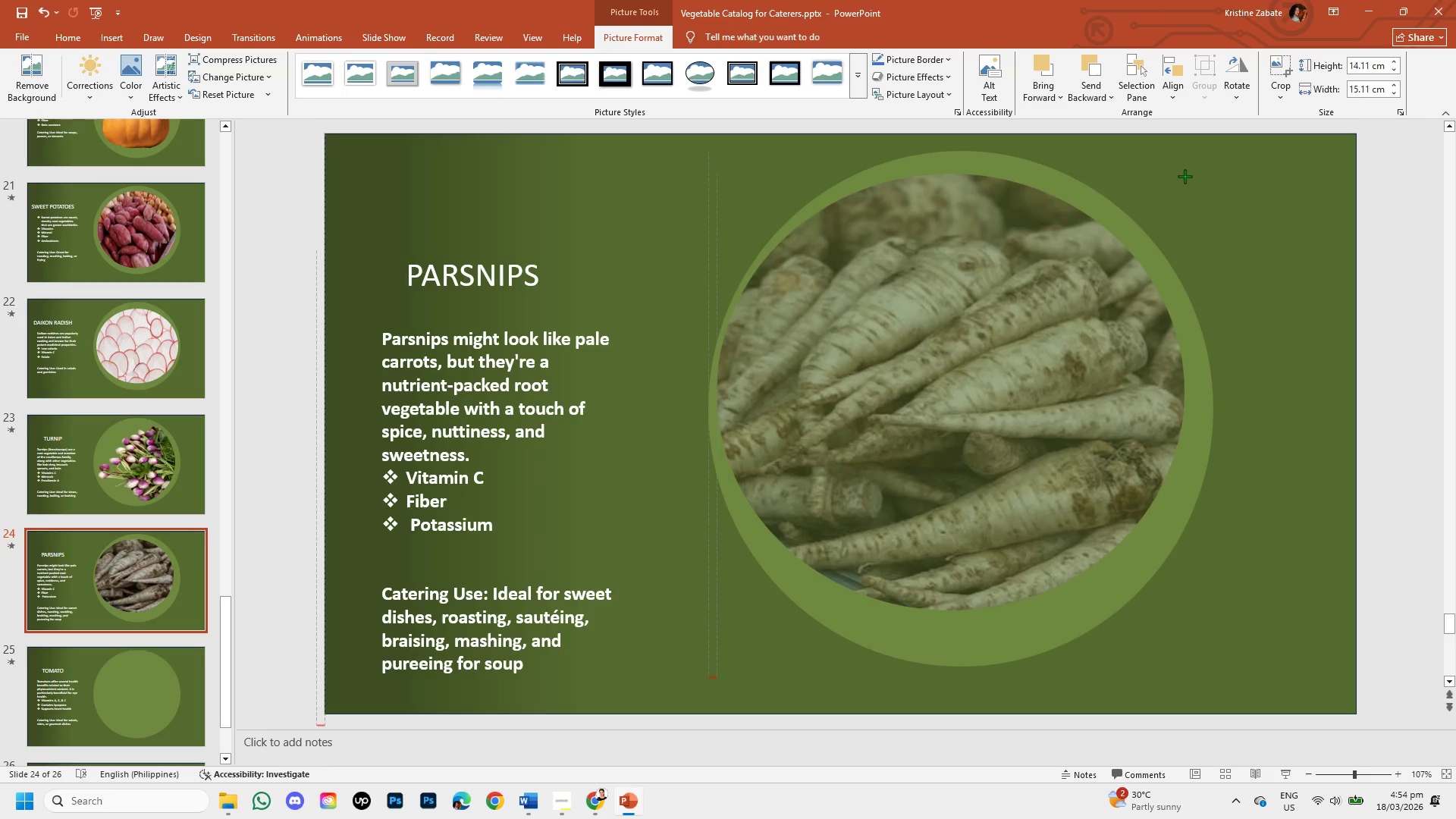 
hold_key(key=ShiftLeft, duration=1.5)
left_click_drag(start_coordinate=[1177, 181], to_coordinate=[1185, 176])
 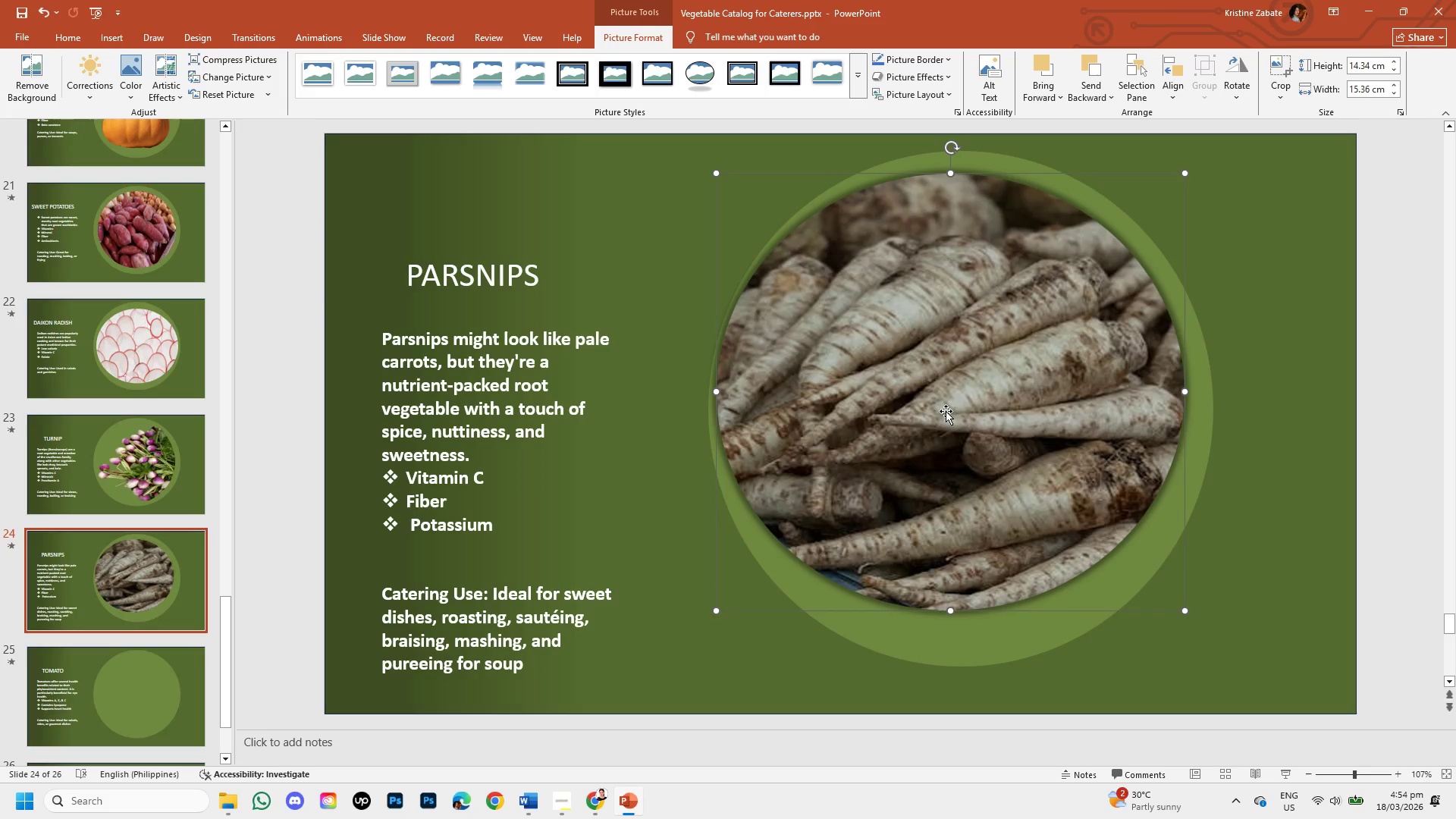 
left_click_drag(start_coordinate=[946, 410], to_coordinate=[962, 435])
 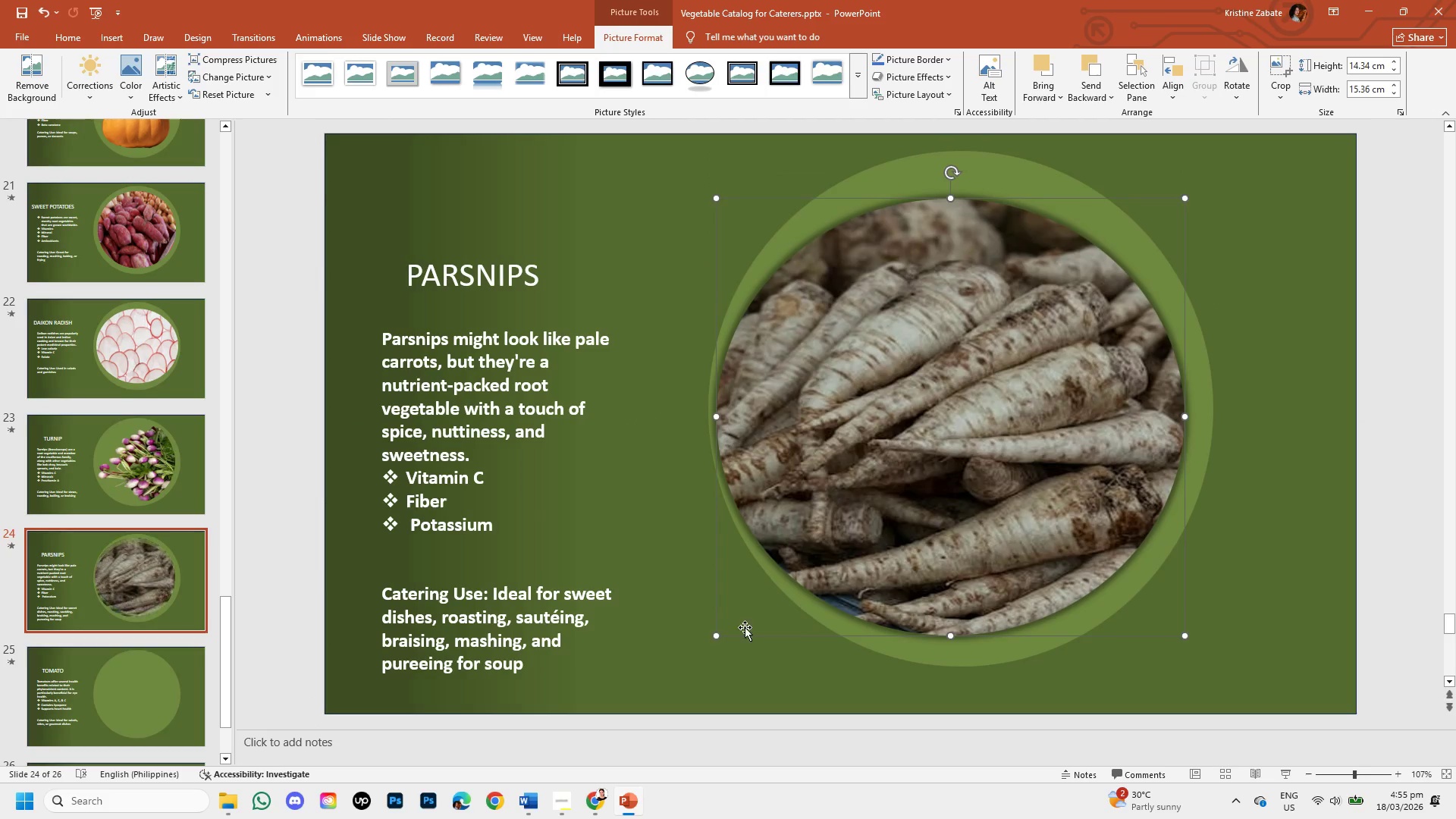 
hold_key(key=ShiftLeft, duration=1.52)
 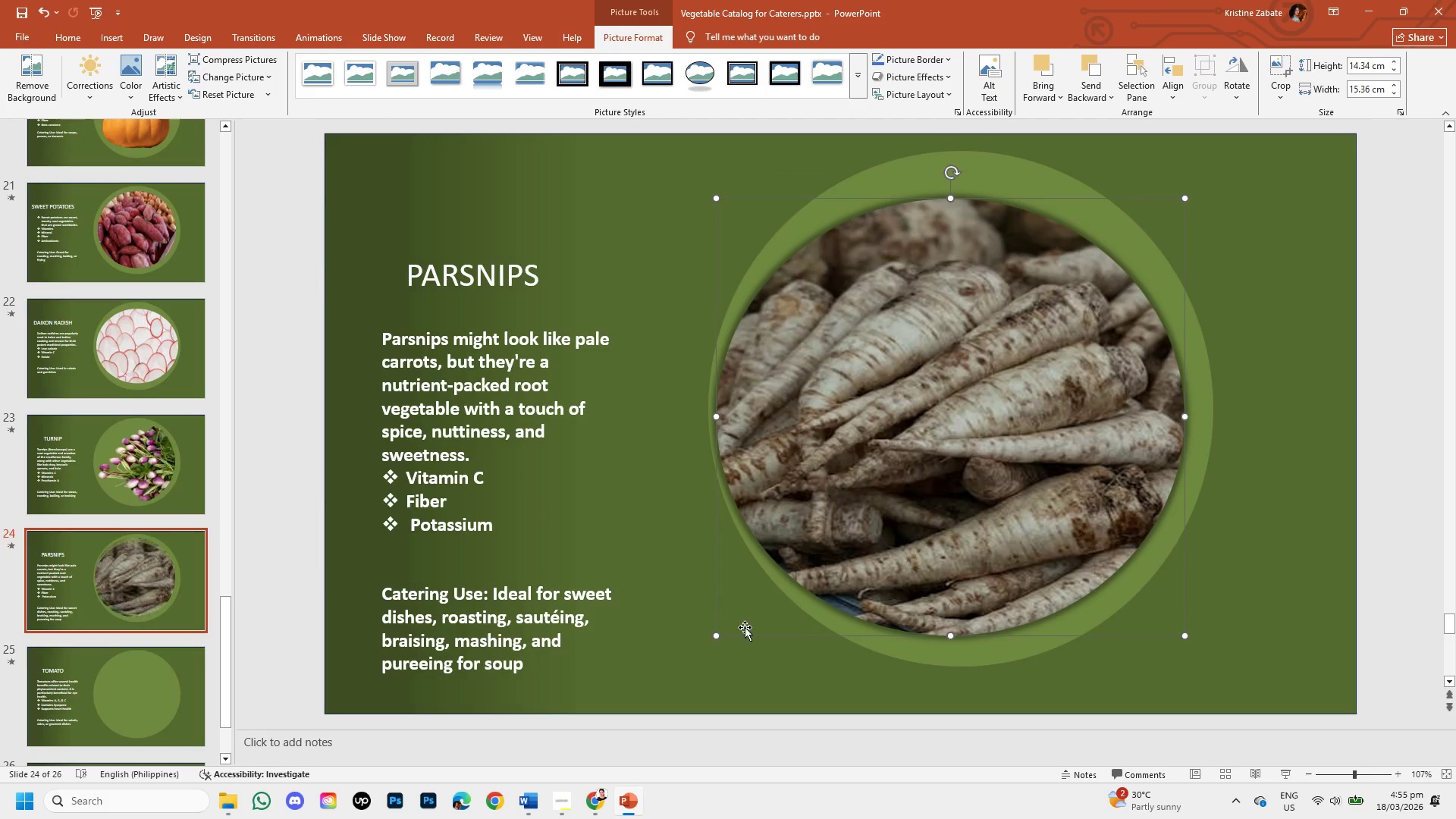 
hold_key(key=ShiftLeft, duration=1.53)
left_click_drag(start_coordinate=[714, 640], to_coordinate=[749, 610])
 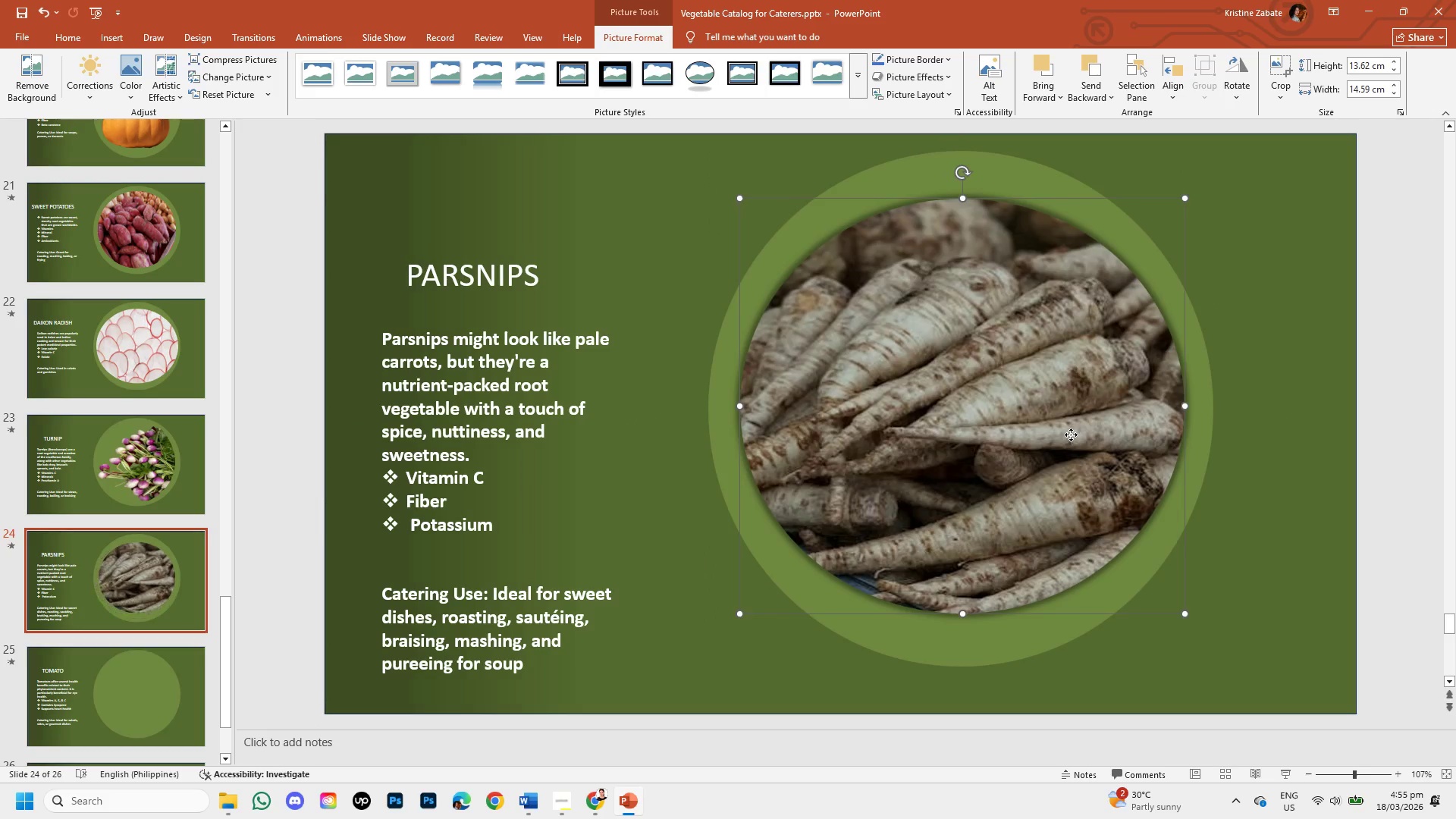 
hold_key(key=ShiftLeft, duration=1.52)
left_click_drag(start_coordinate=[1072, 433], to_coordinate=[1065, 438])
 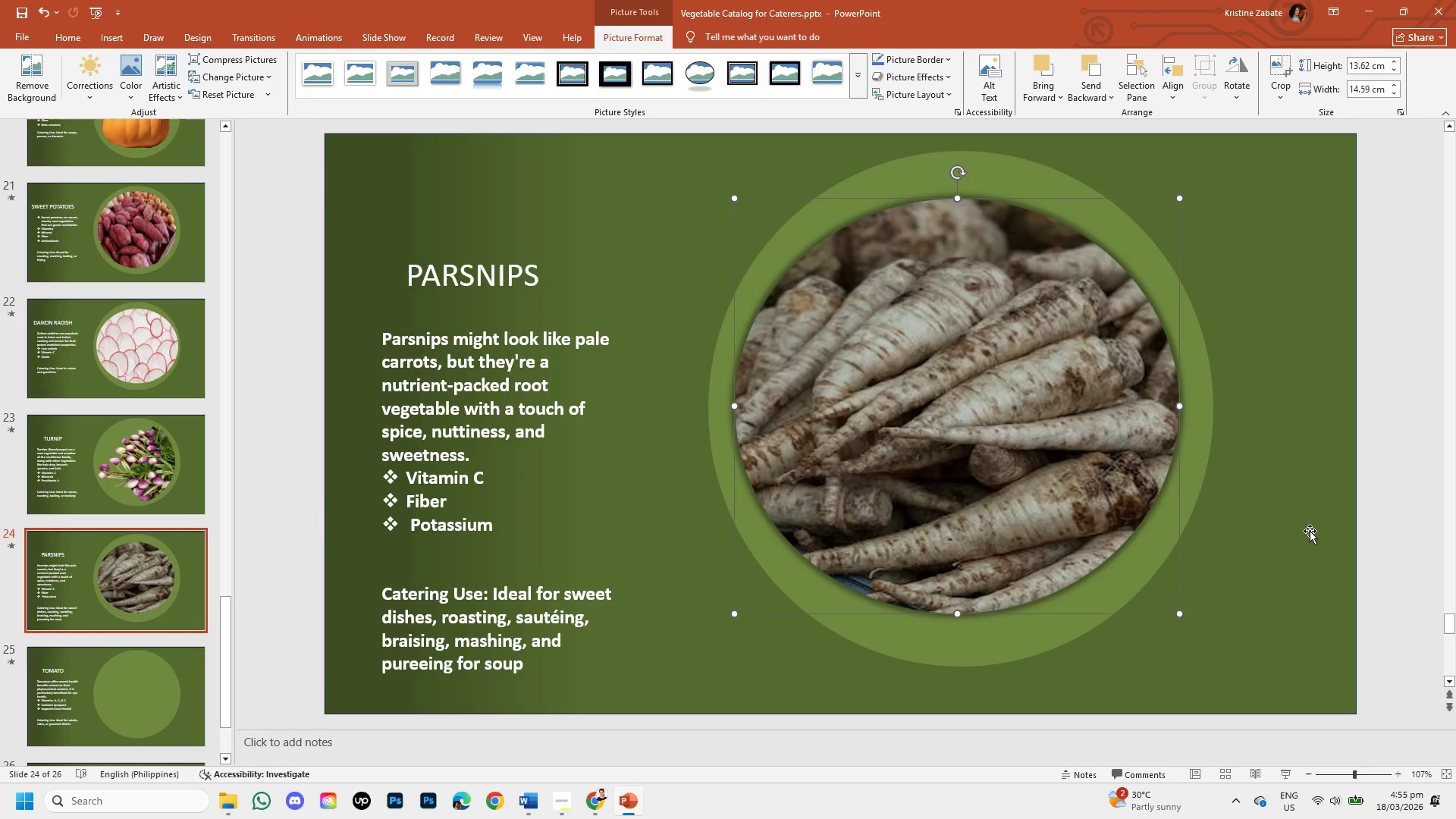 
hold_key(key=ShiftLeft, duration=1.5)
 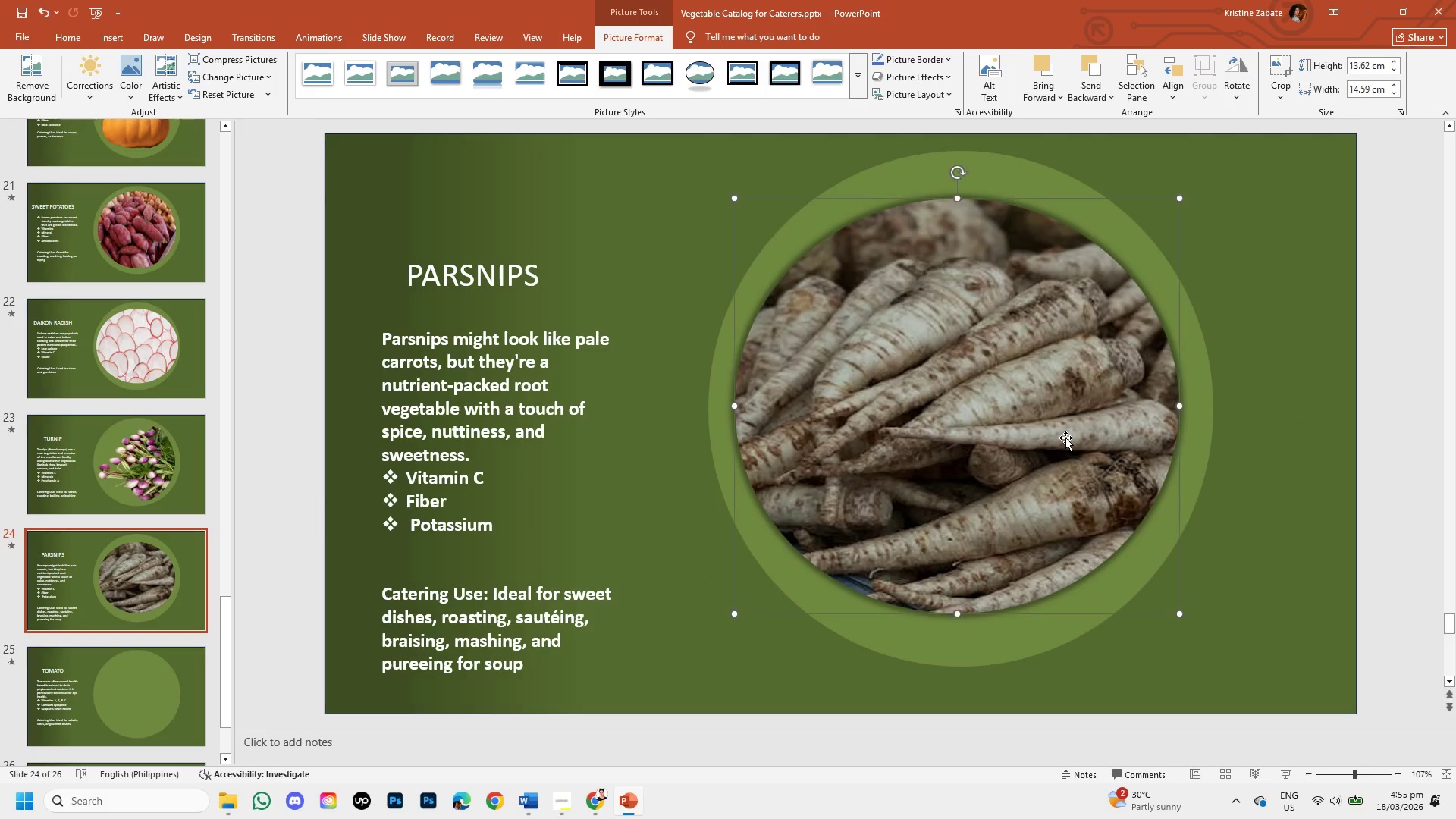 
hold_key(key=ShiftLeft, duration=0.78)
 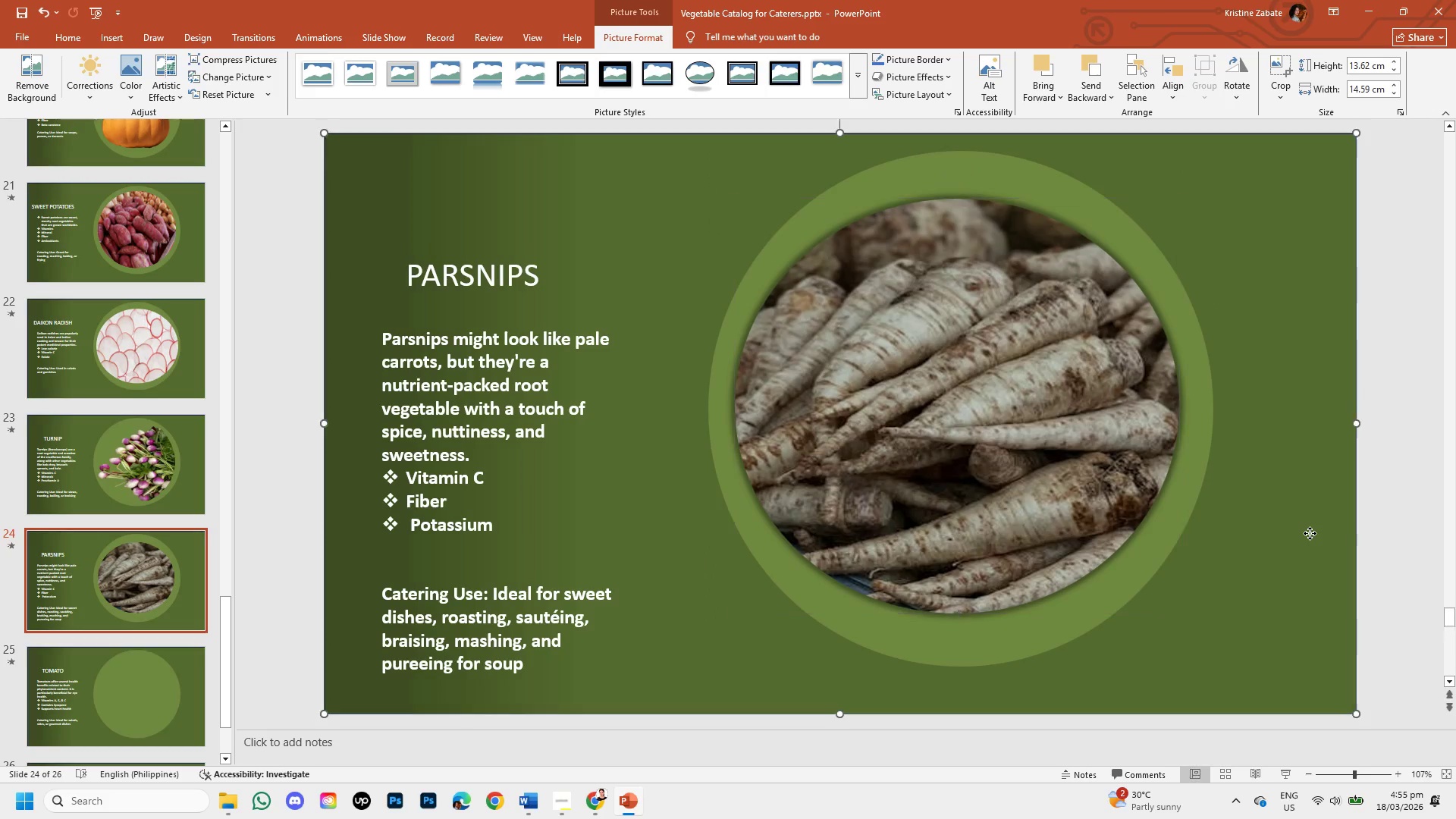 
left_click([1310, 533])
 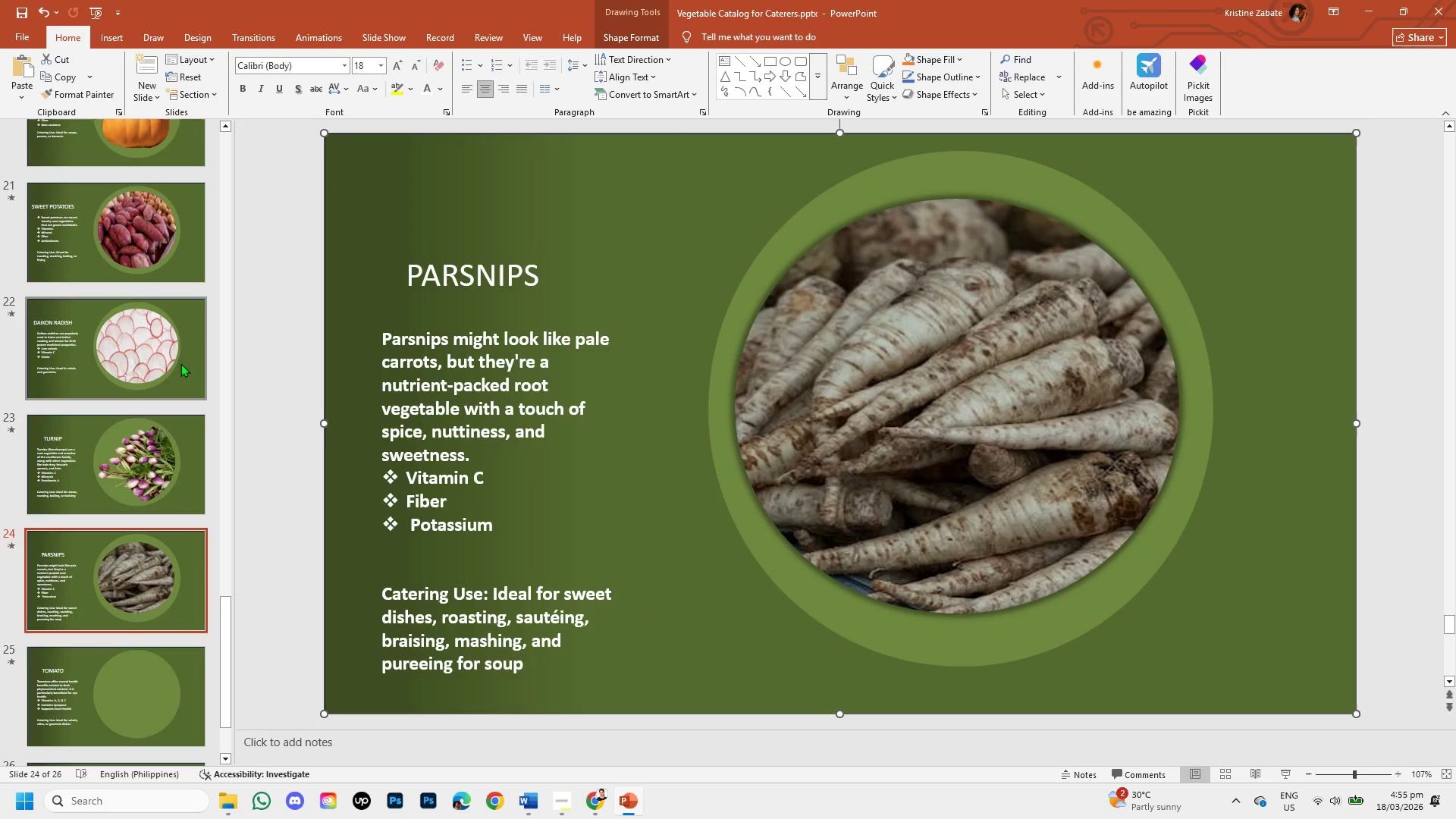 
left_click([178, 338])
 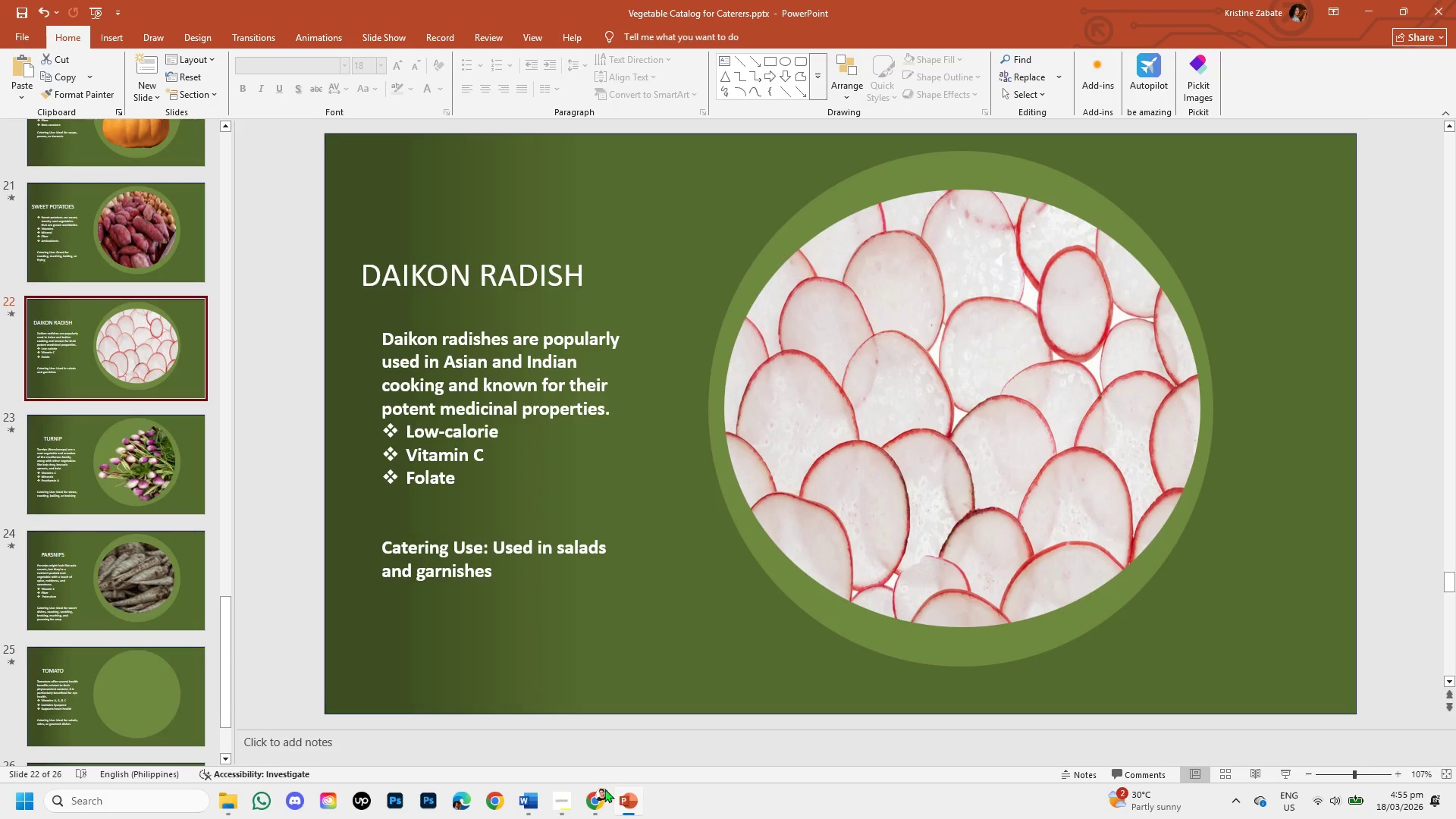 
left_click([585, 786])
 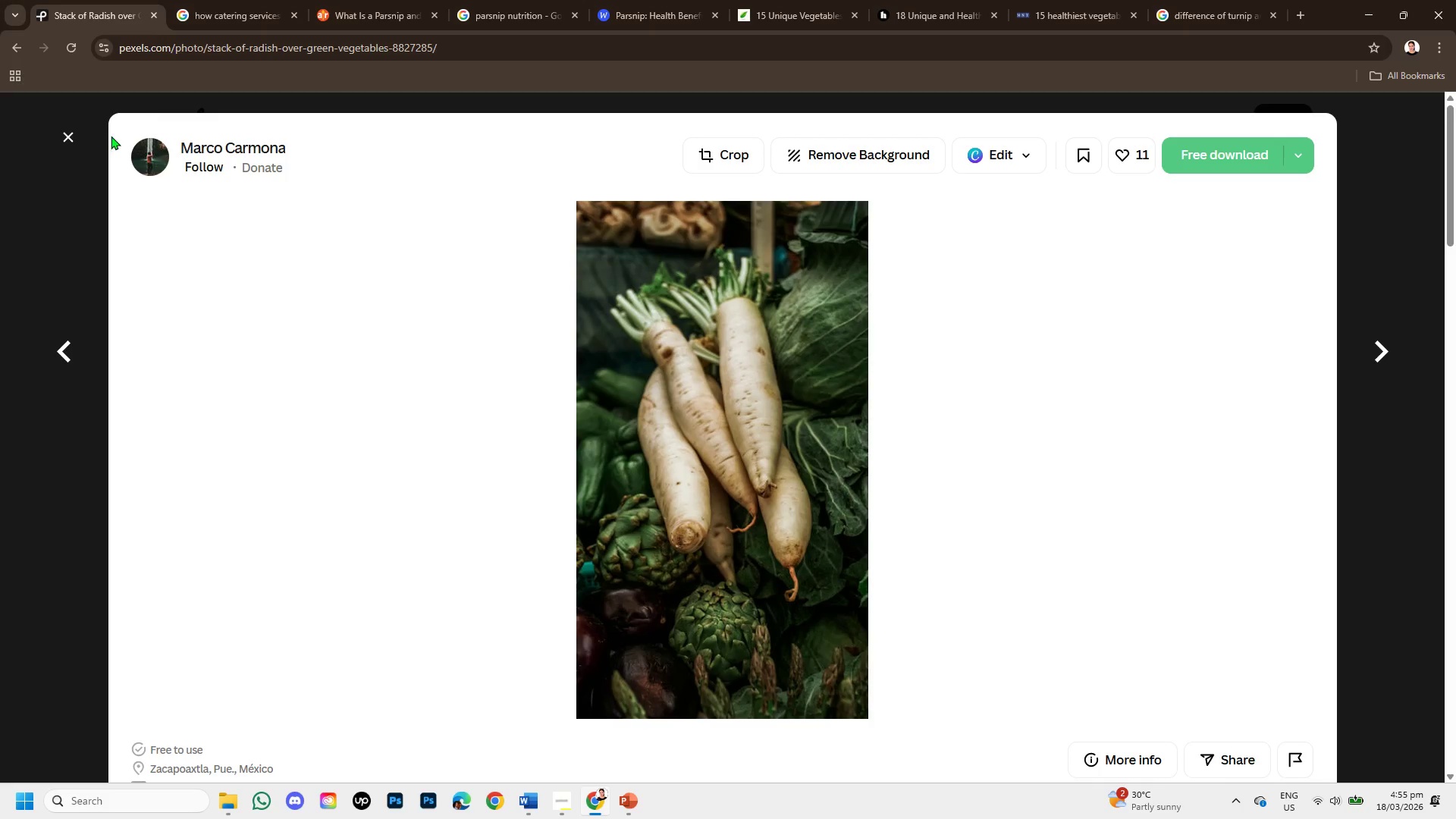 
left_click([66, 134])
 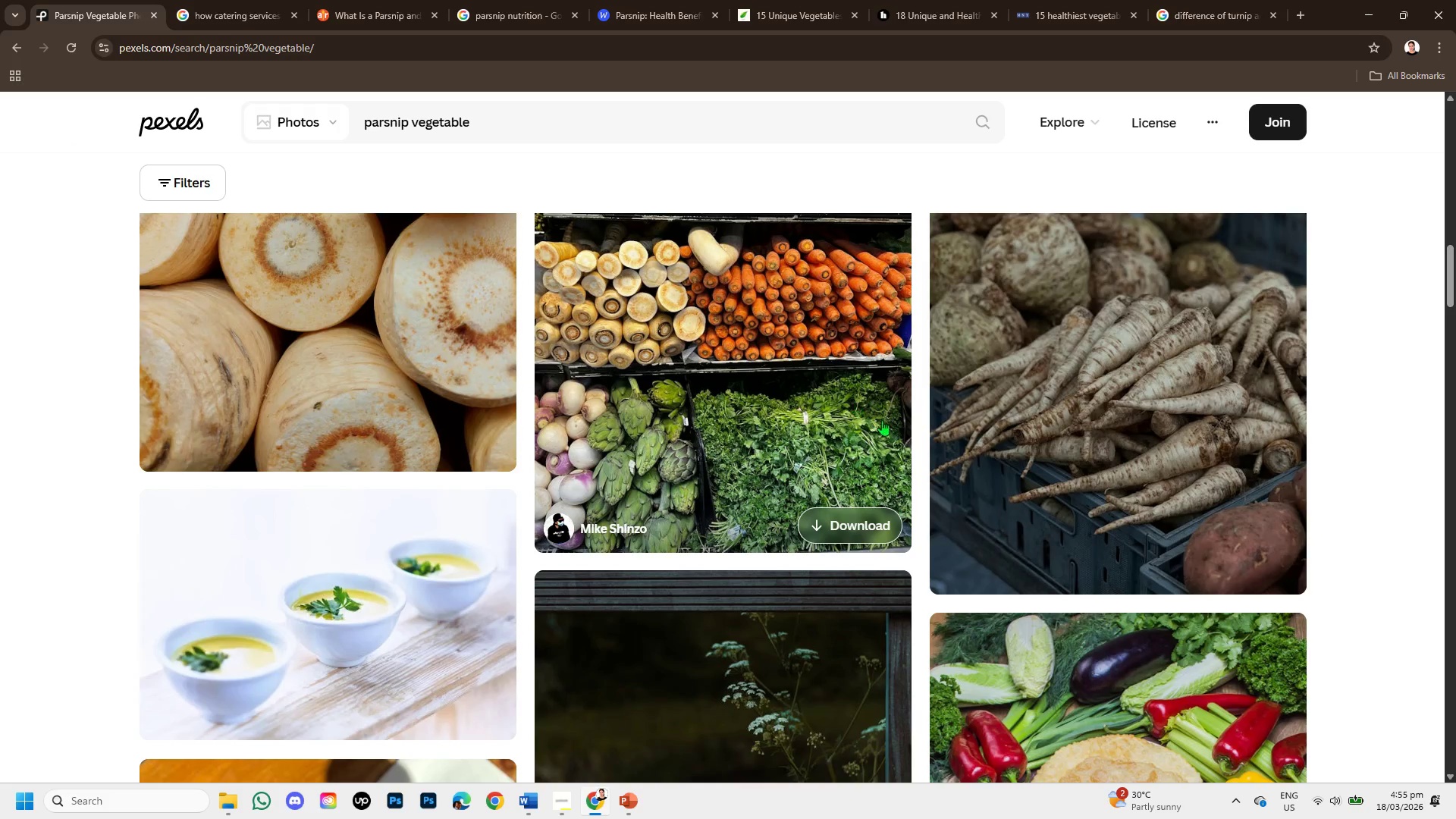 
left_click([1042, 419])
 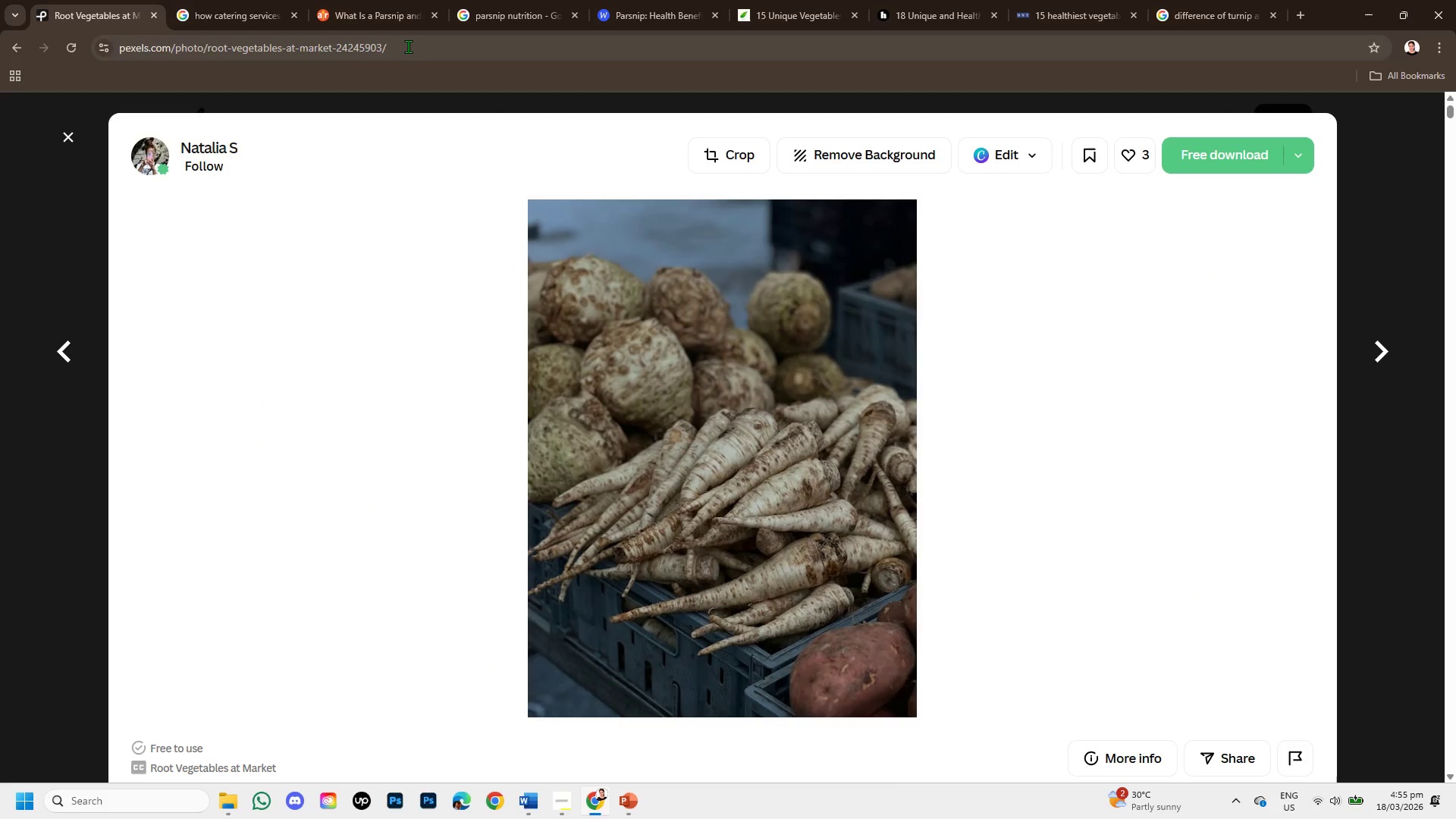 
left_click_drag(start_coordinate=[409, 47], to_coordinate=[117, 1])
 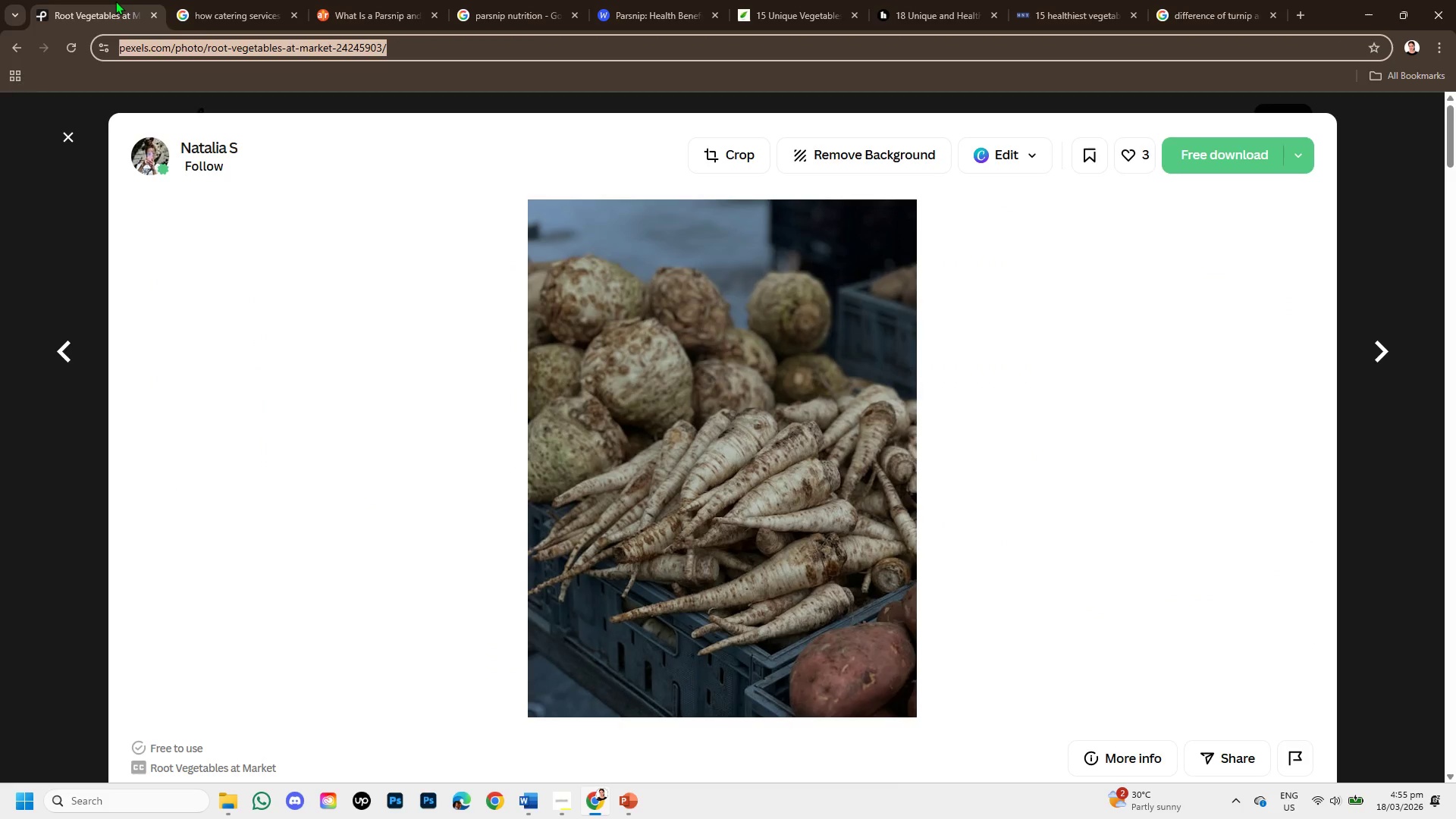 
hold_key(key=ControlLeft, duration=0.64)
 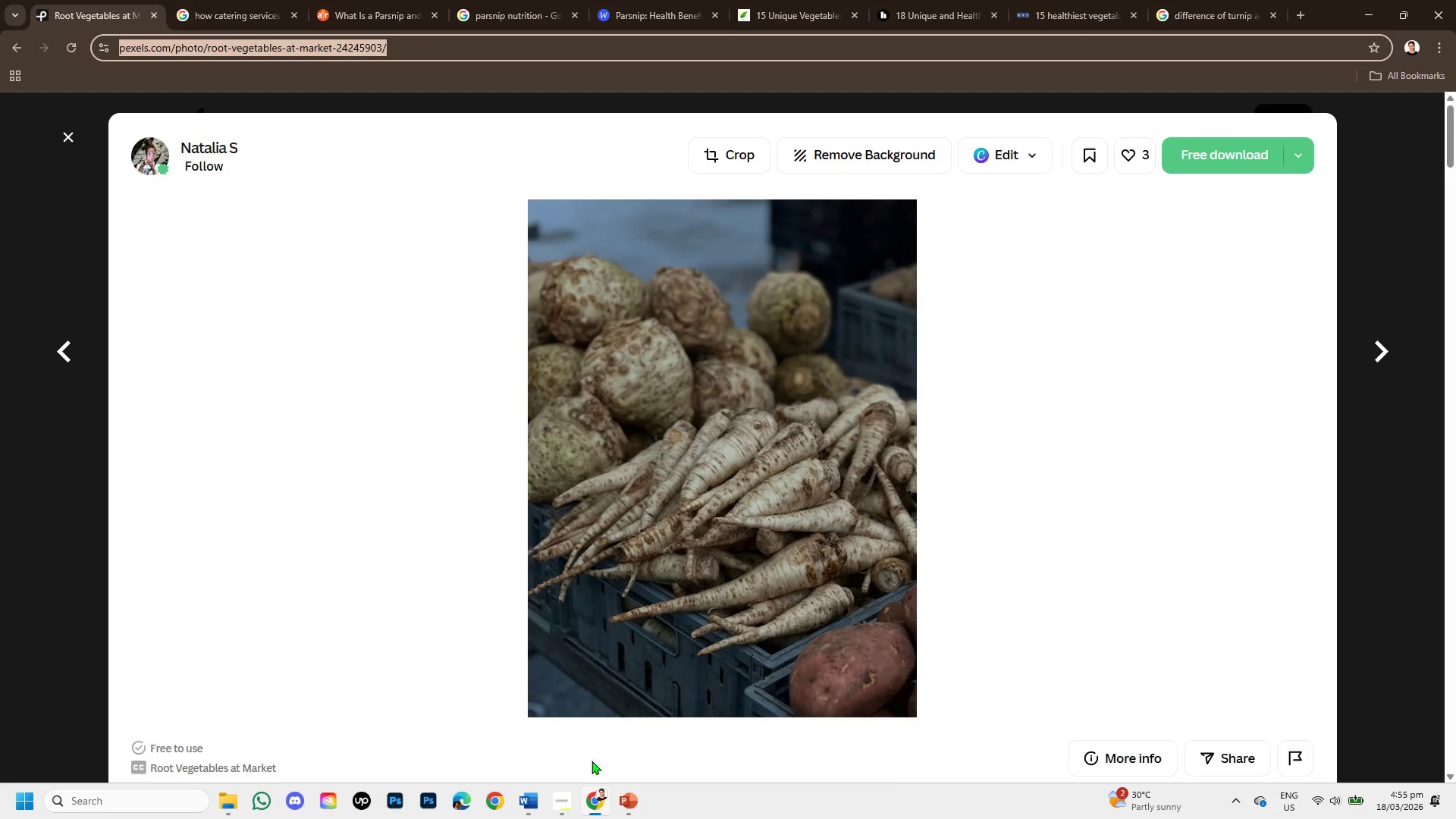 
key(C)
 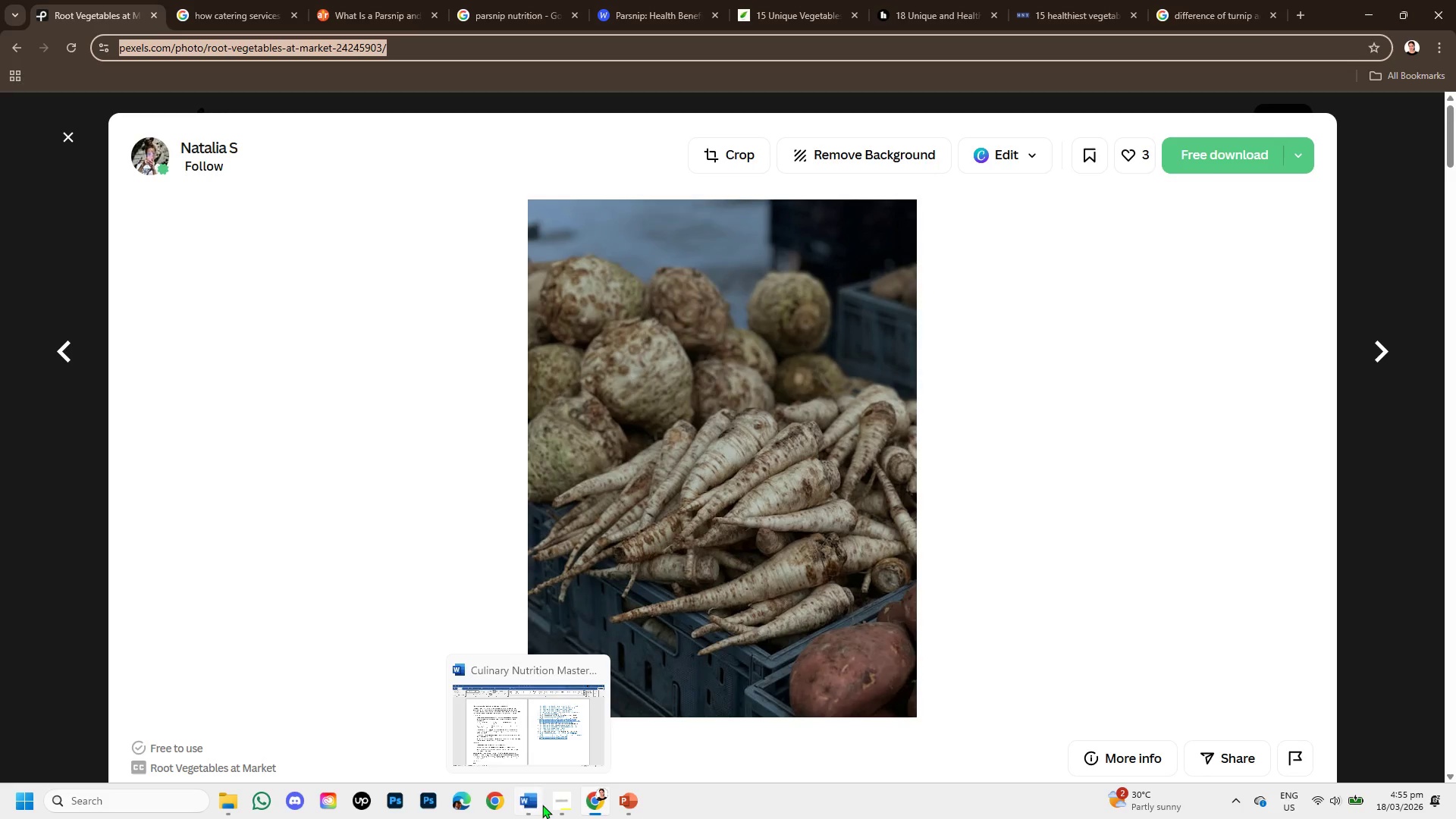 
key(Control+V)
 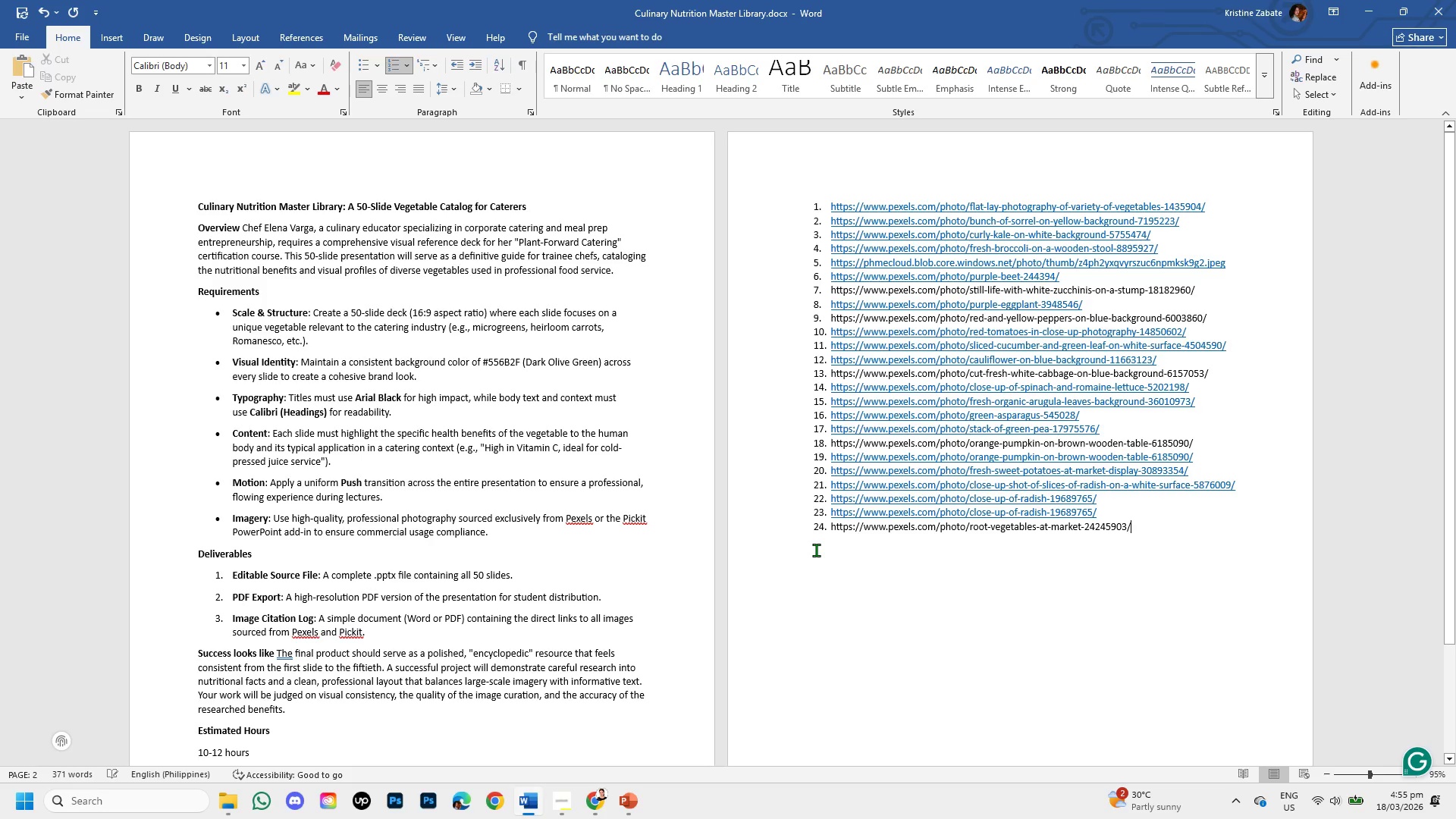 
key(Enter)
 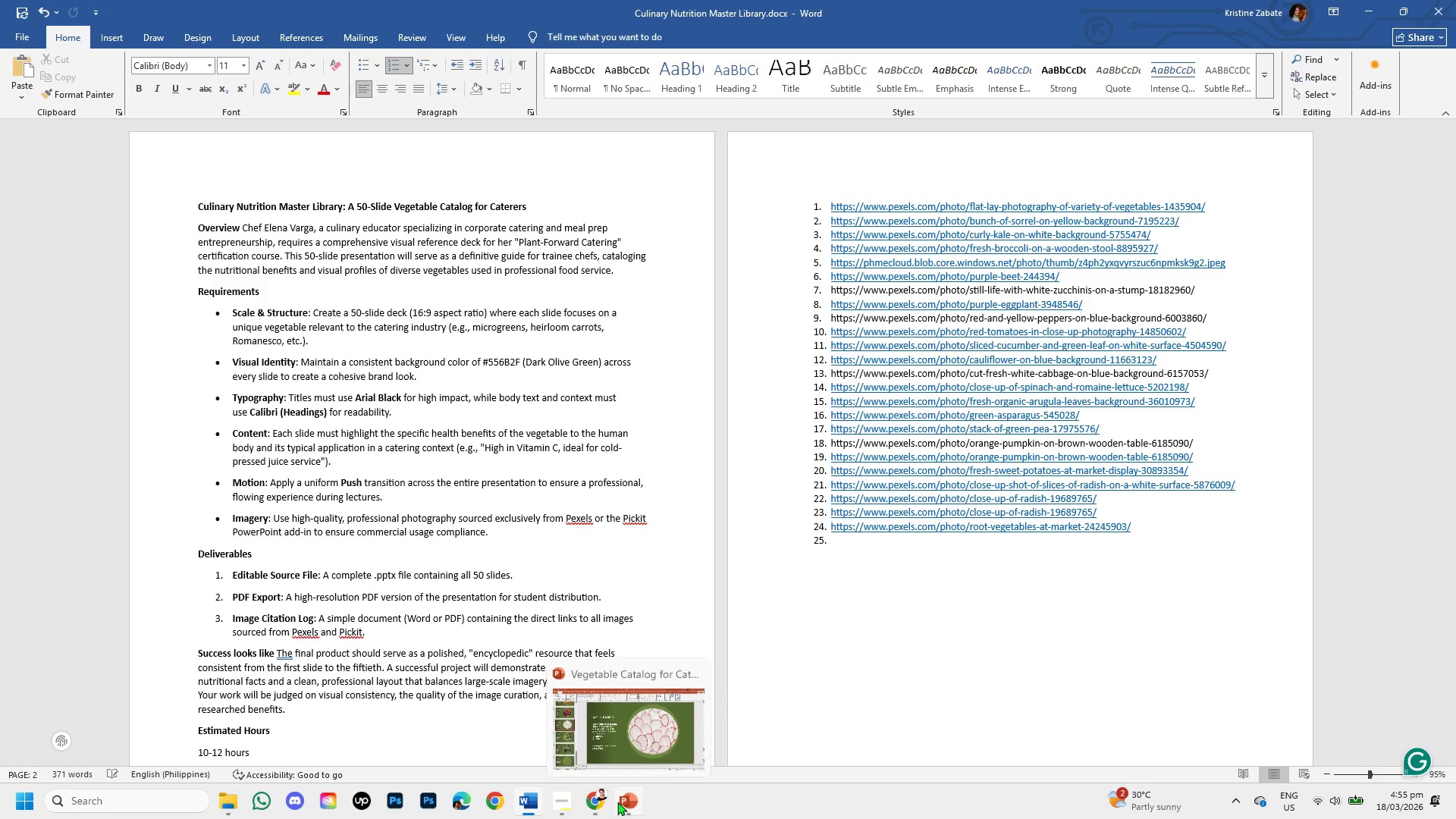 
left_click([590, 804])
 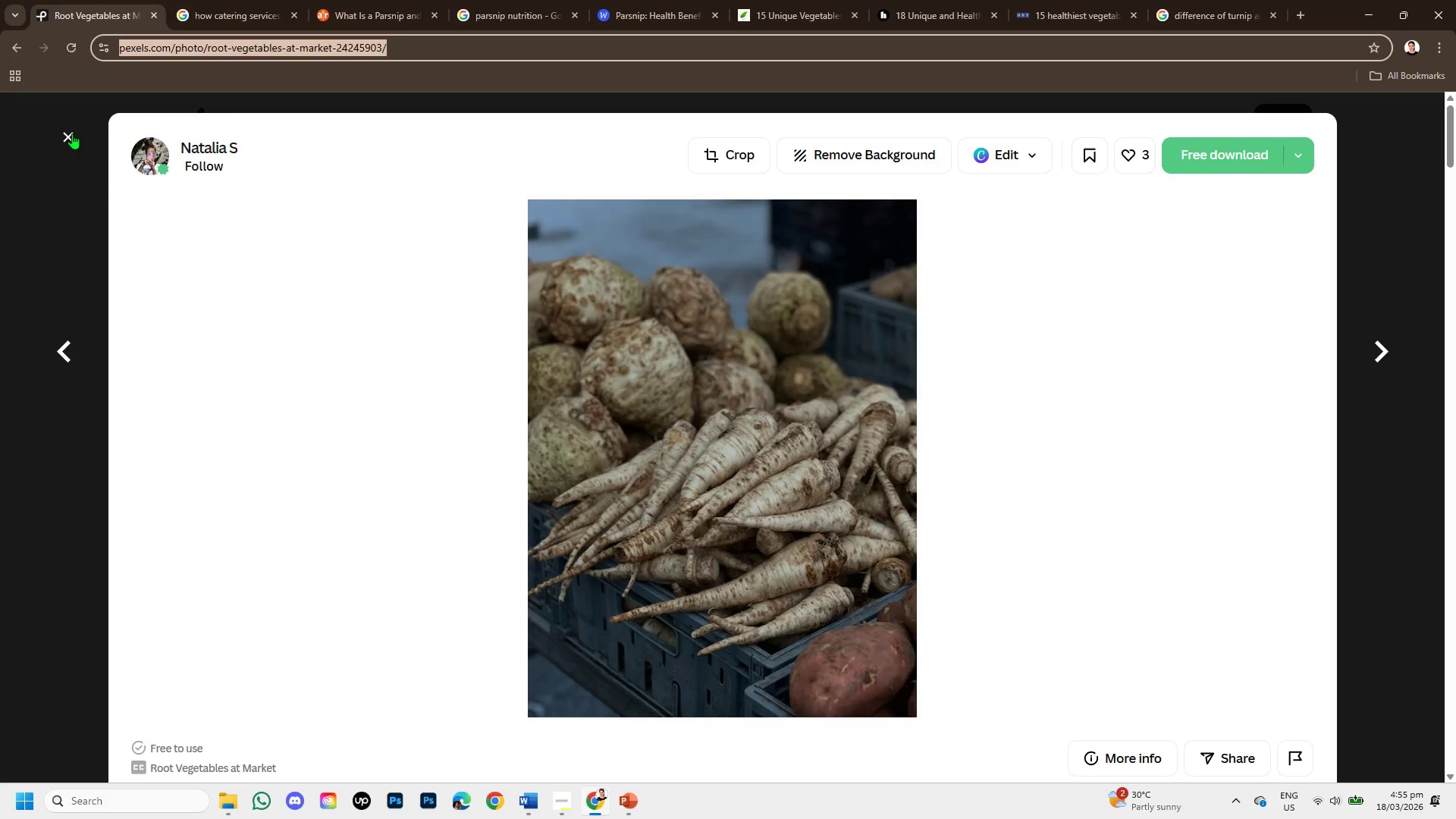 
left_click([71, 133])
 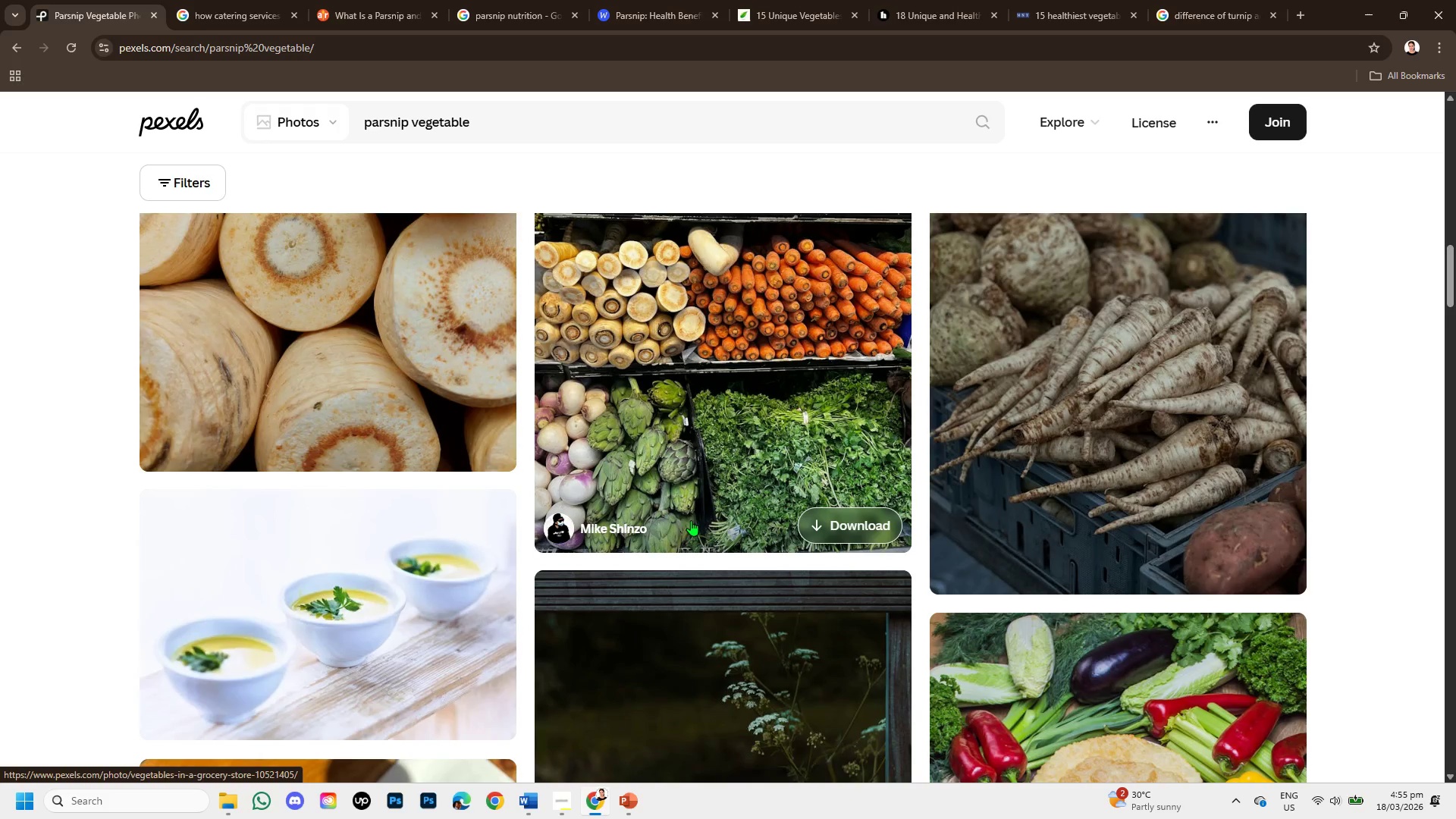 
scroll: coordinate [862, 602], scroll_direction: down, amount: 7.0
 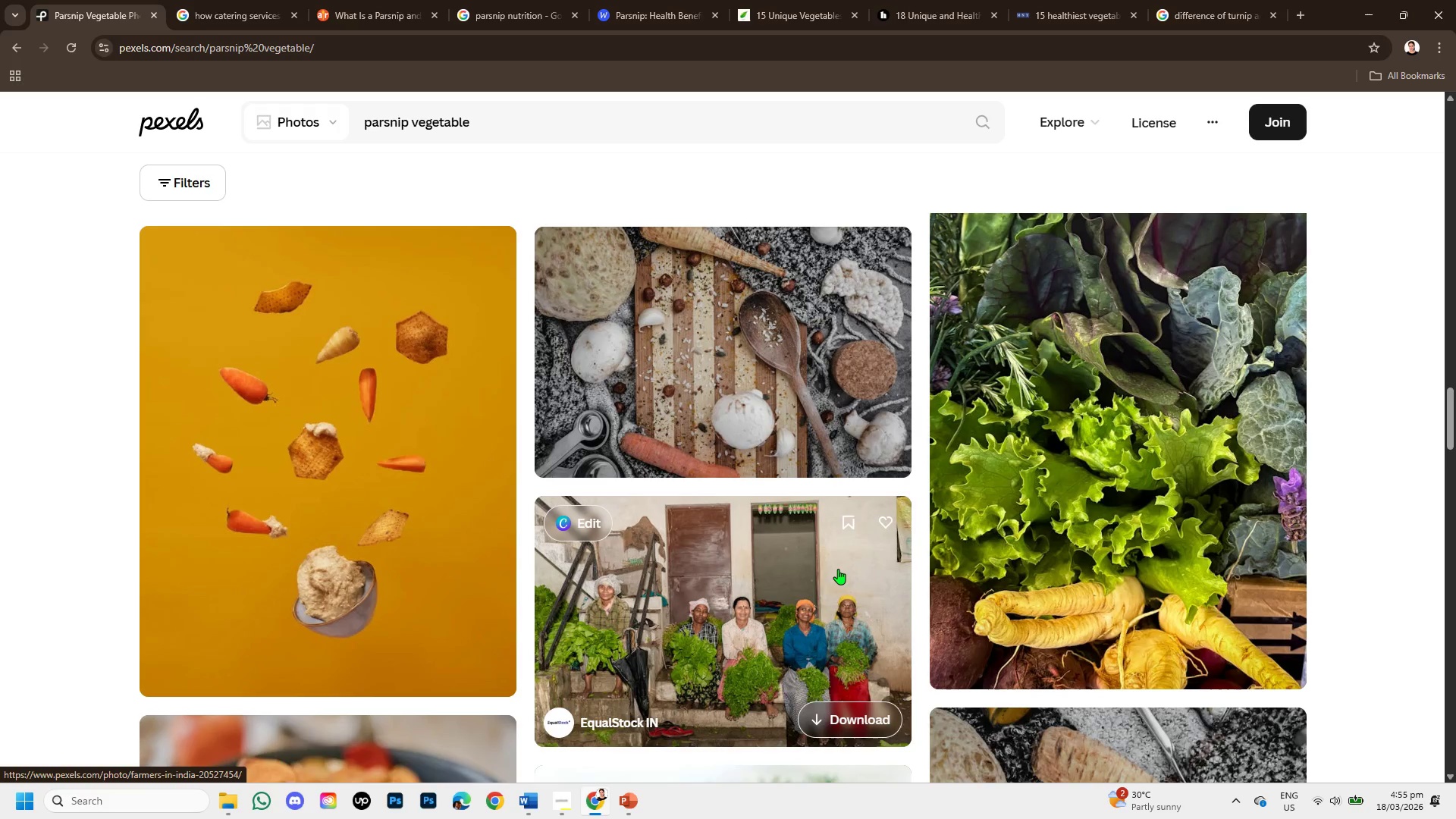 
scroll: coordinate [1123, 494], scroll_direction: up, amount: 9.0
 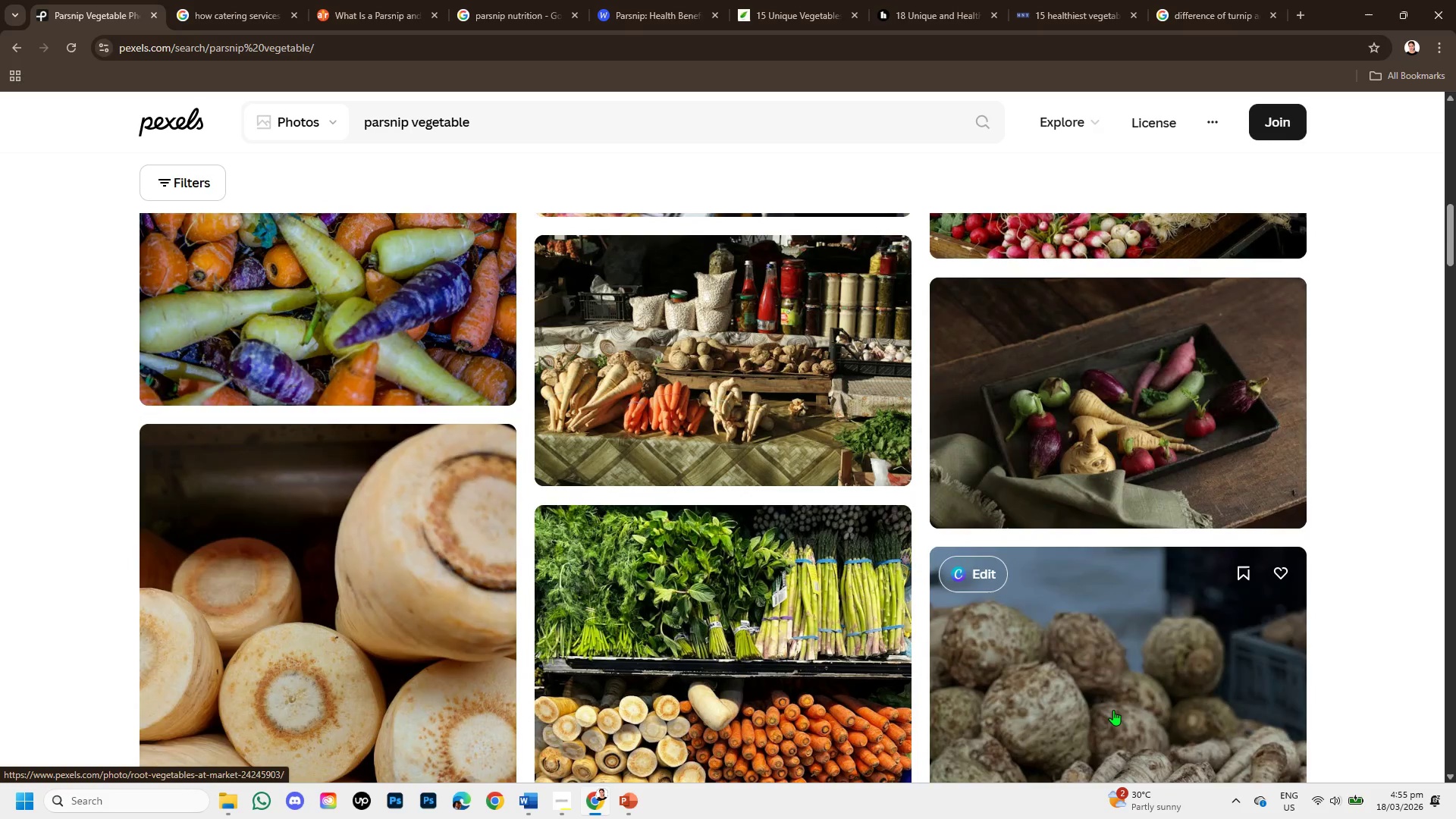 
left_click([1113, 710])
 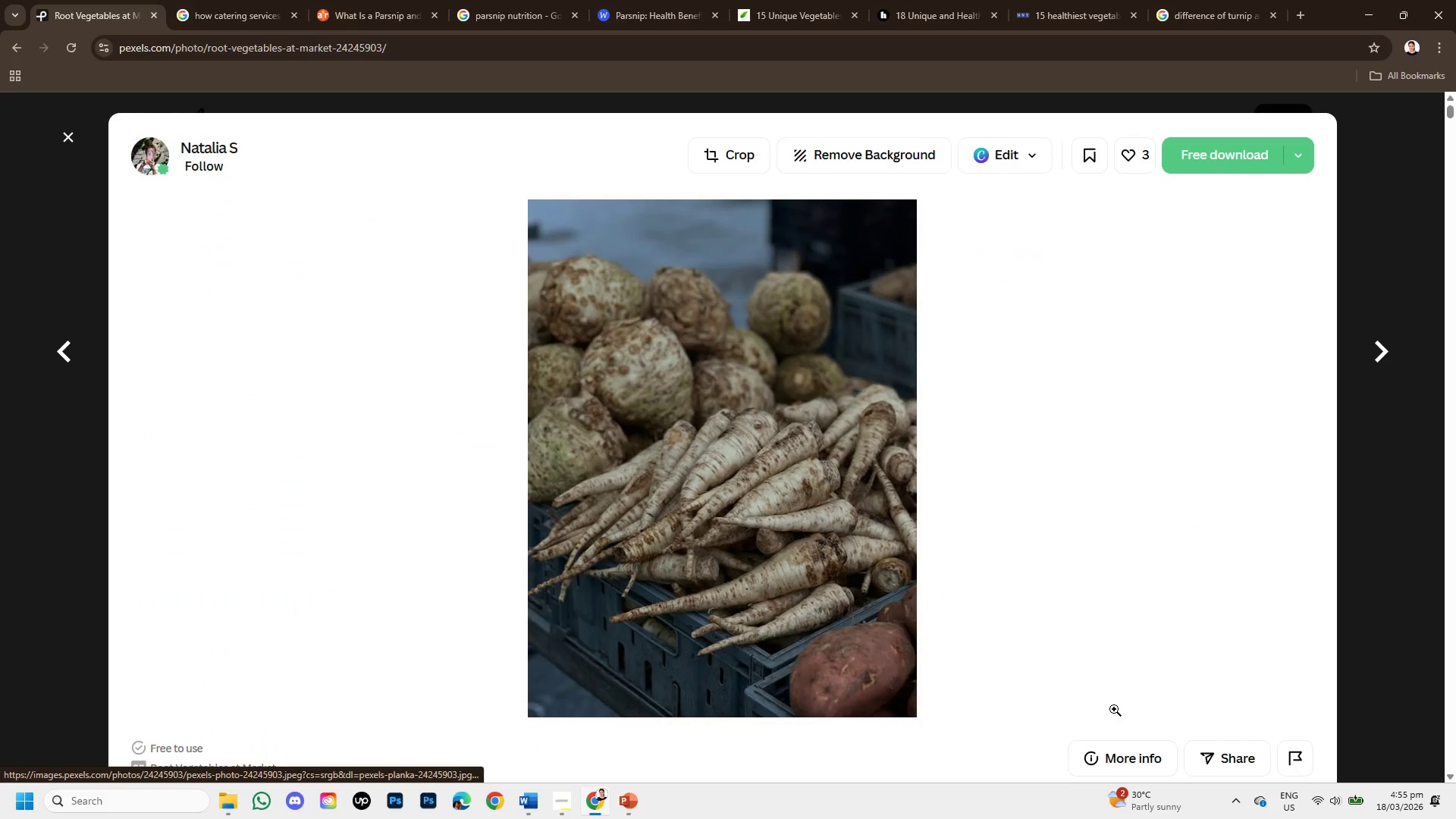 
scroll: coordinate [554, 576], scroll_direction: down, amount: 3.0
 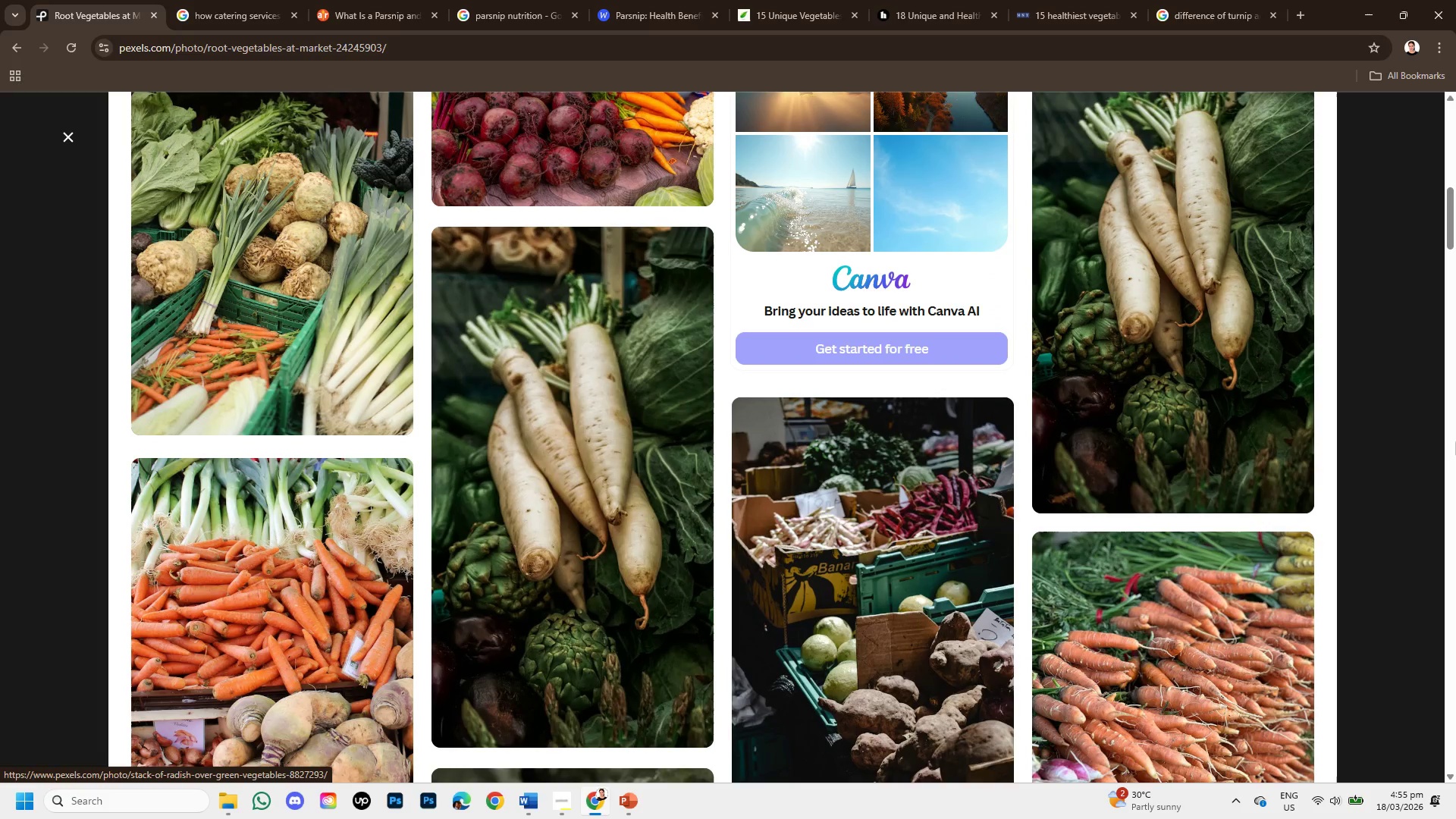 
left_click([1204, 275])
 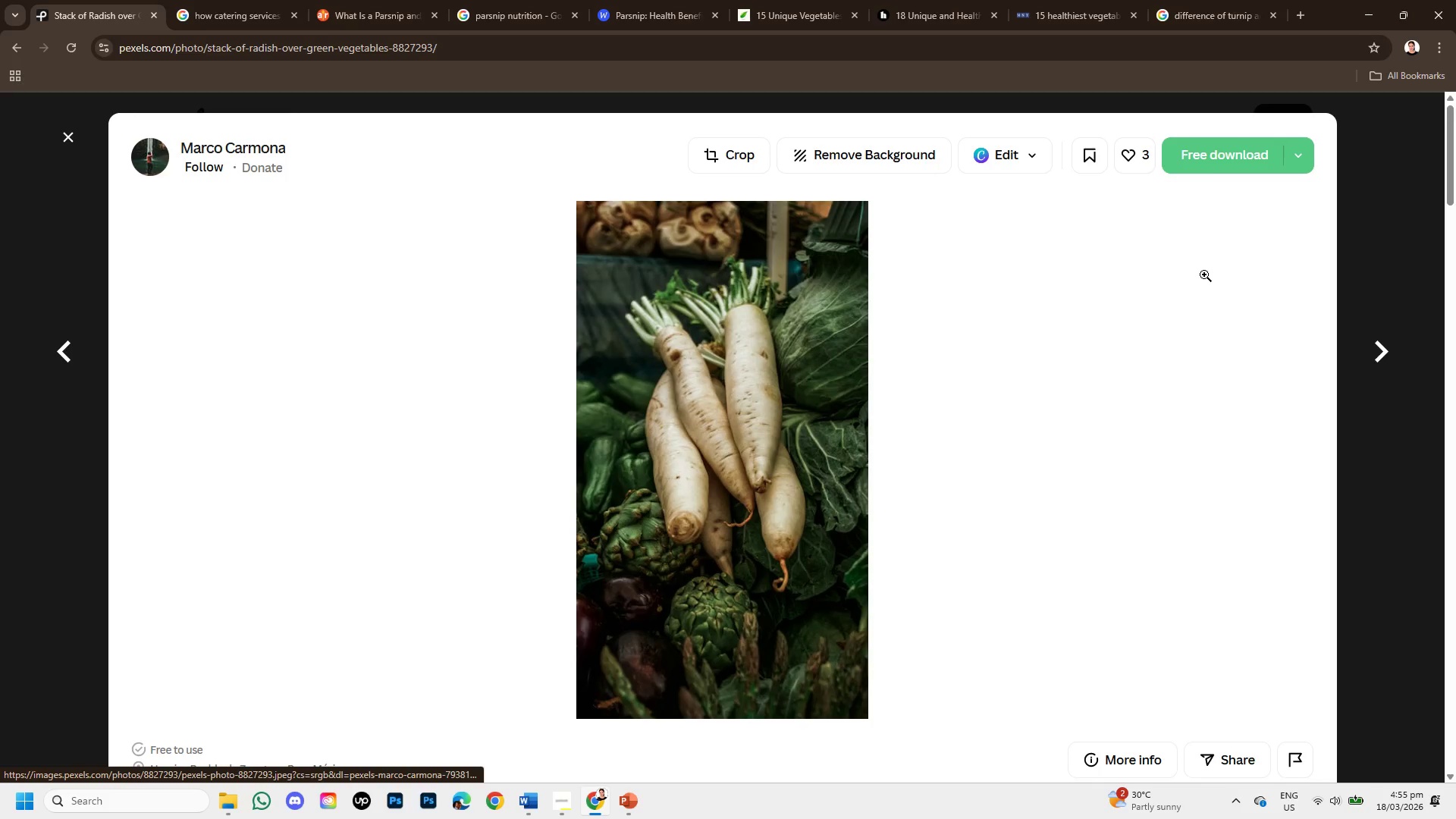 
scroll: coordinate [405, 527], scroll_direction: down, amount: 5.0
 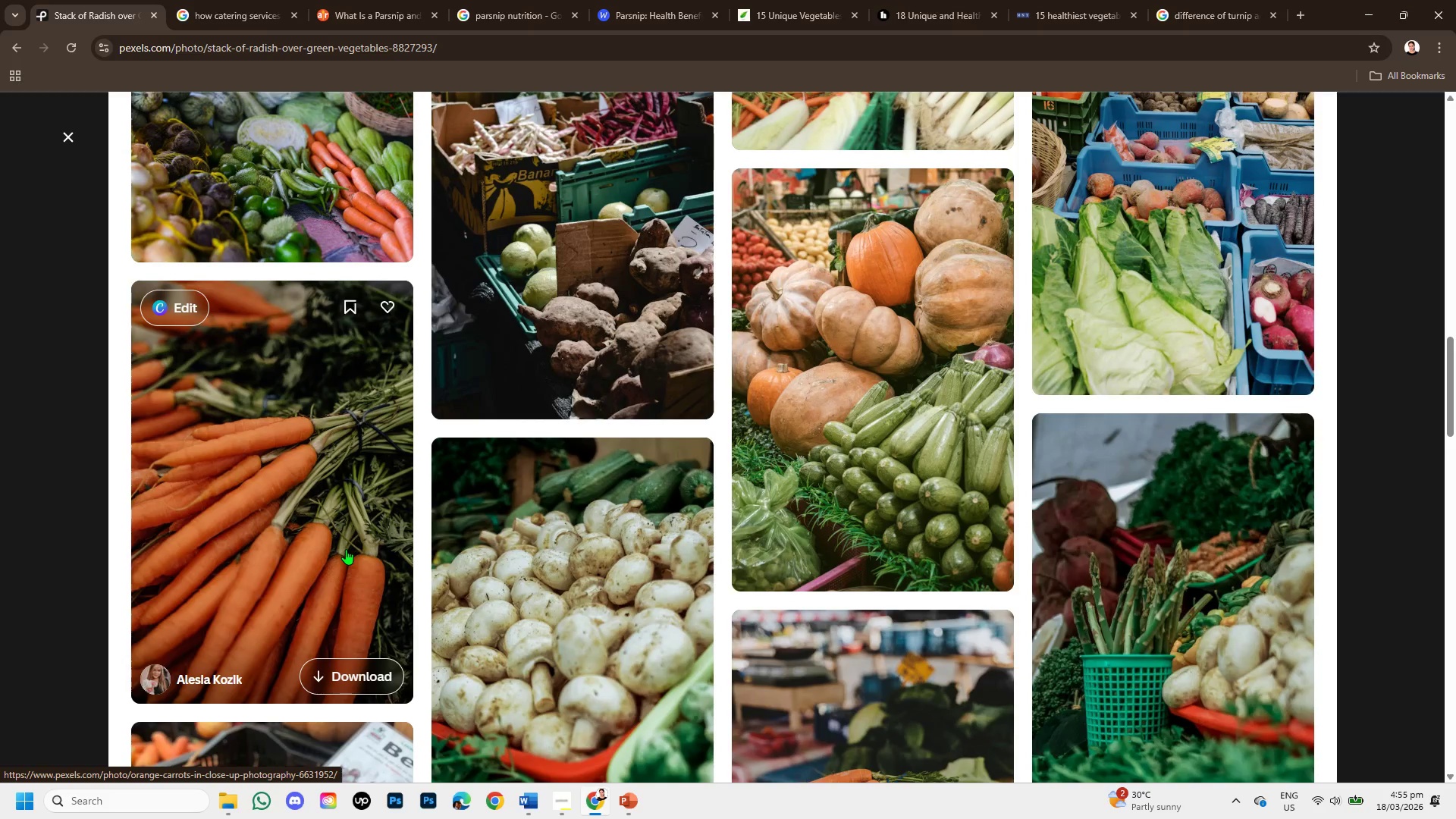 
scroll: coordinate [328, 462], scroll_direction: up, amount: 8.0
 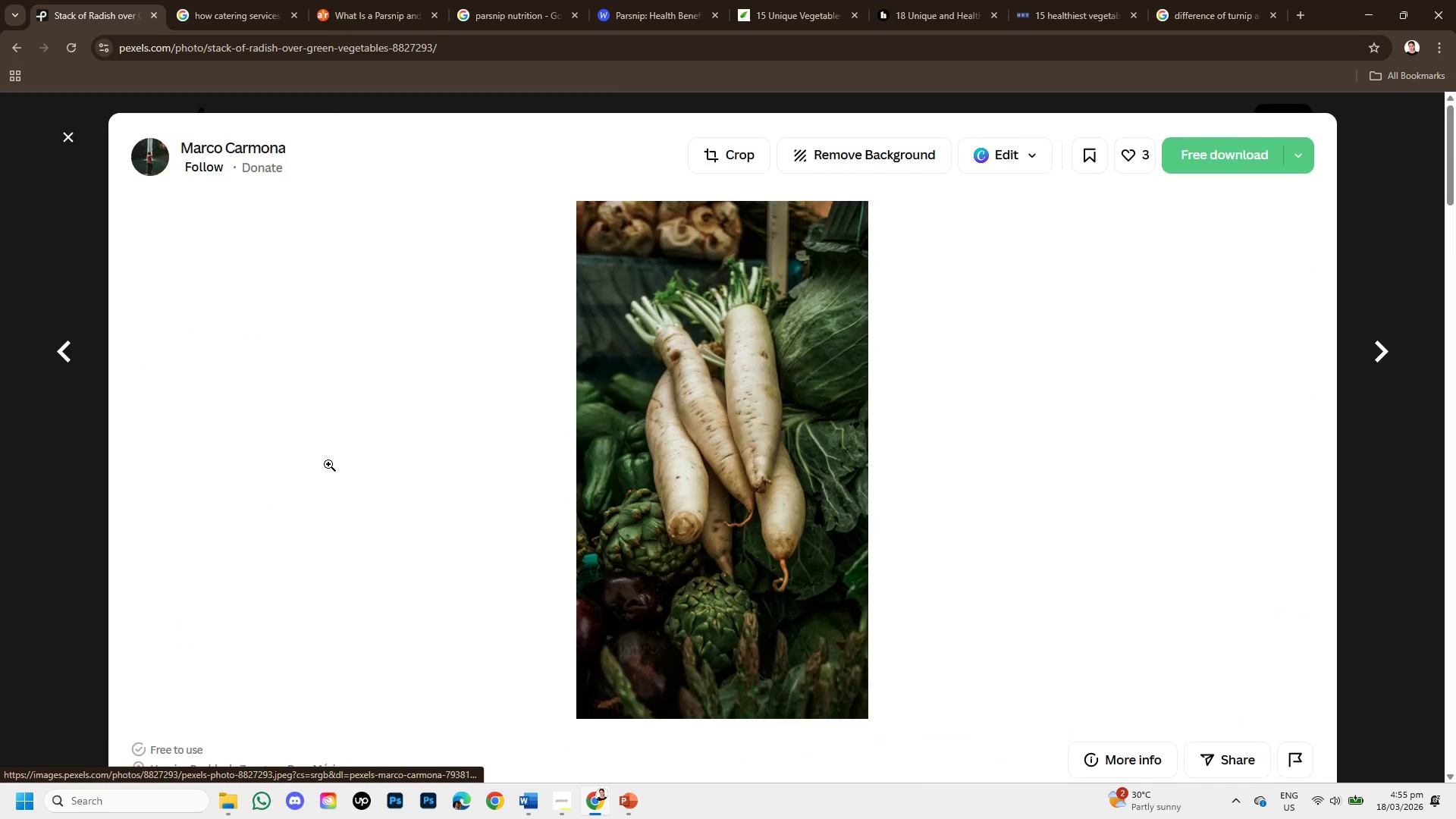 
scroll: coordinate [328, 466], scroll_direction: down, amount: 2.0
 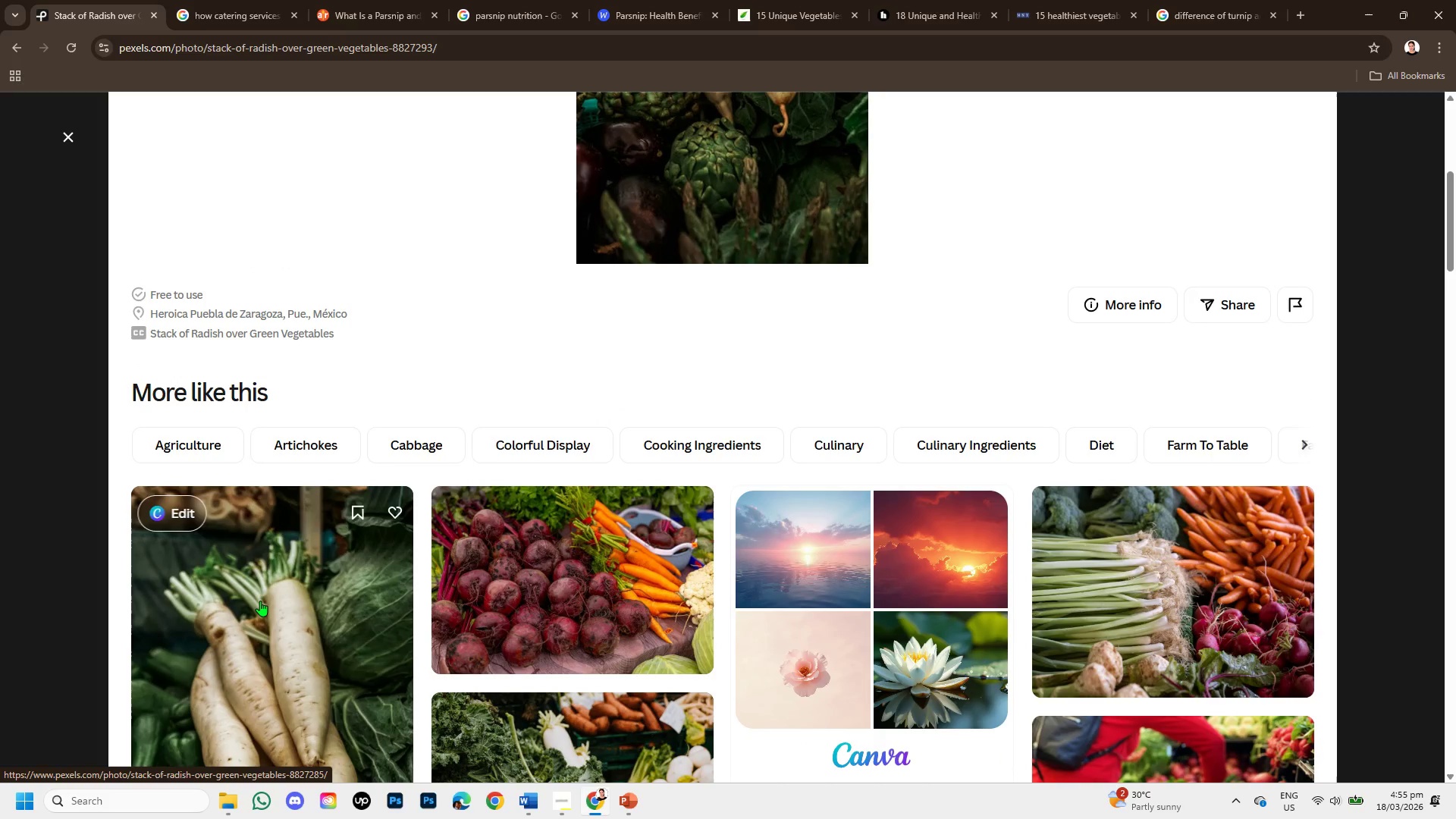 
left_click([260, 601])
 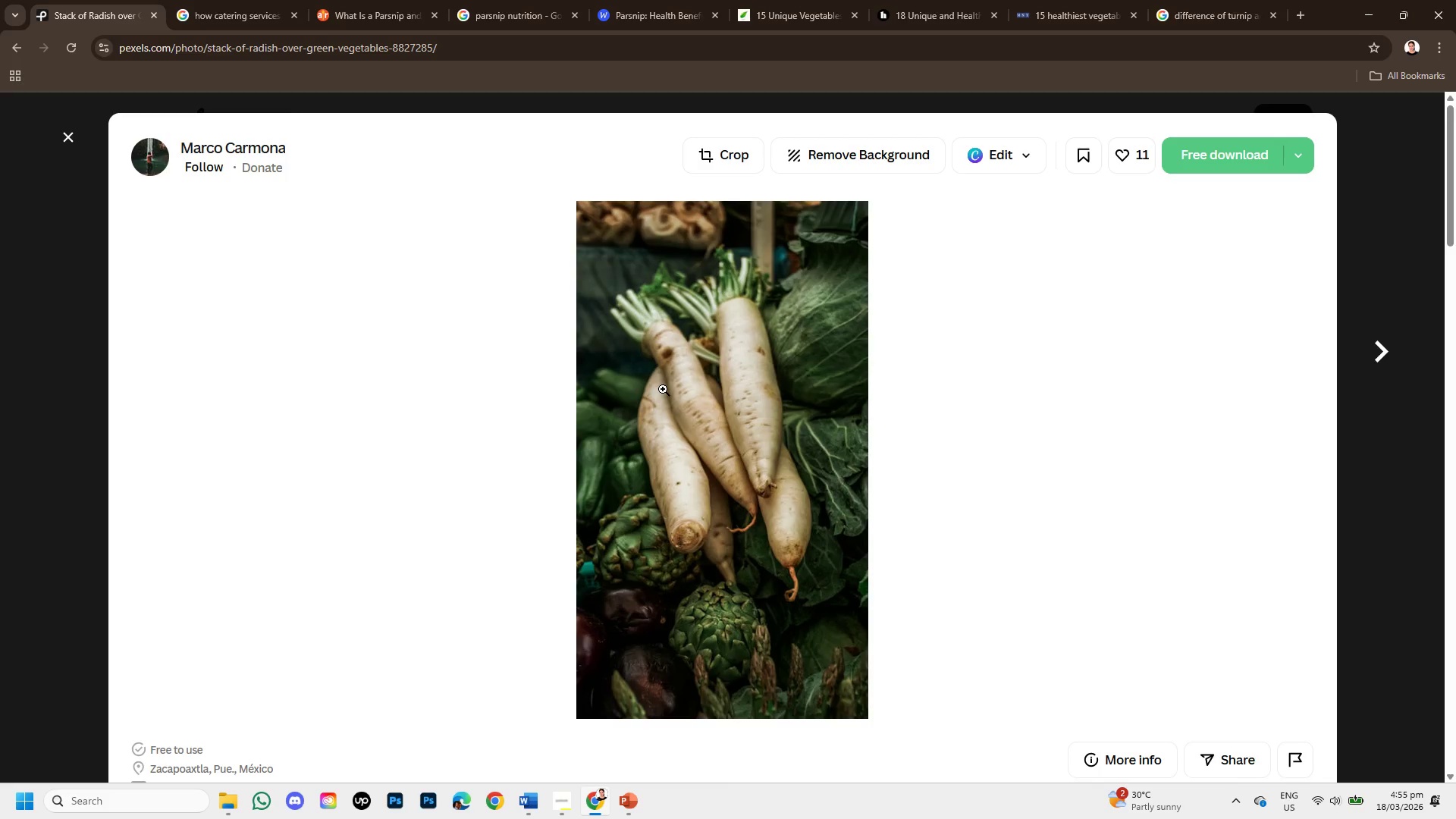 
right_click([663, 389])
 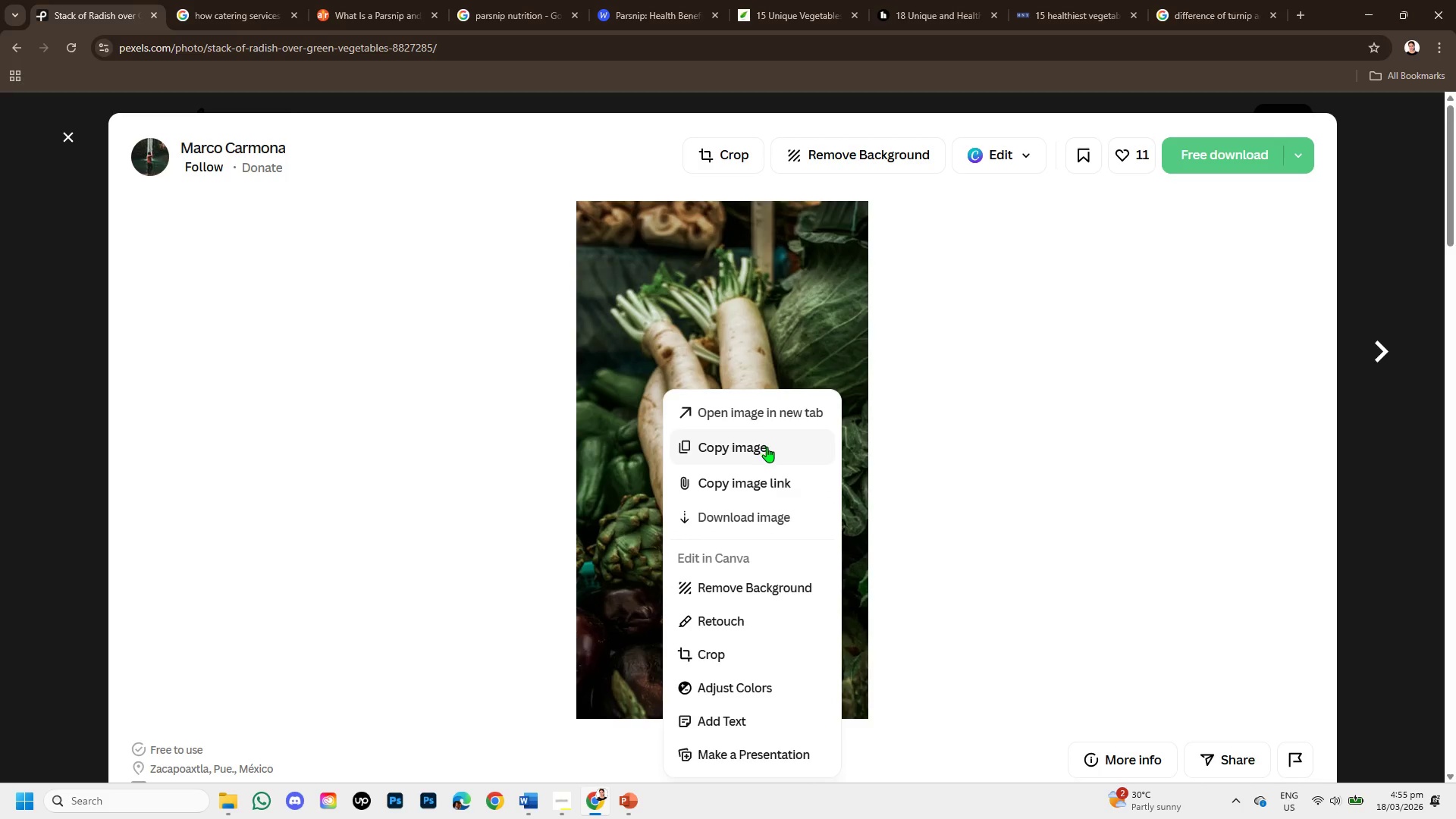 
left_click([767, 447])
 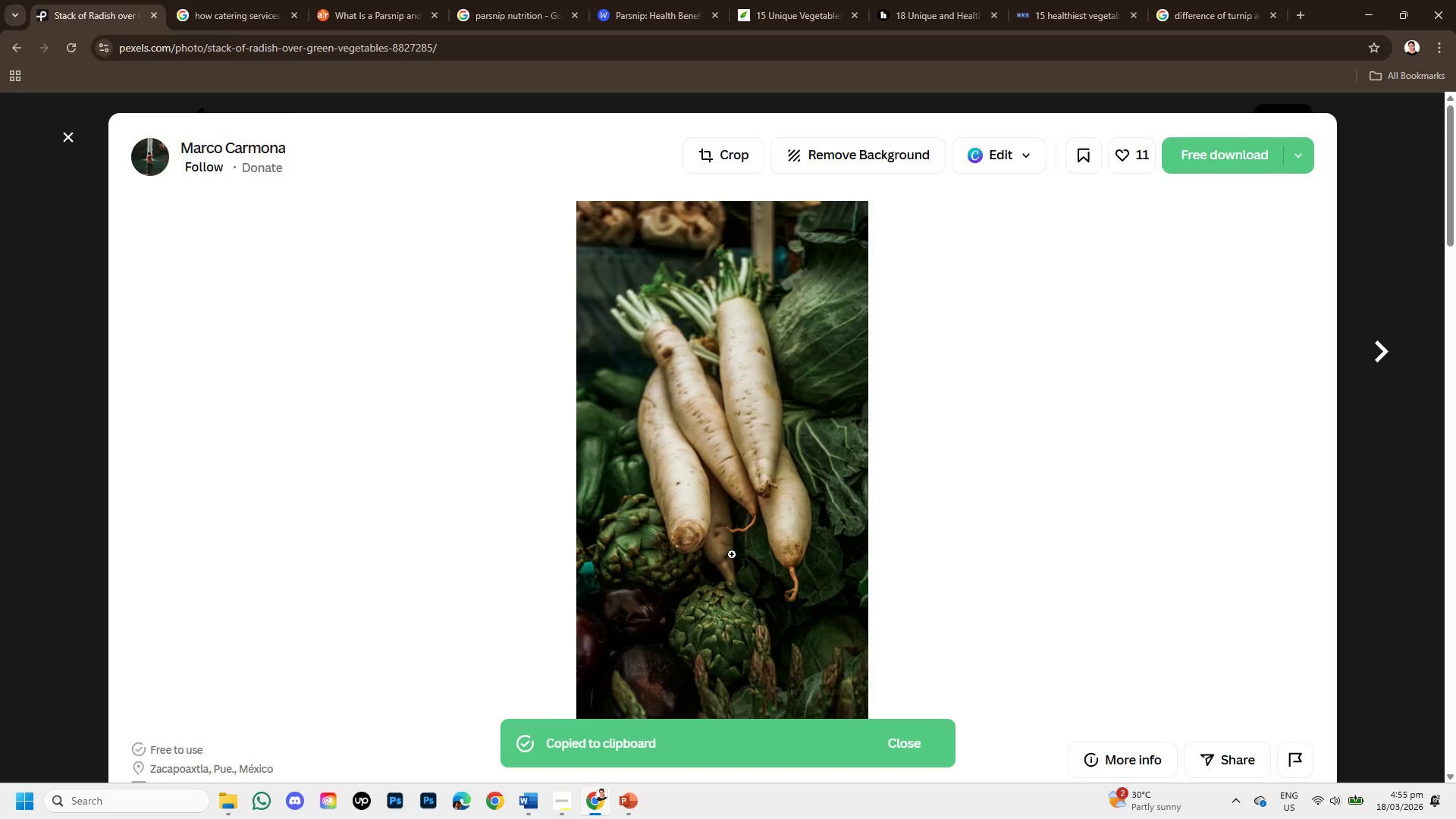 
scroll: coordinate [695, 558], scroll_direction: down, amount: 4.0
 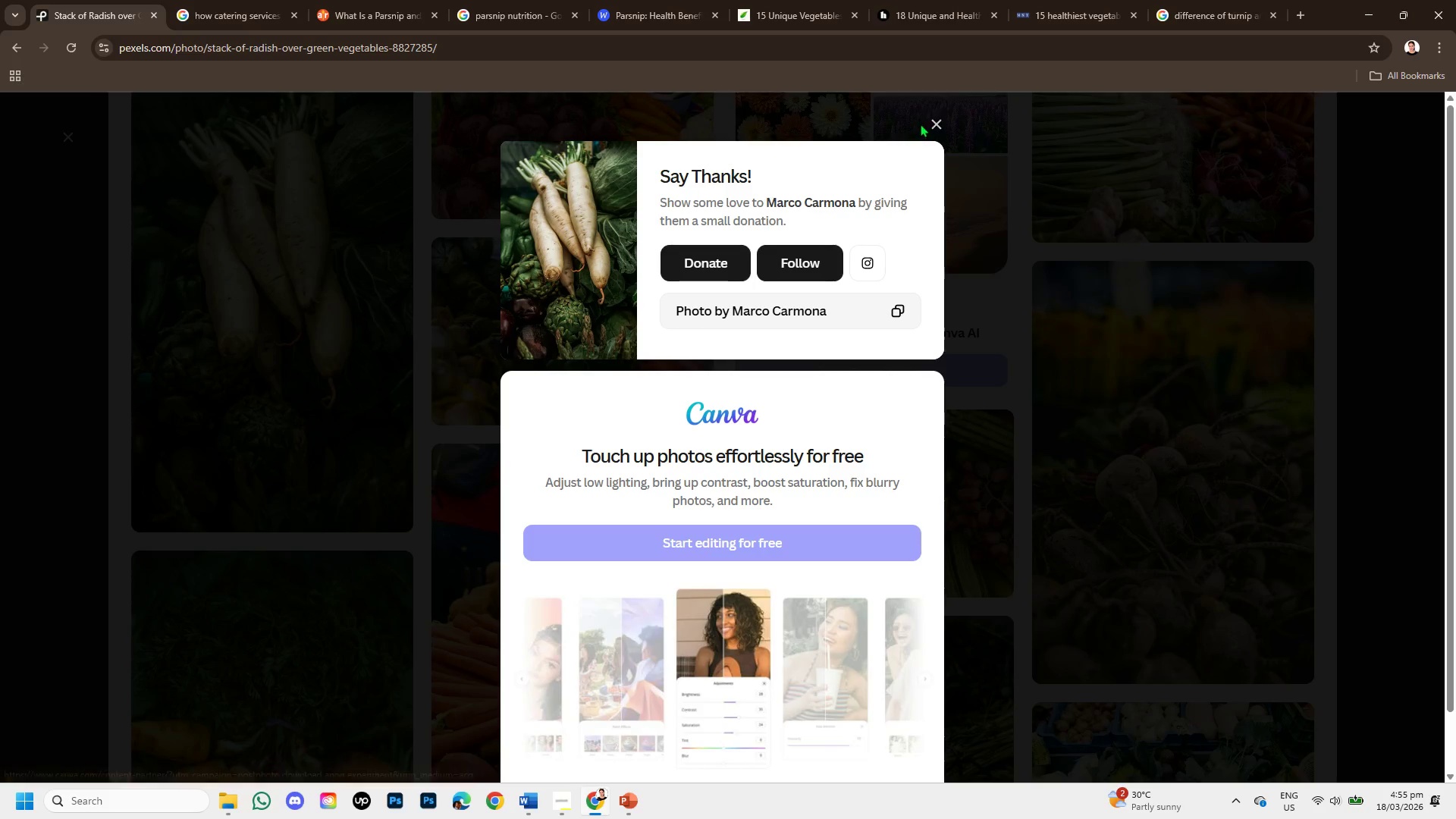 
left_click([930, 120])
 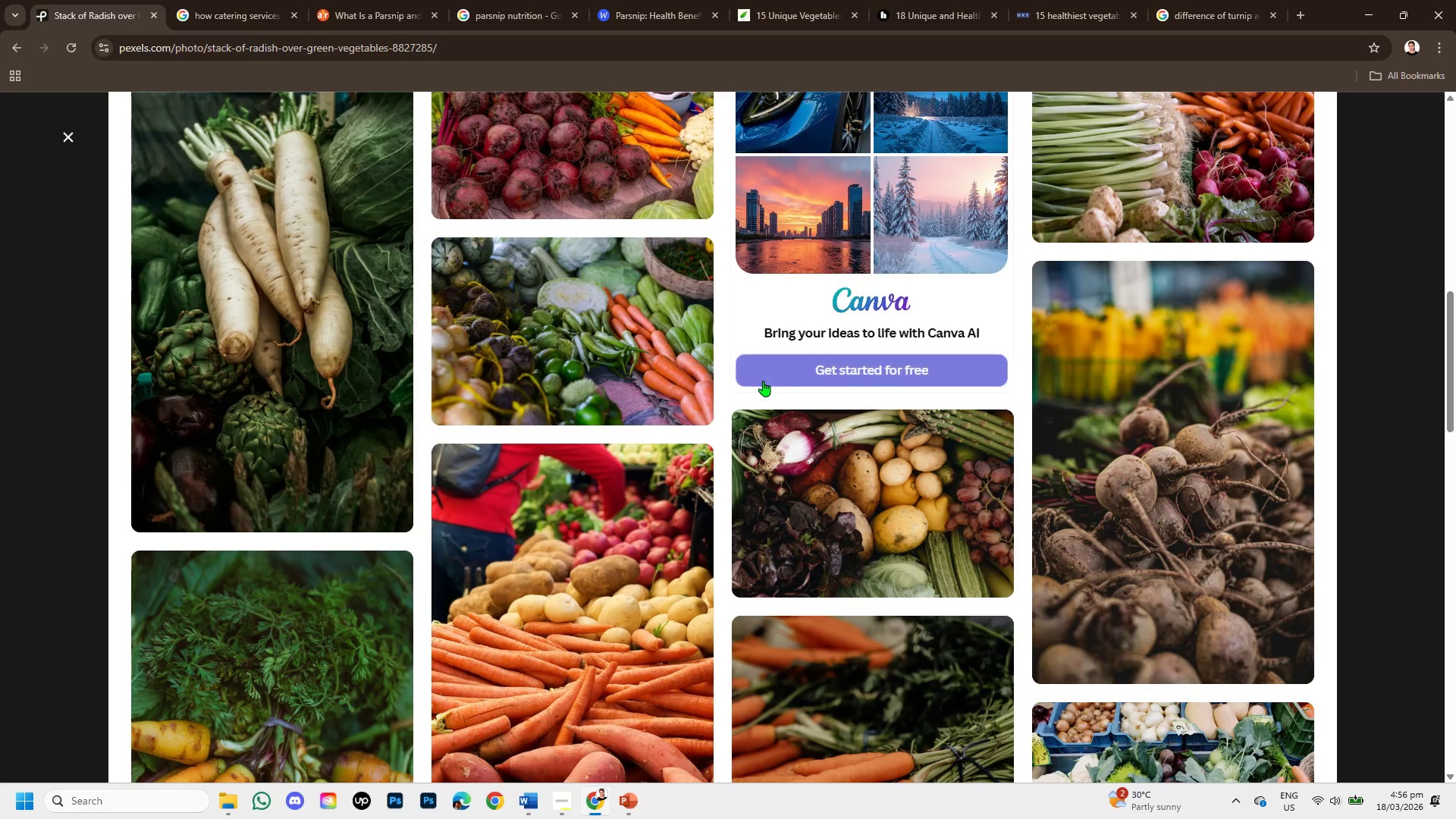 
scroll: coordinate [720, 442], scroll_direction: down, amount: 5.0
 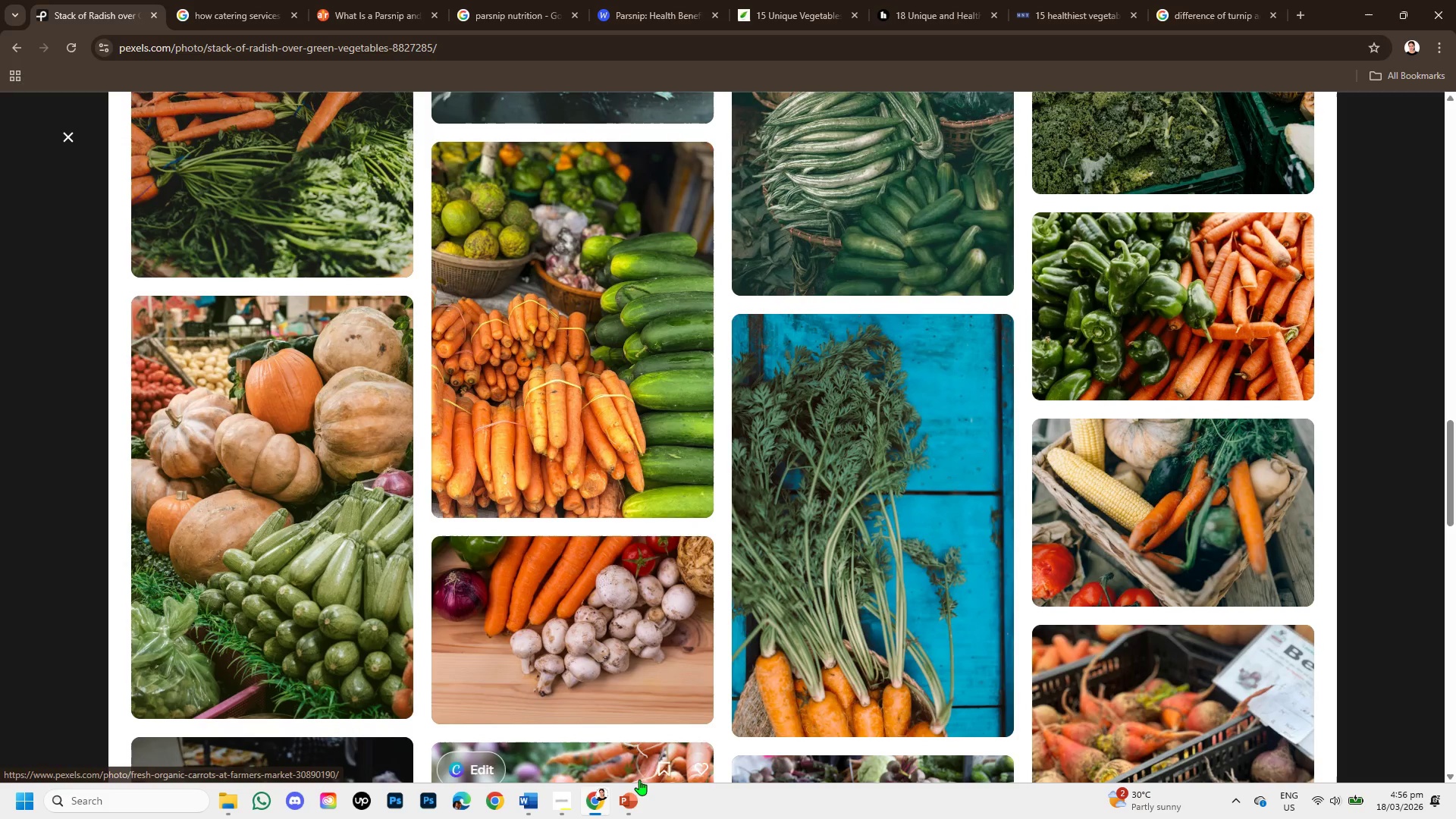 
left_click([631, 798])
 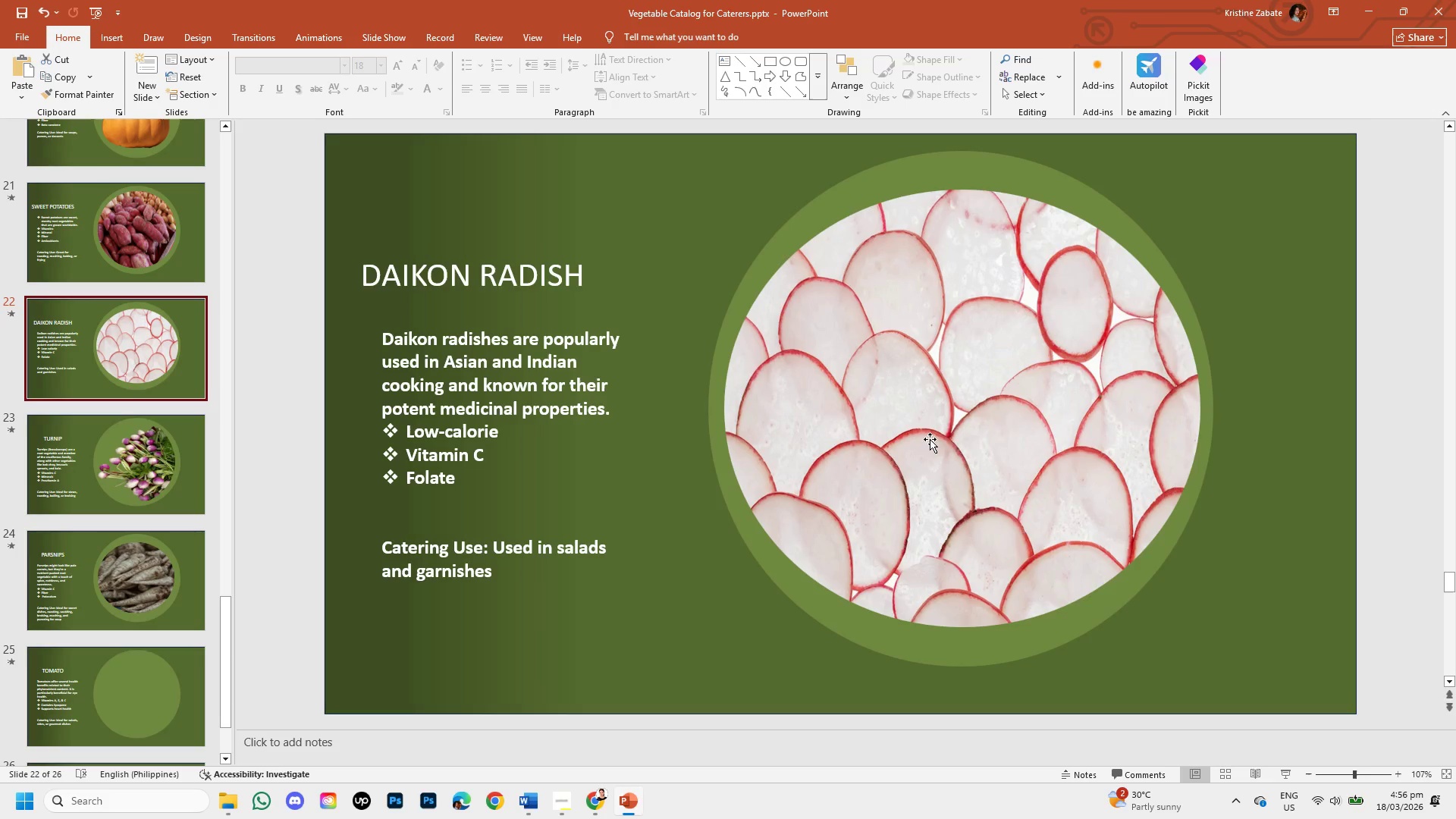 
key(Control+V)
 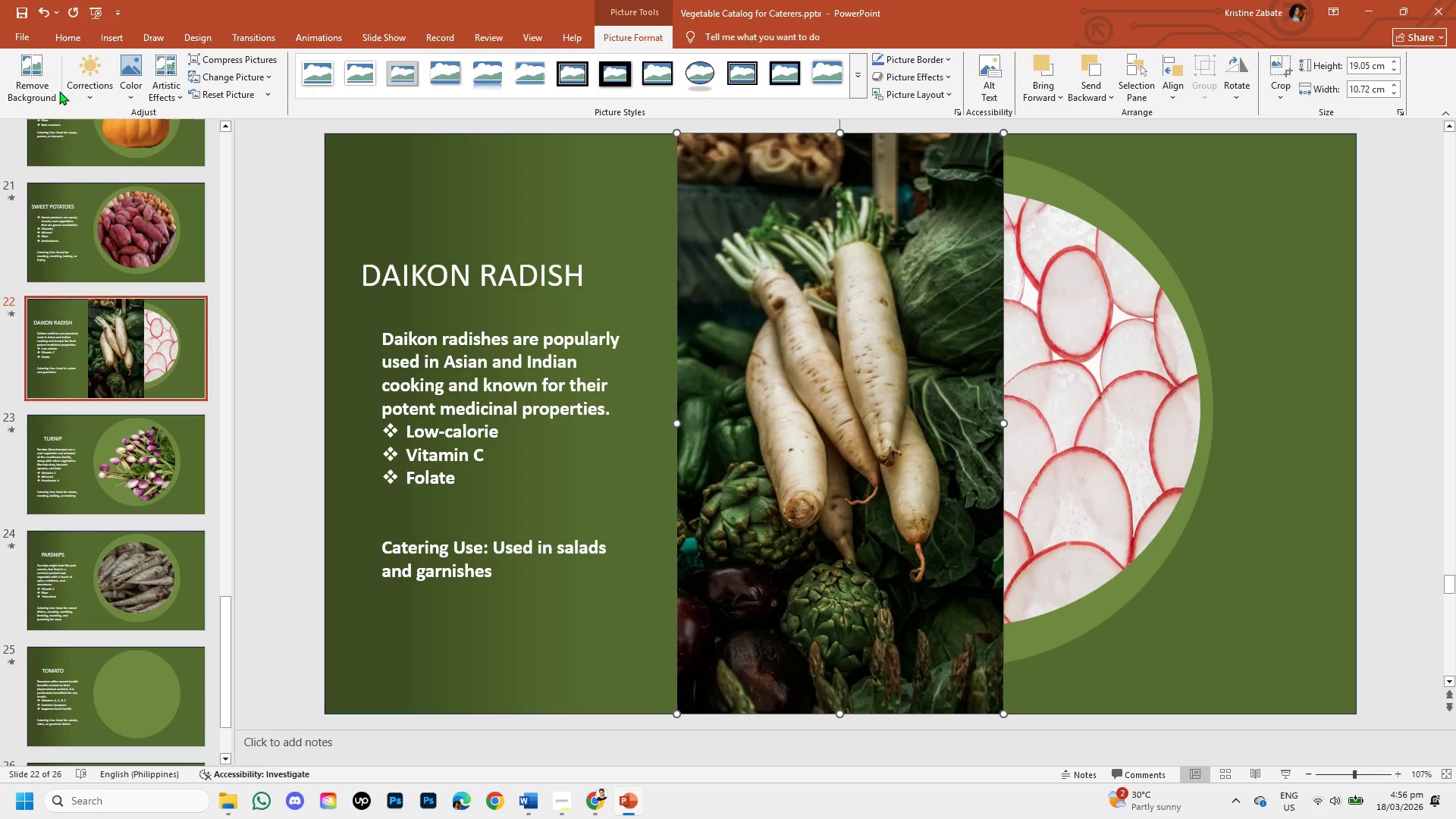 
left_click([45, 79])
 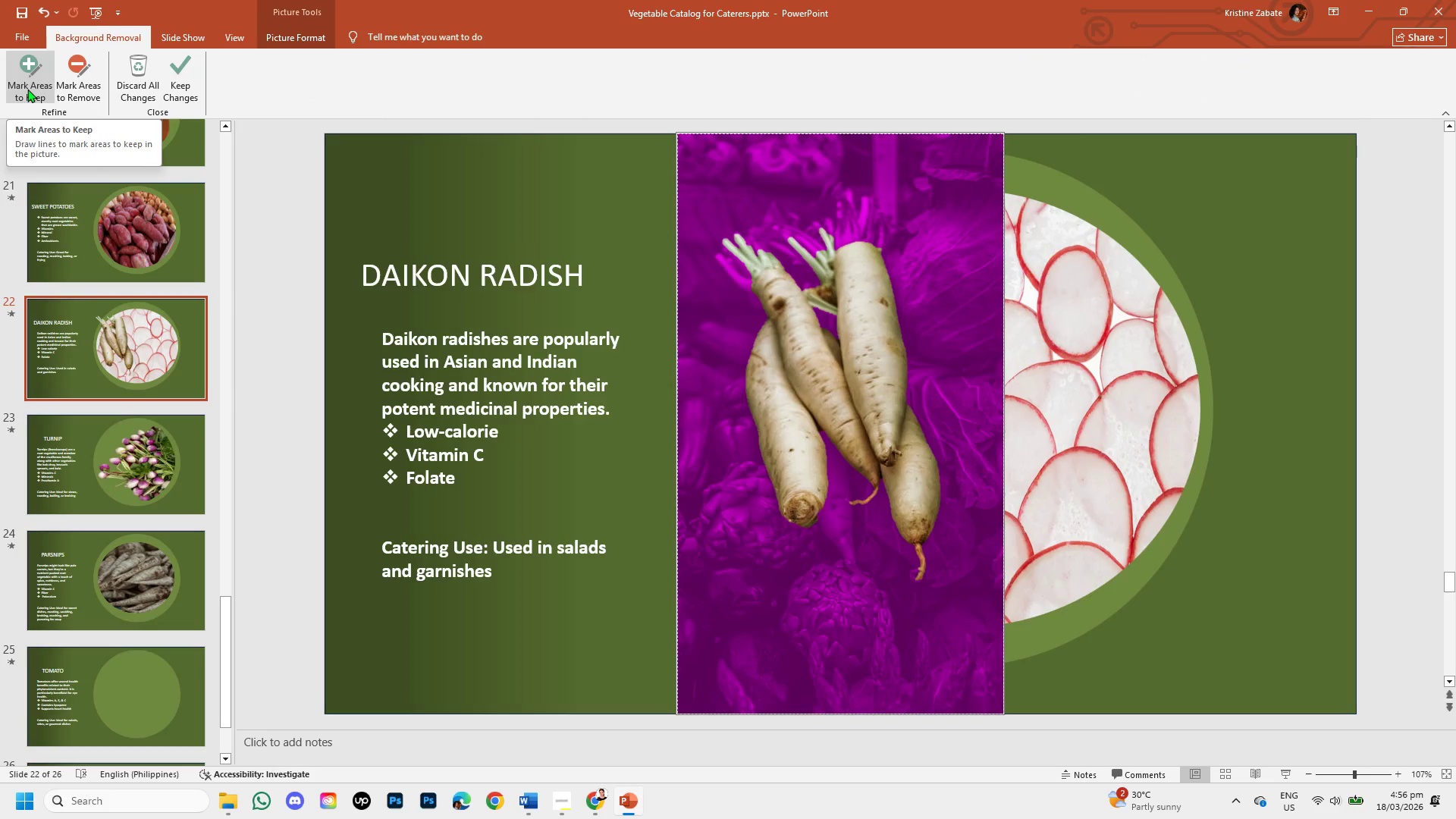 
left_click([26, 87])
 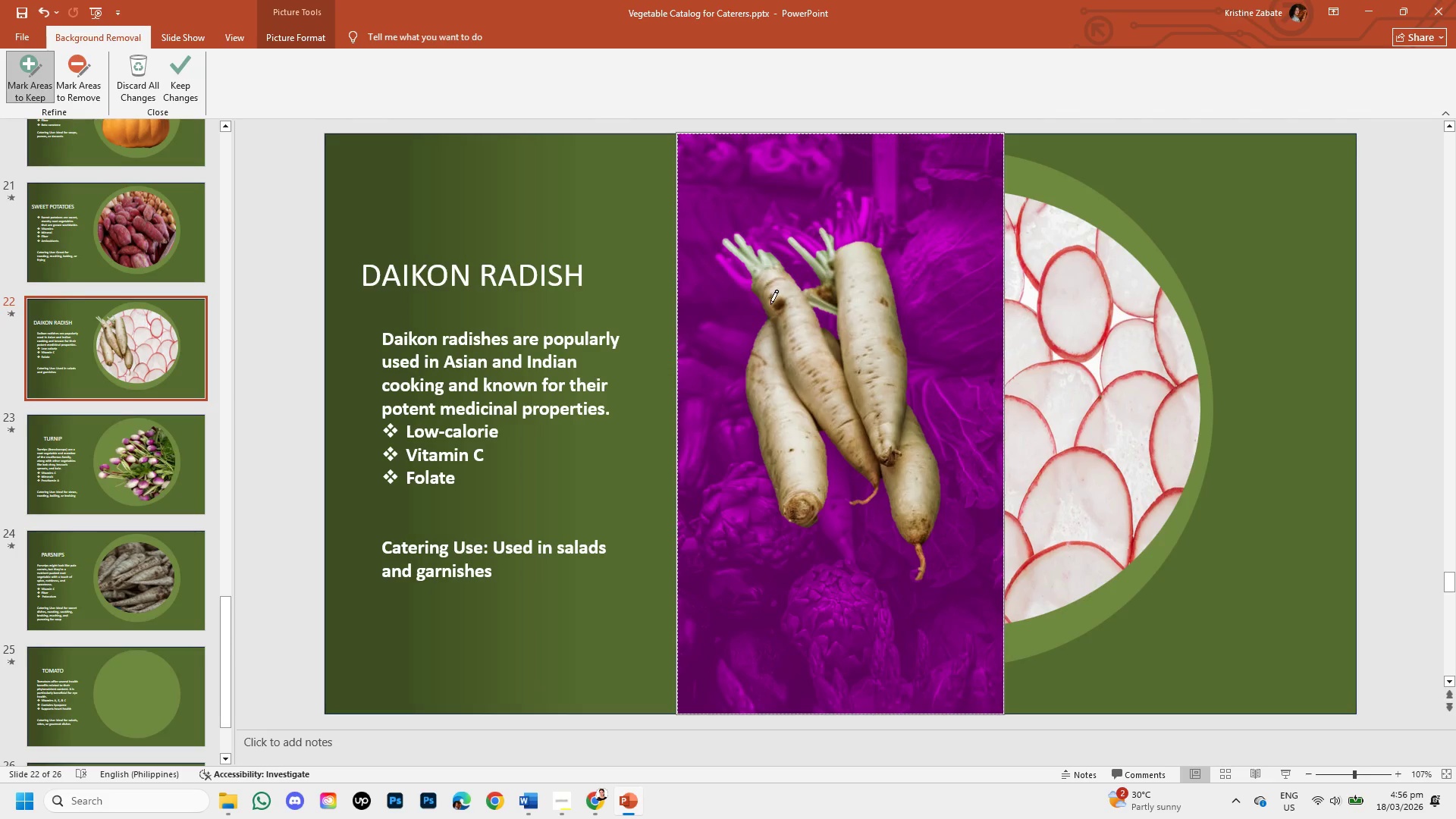 
left_click_drag(start_coordinate=[770, 315], to_coordinate=[725, 259])
 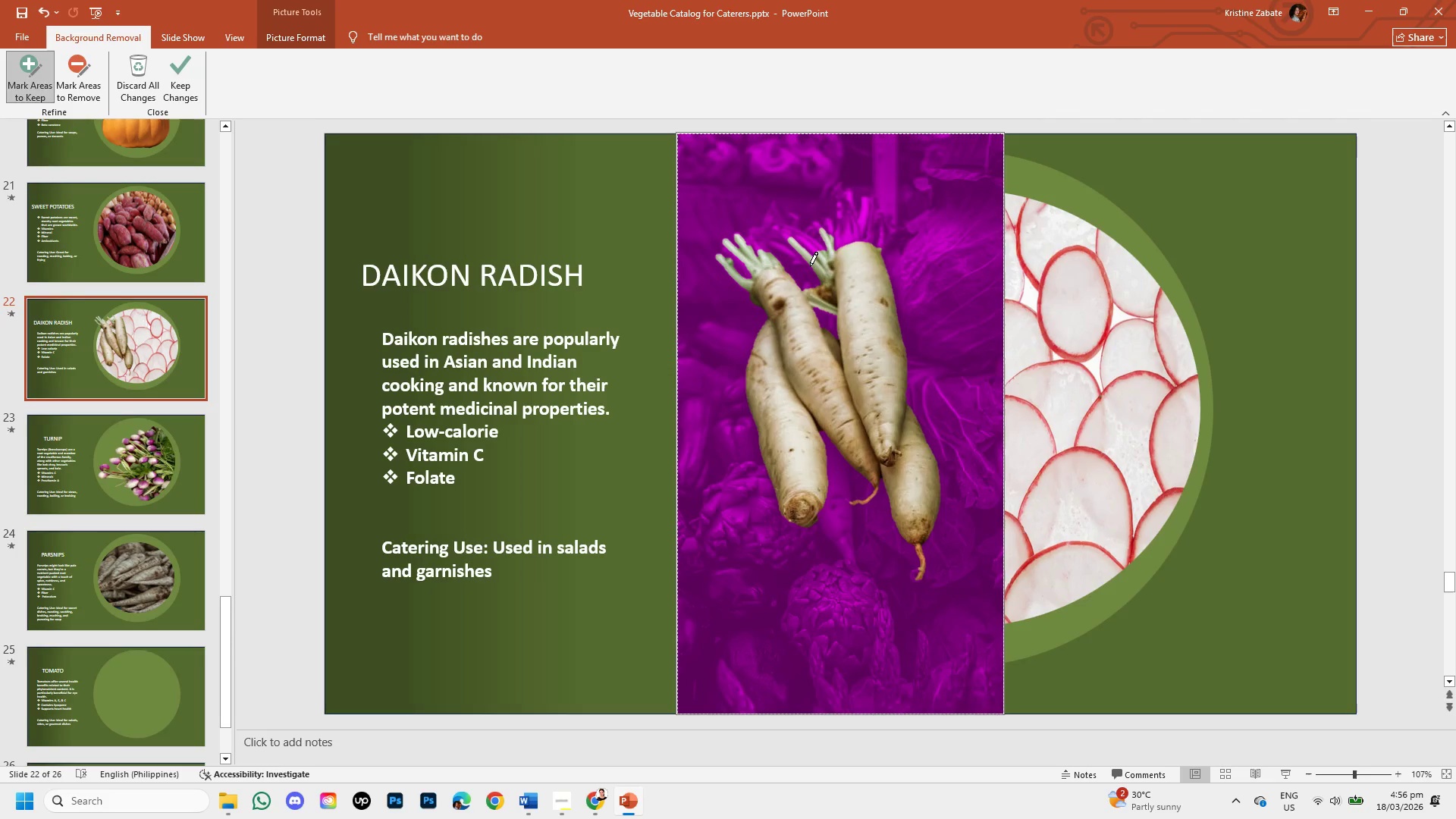 
left_click_drag(start_coordinate=[811, 265], to_coordinate=[823, 255])
 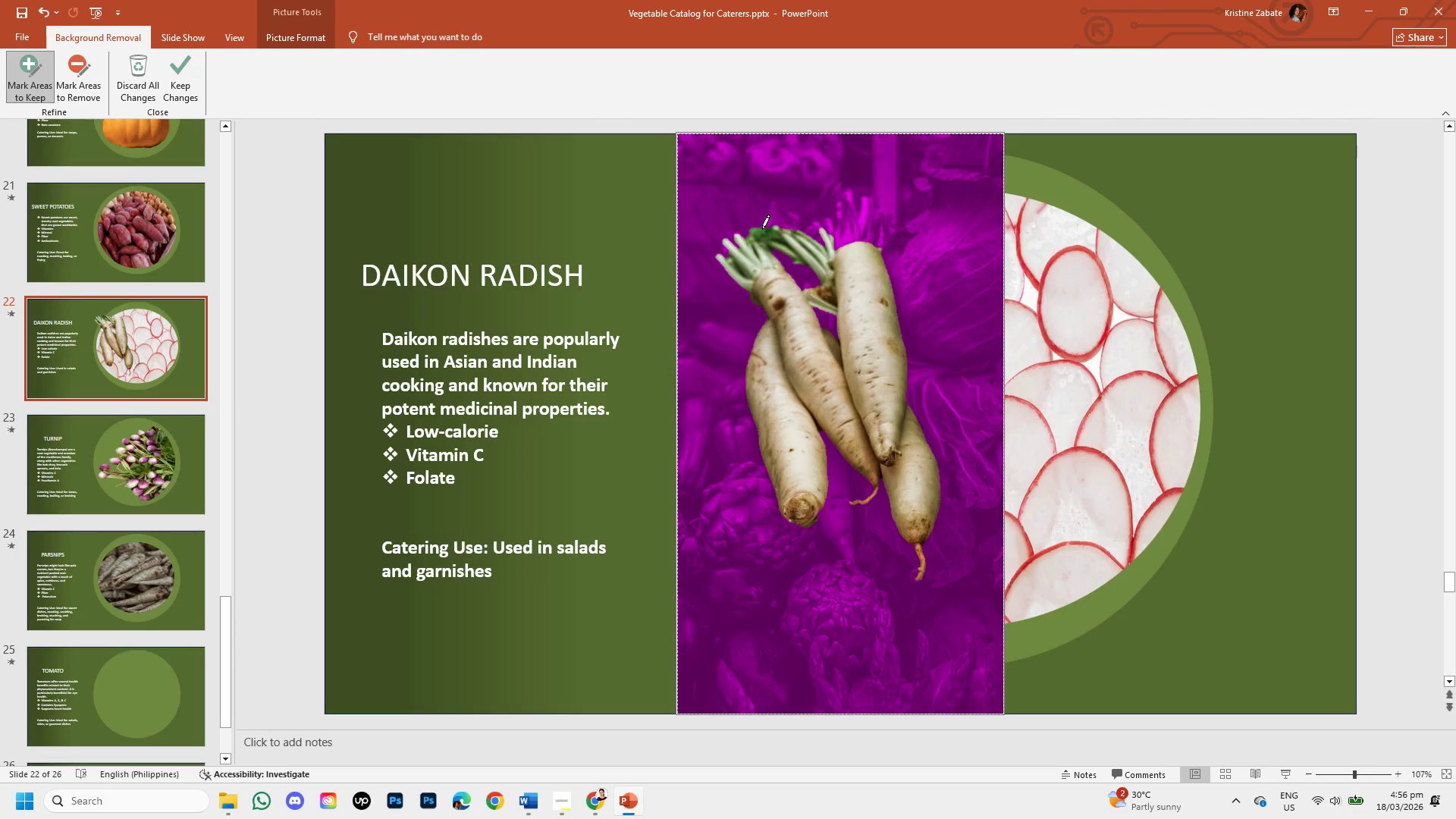 
left_click_drag(start_coordinate=[773, 221], to_coordinate=[788, 207])
 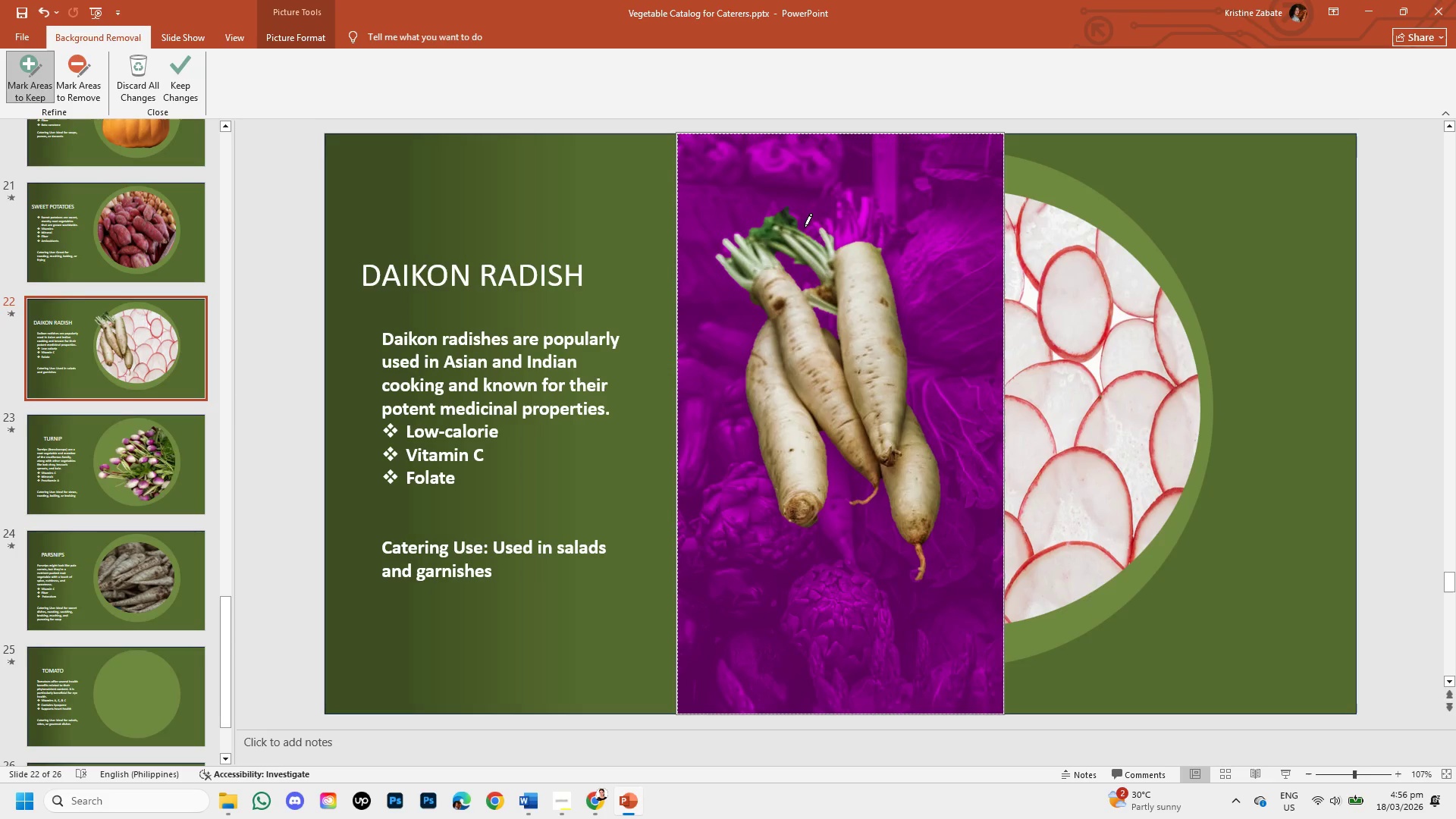 
left_click_drag(start_coordinate=[832, 256], to_coordinate=[830, 239])
 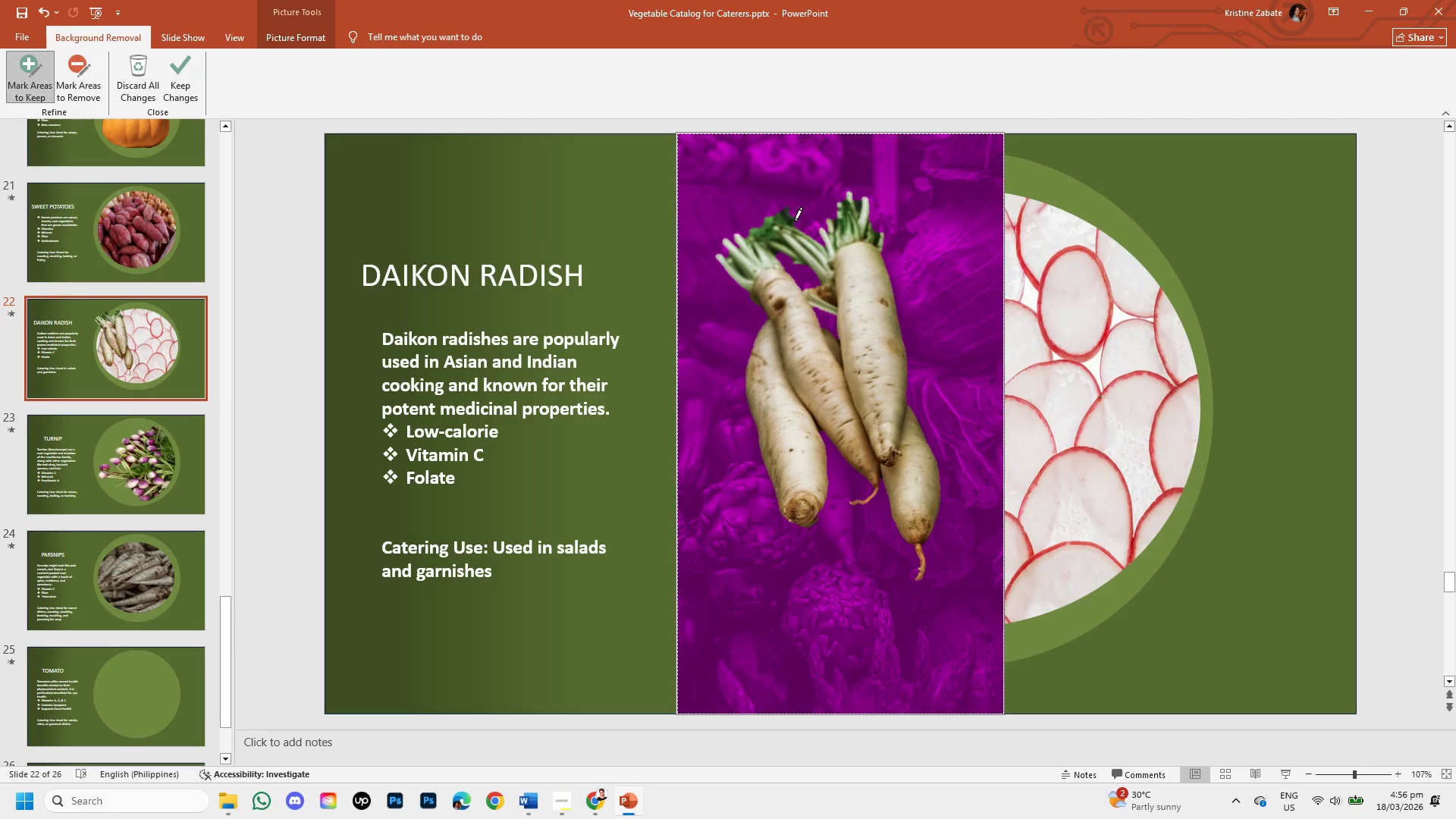 
left_click_drag(start_coordinate=[794, 221], to_coordinate=[788, 231])
 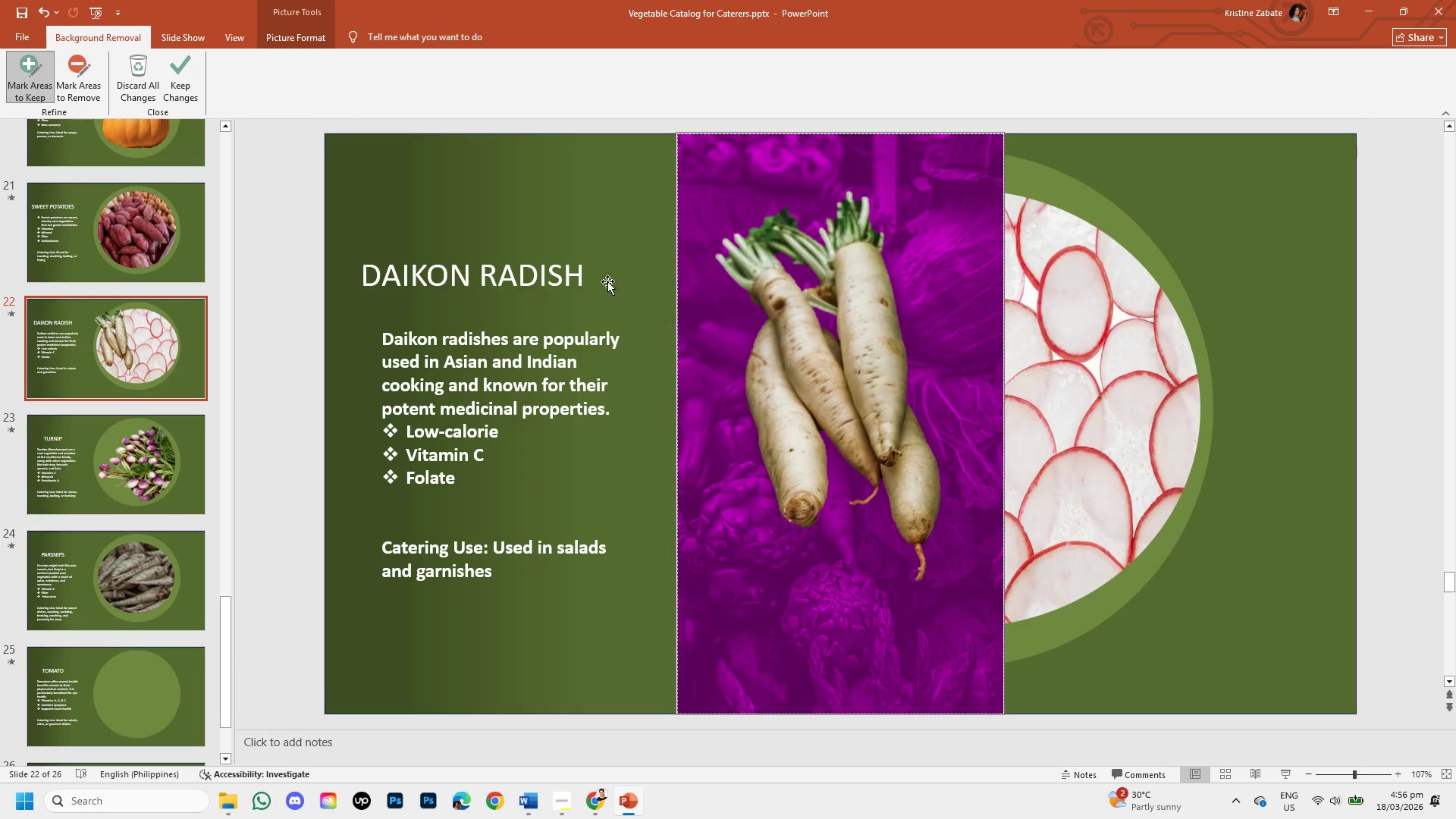 
left_click([188, 78])
 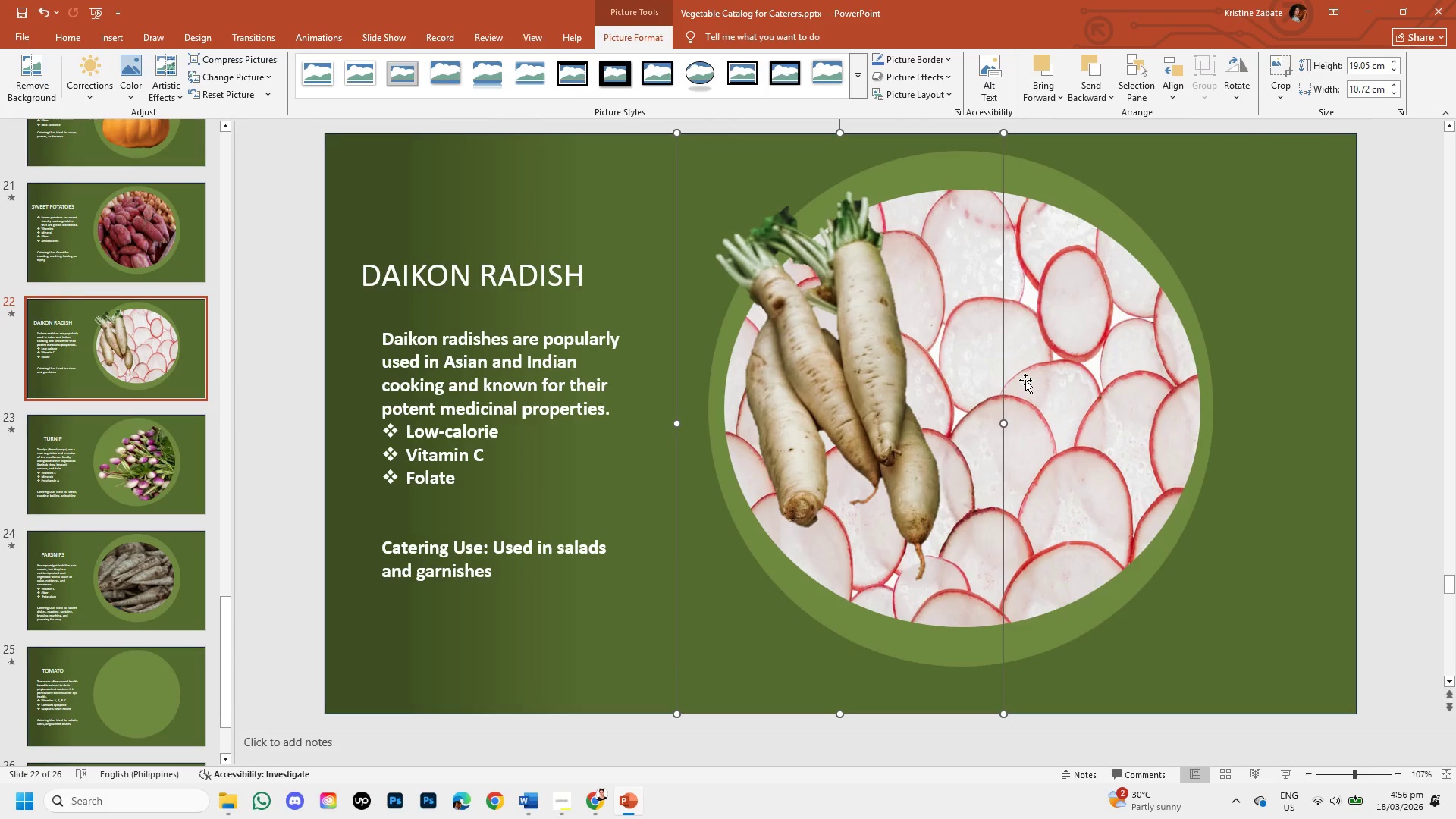 
left_click([1047, 397])
 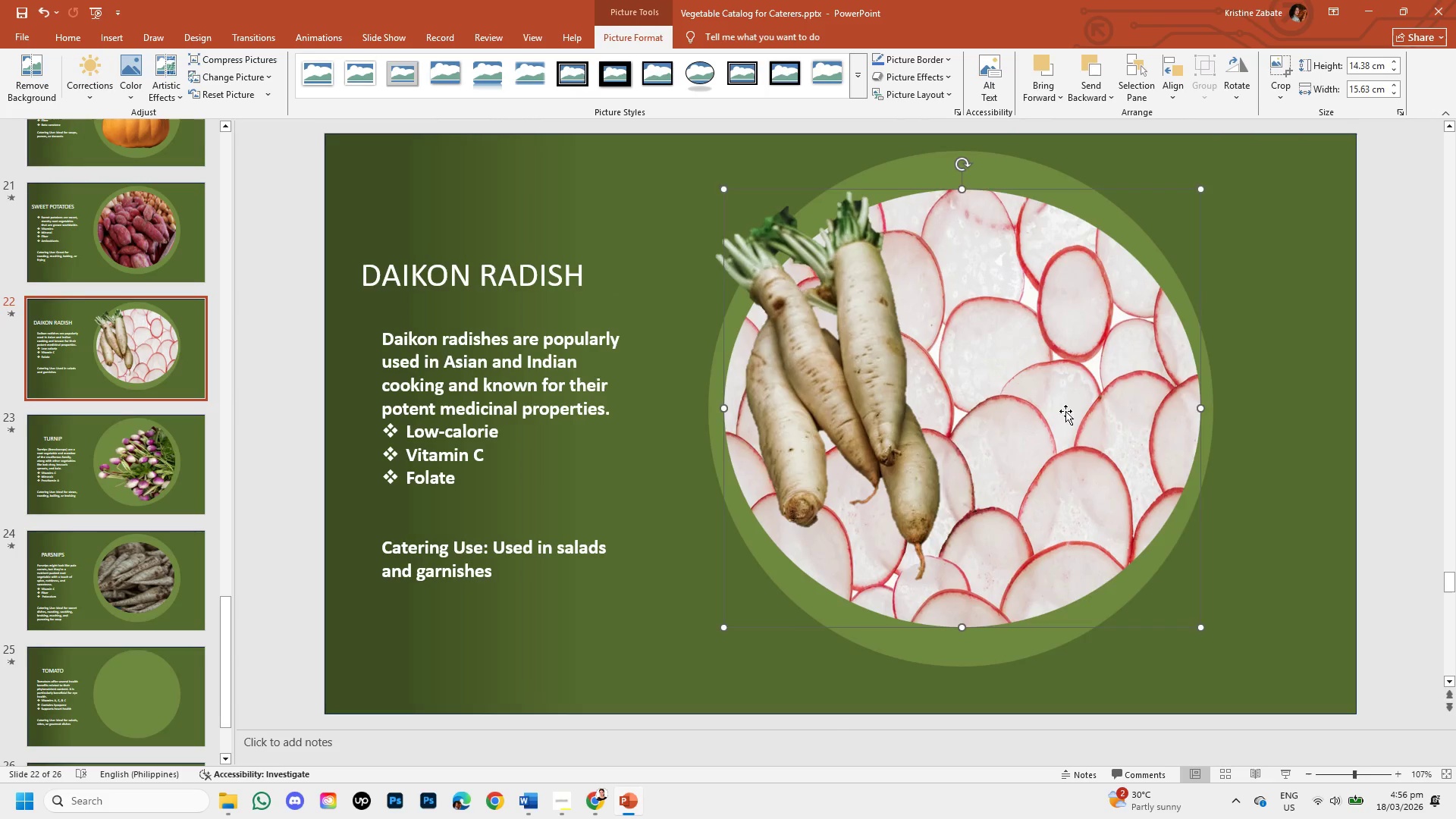 
left_click_drag(start_coordinate=[1065, 411], to_coordinate=[1304, 628])
 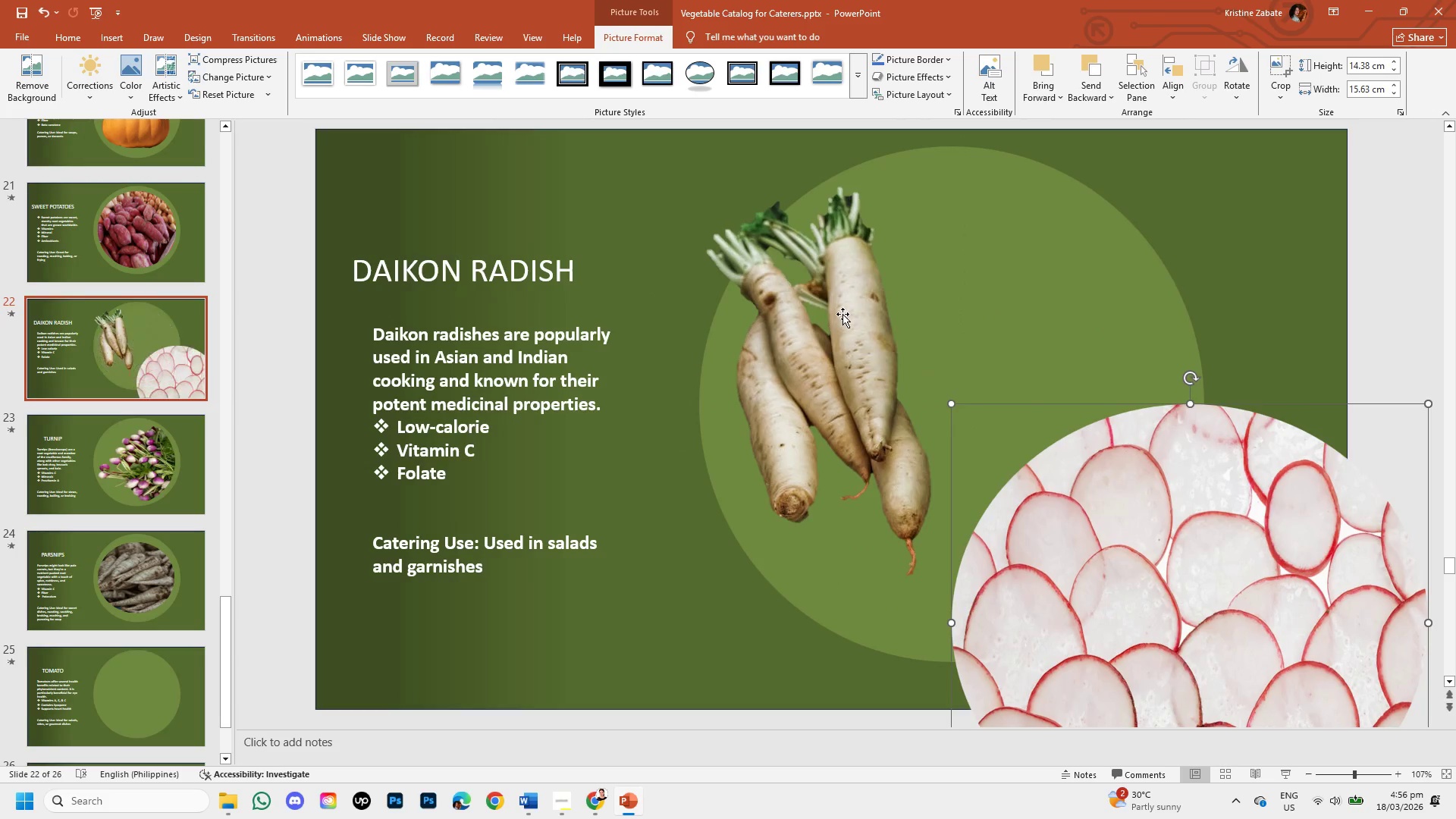 
left_click([839, 312])
 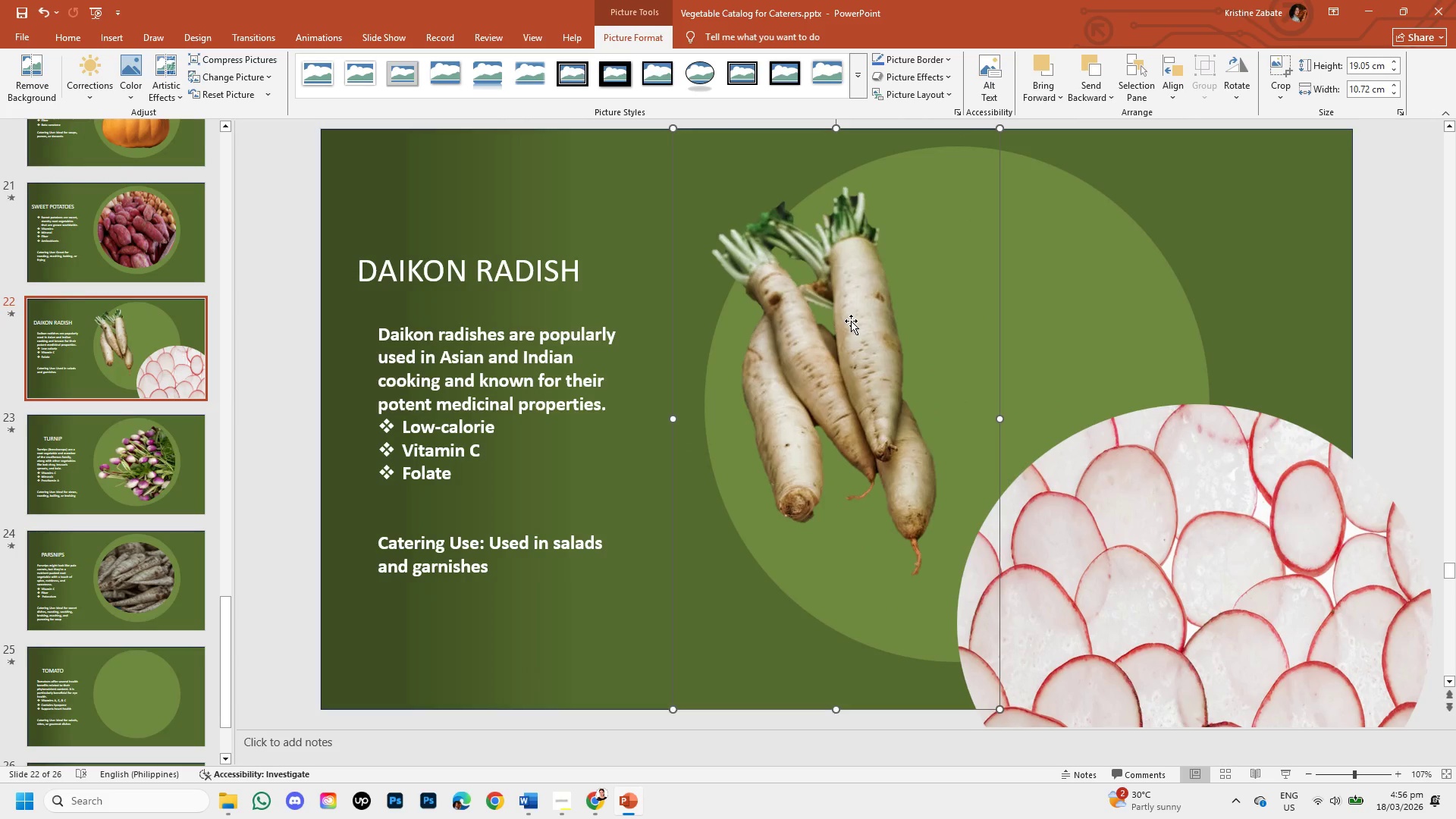 
left_click_drag(start_coordinate=[851, 321], to_coordinate=[949, 338])
 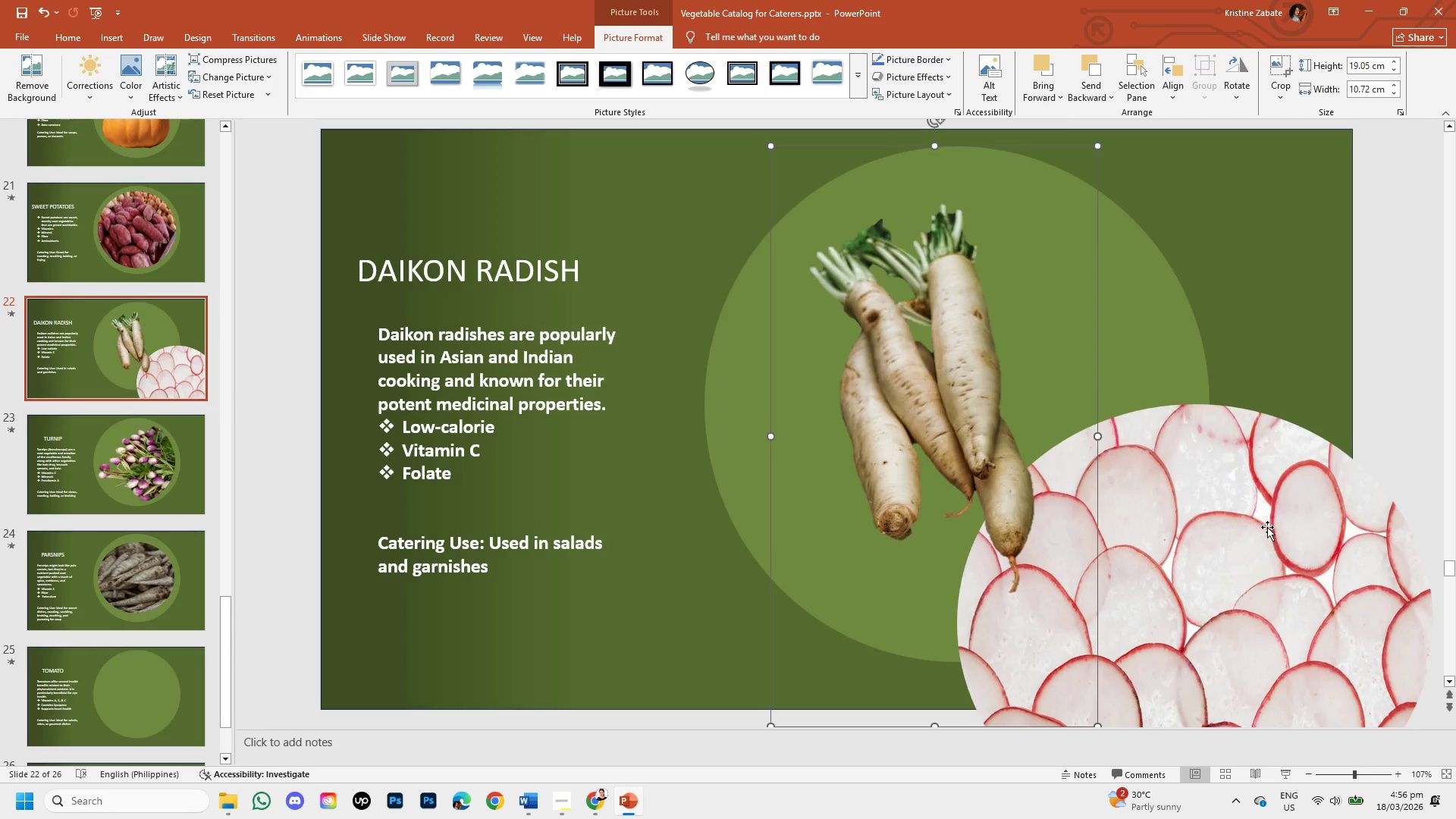 
left_click([1268, 528])
 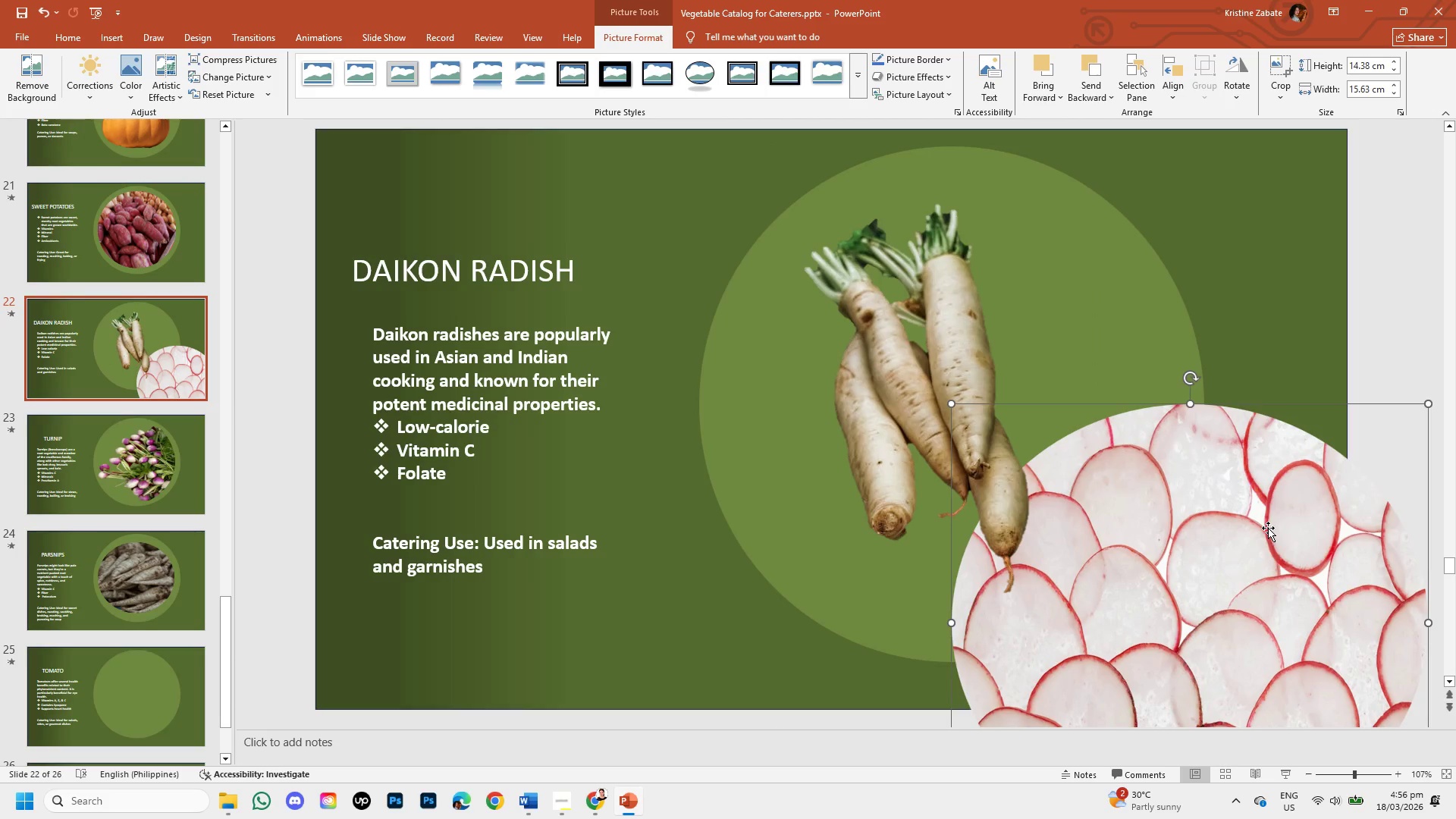 
key(Backspace)
 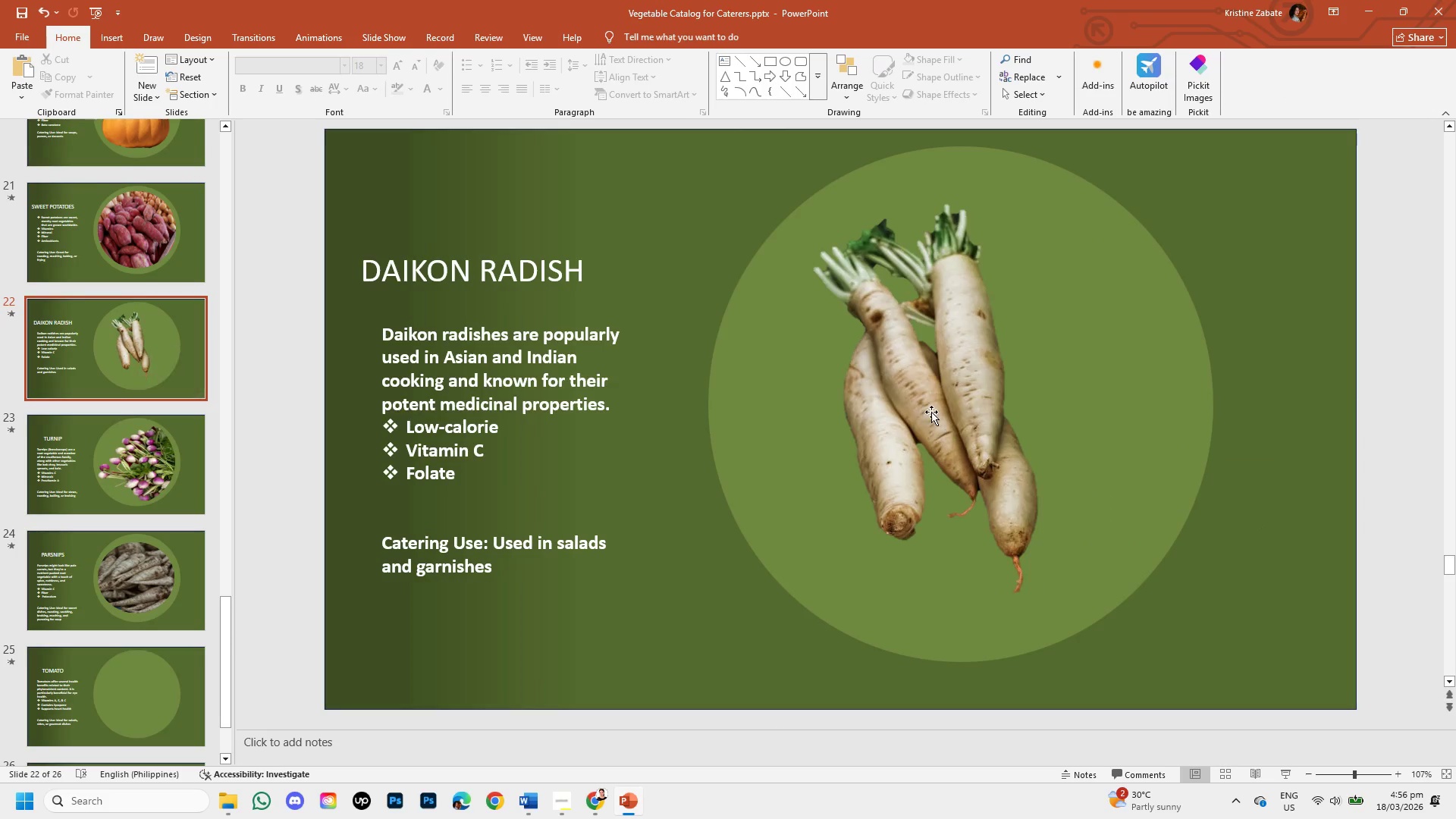 
left_click([931, 412])
 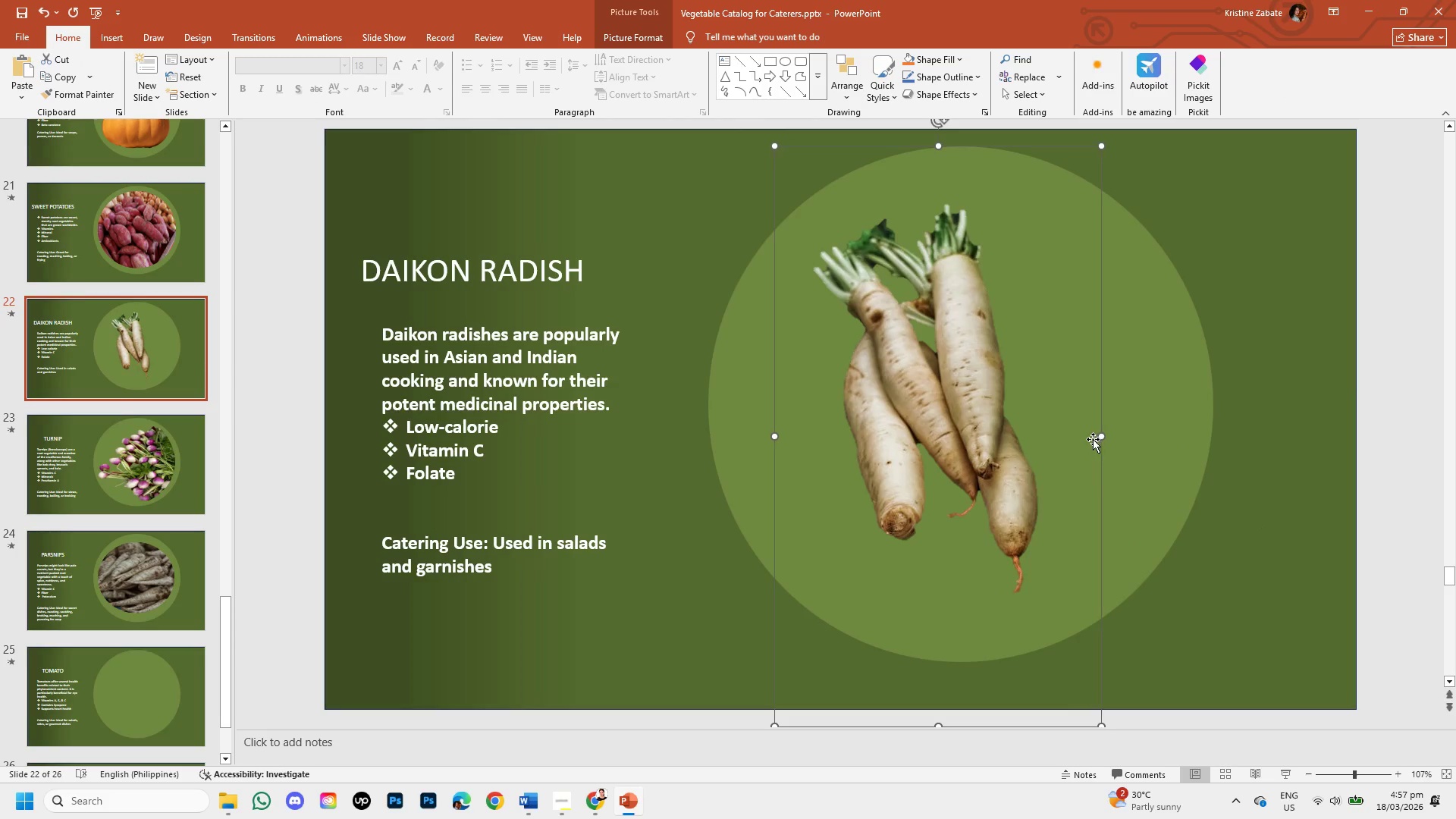 
hold_key(key=ShiftLeft, duration=1.19)
left_click_drag(start_coordinate=[1100, 144], to_coordinate=[1147, 131])
 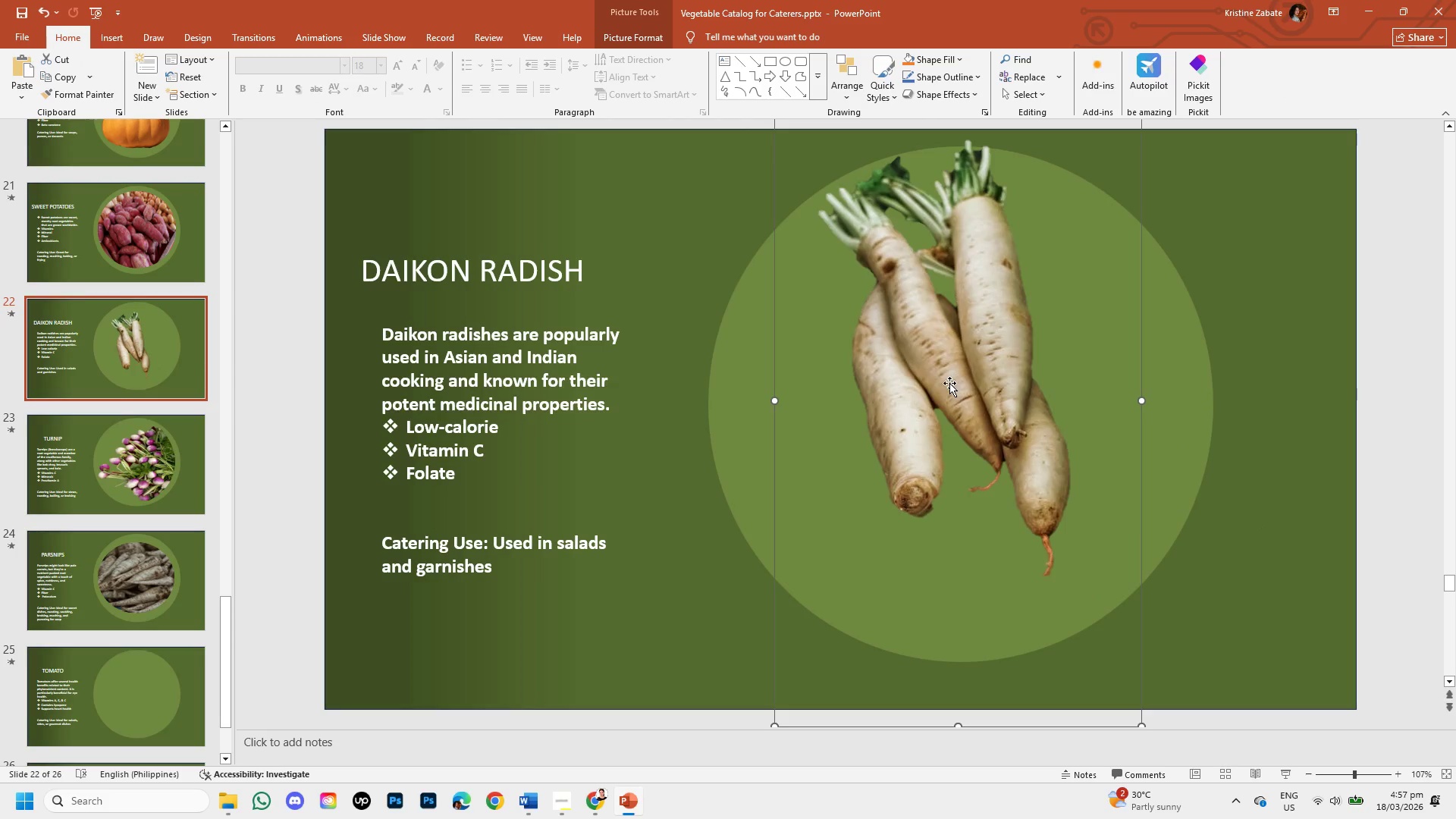 
left_click_drag(start_coordinate=[954, 366], to_coordinate=[954, 438])
 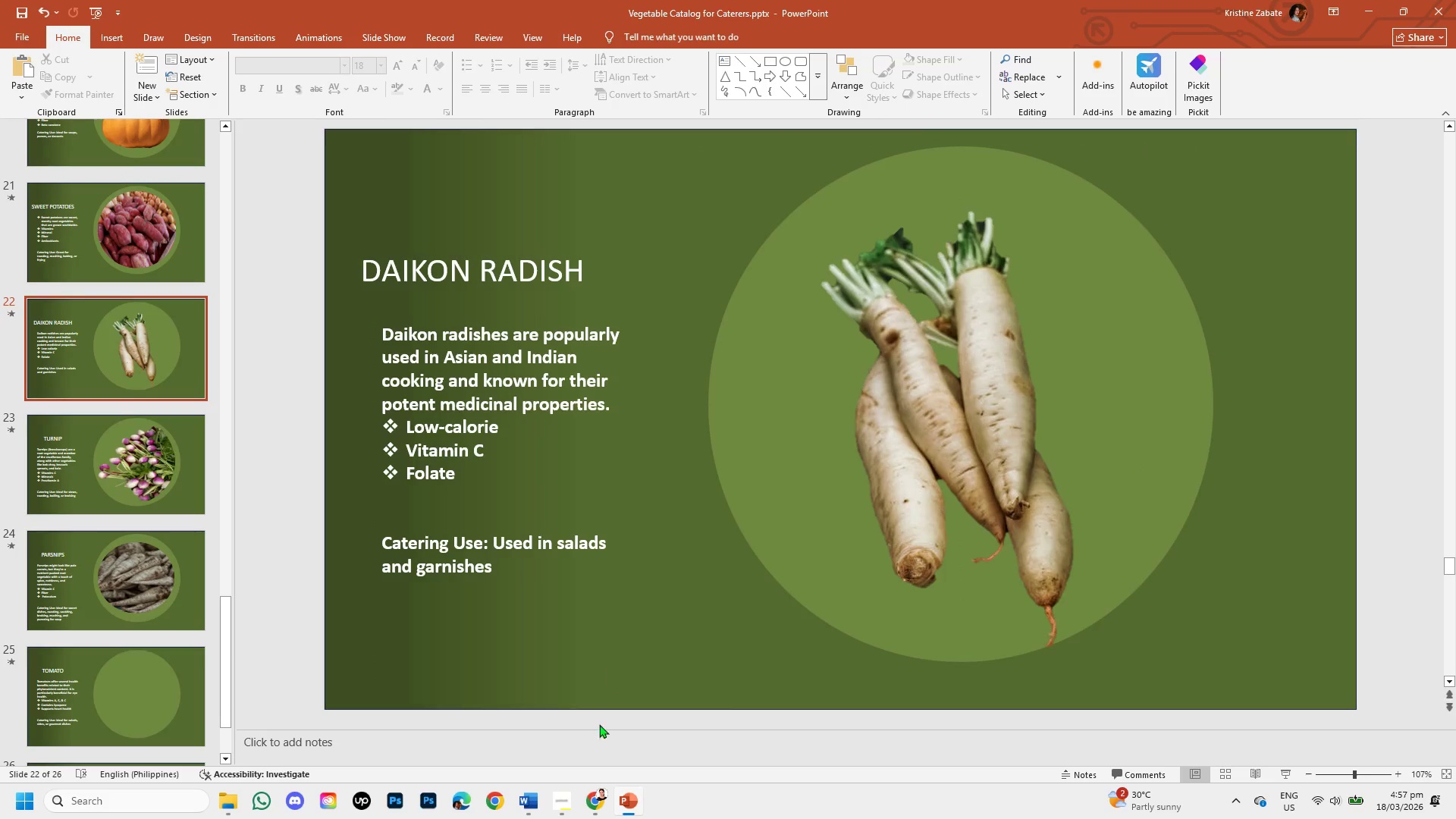 
left_click([604, 805])
 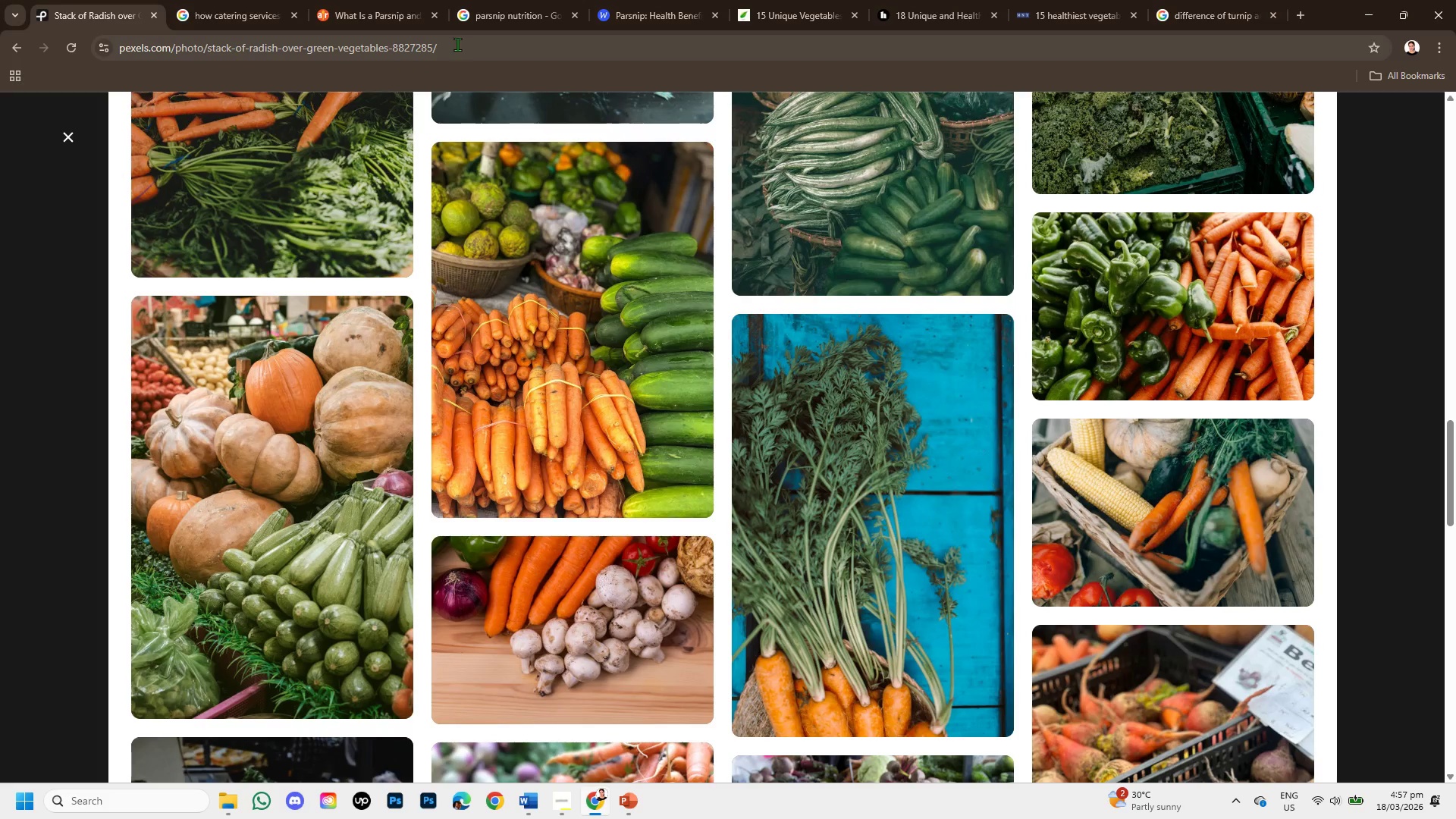 
scroll: coordinate [607, 316], scroll_direction: up, amount: 10.0
 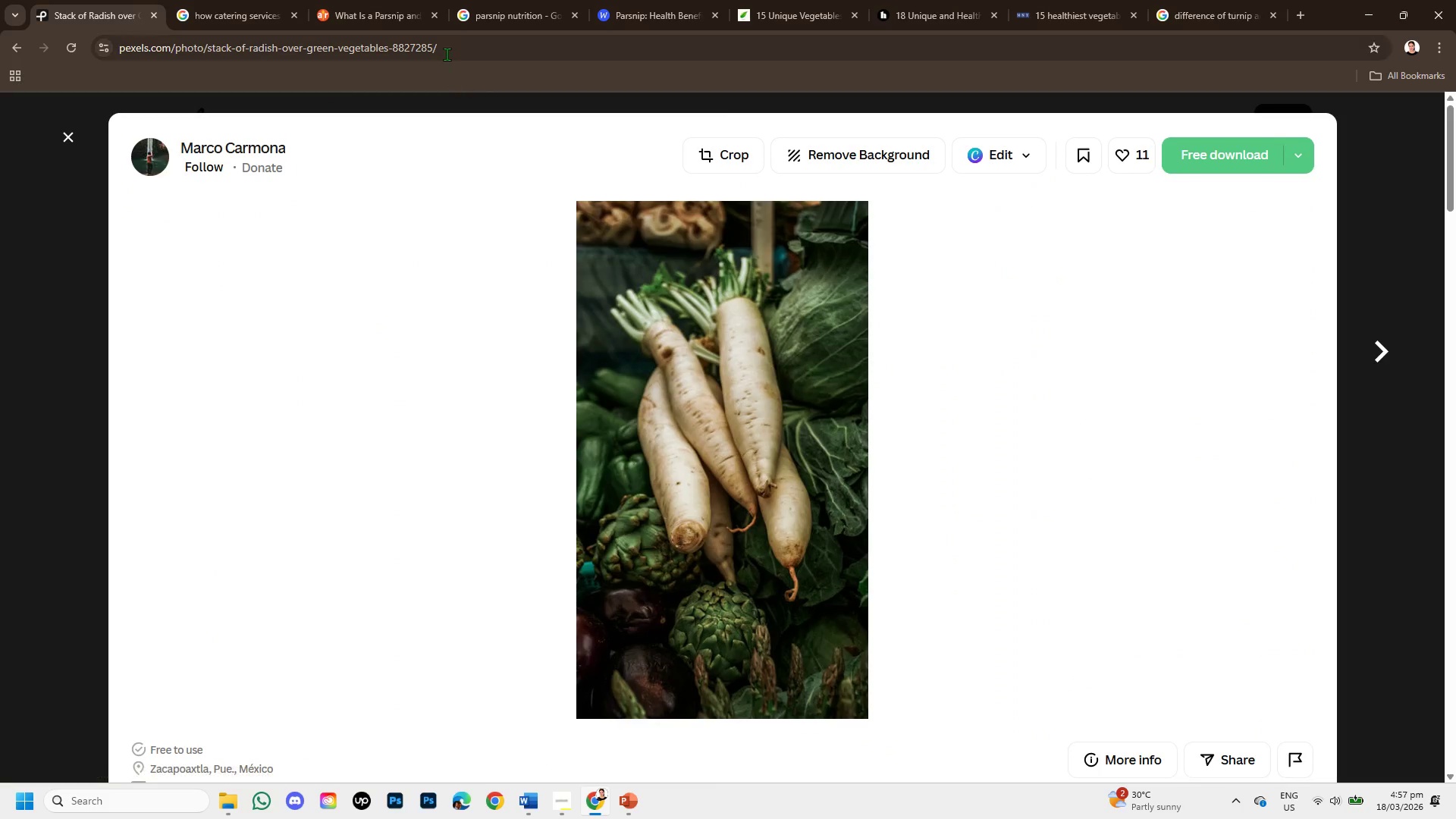 
left_click_drag(start_coordinate=[443, 42], to_coordinate=[61, 37])
 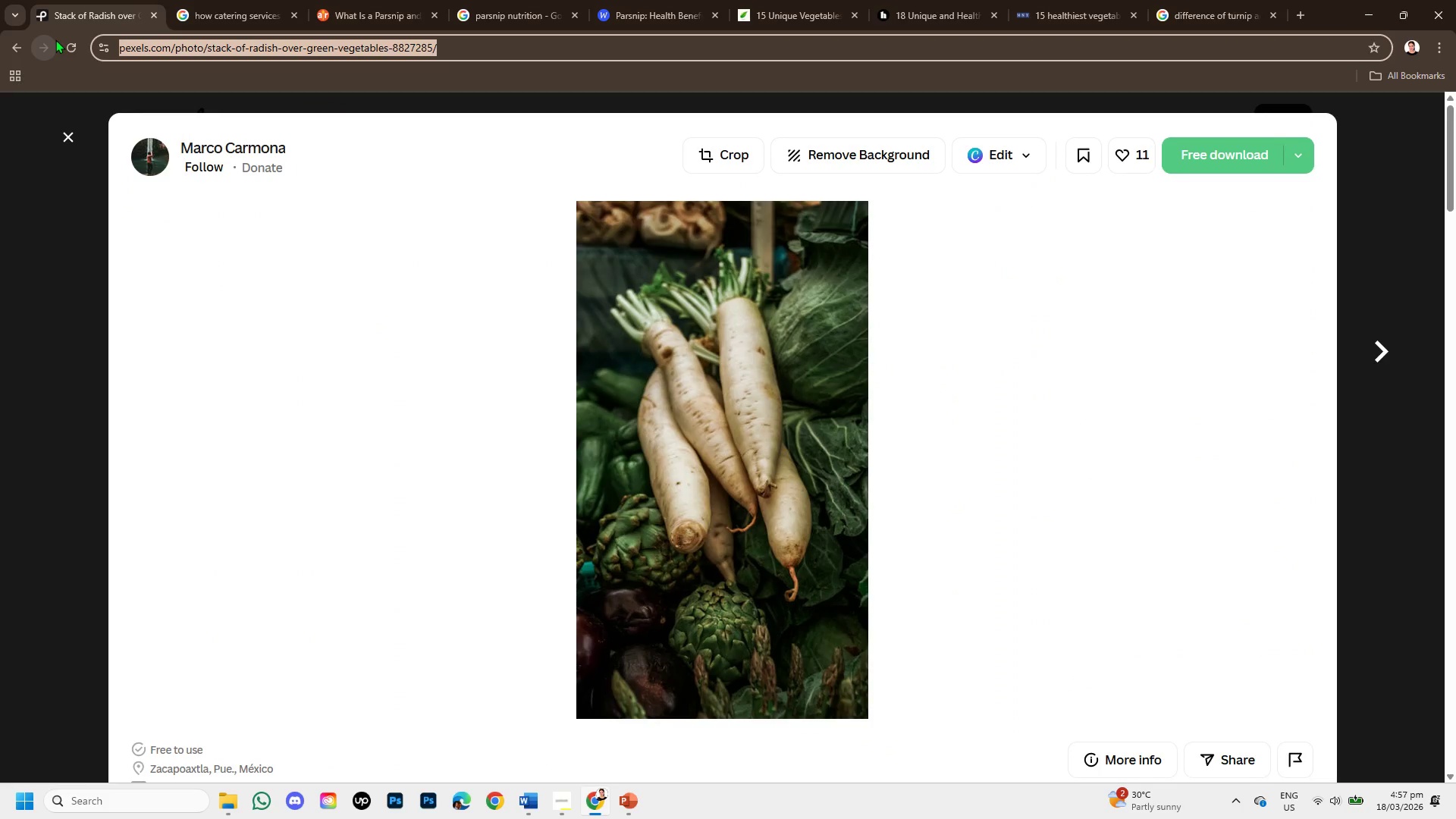 
key(Control+C)
 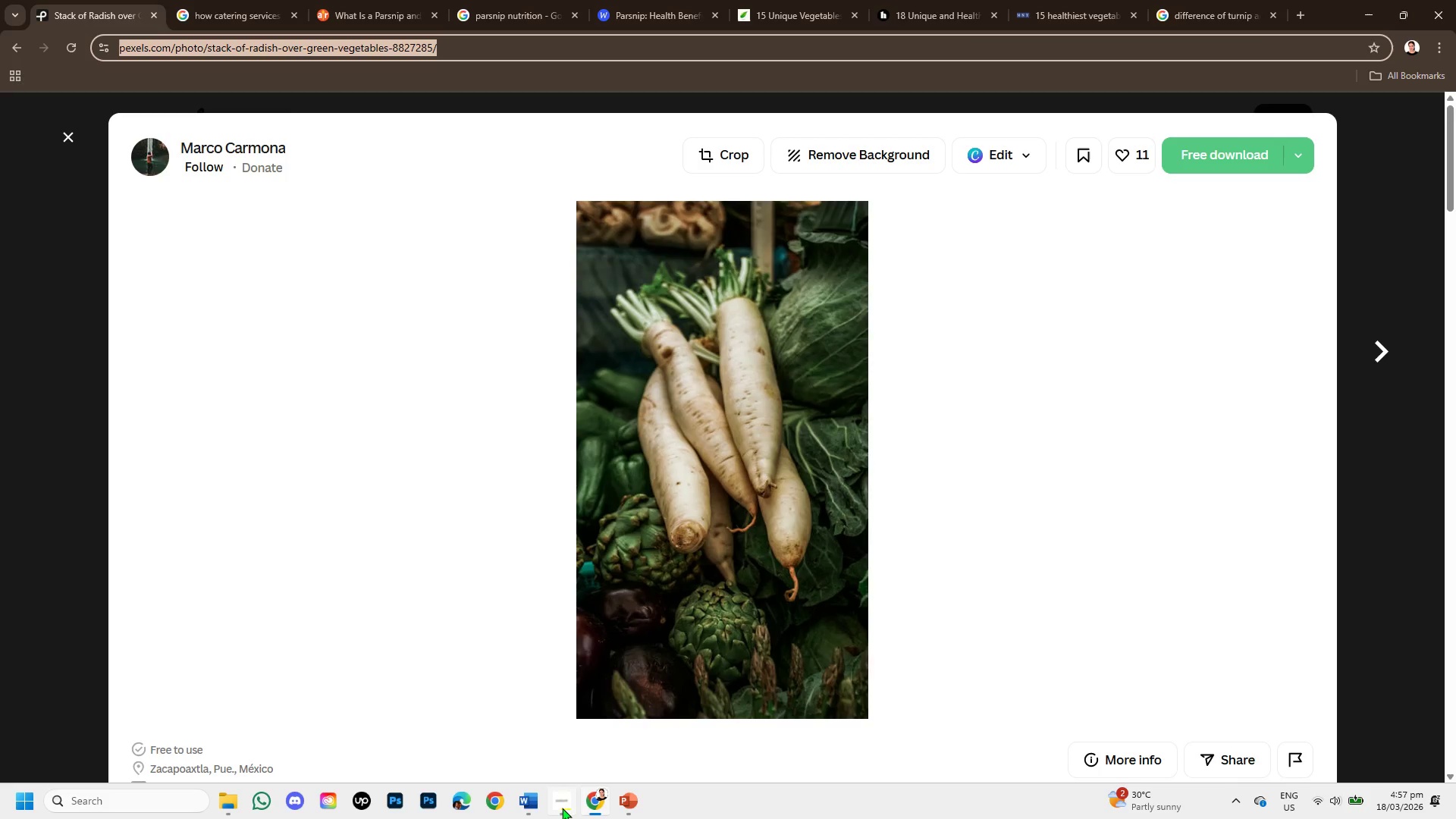 
left_click([532, 797])
 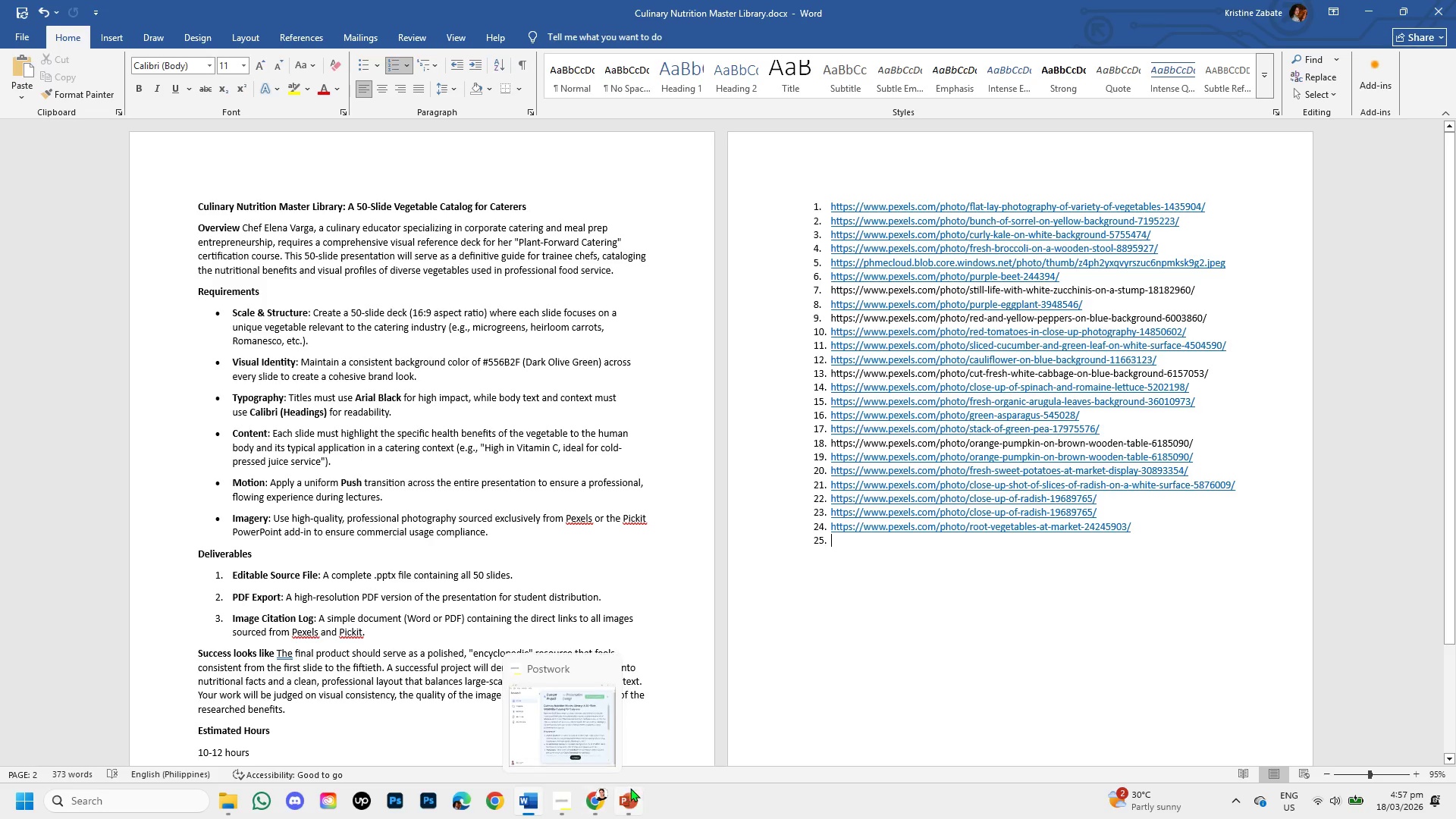 
left_click([623, 795])
 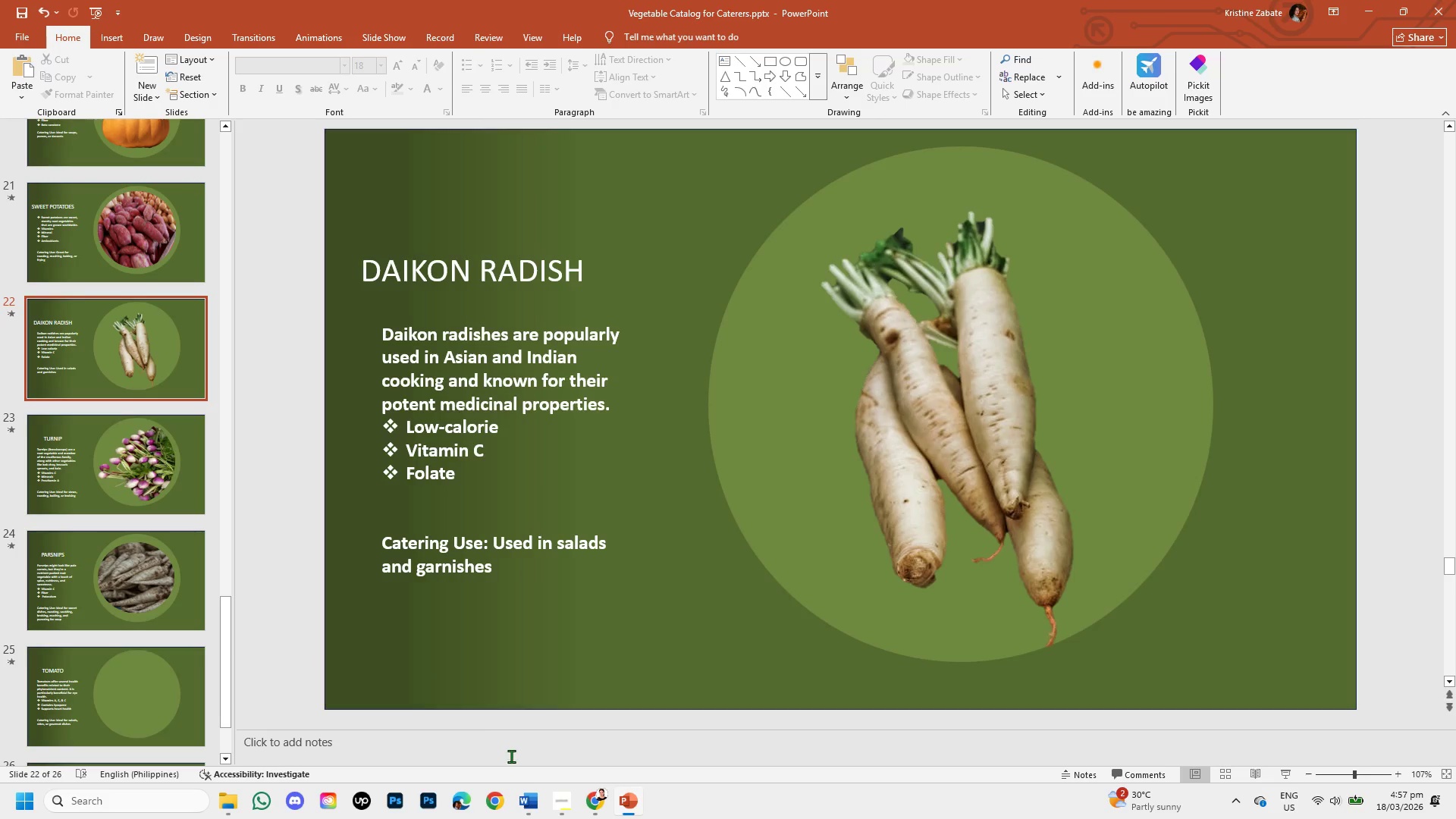 
left_click([583, 793])
 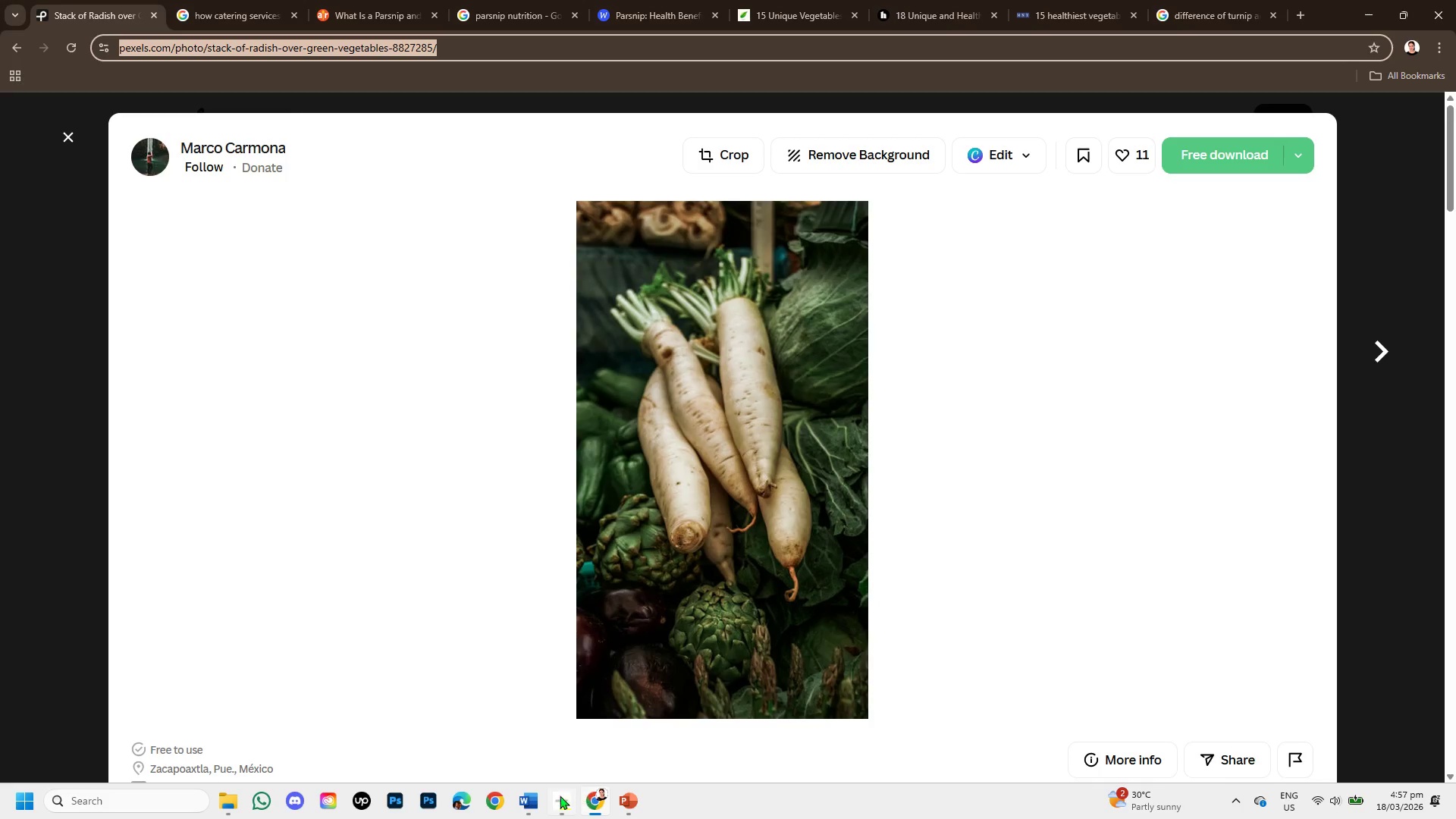 
left_click([533, 795])
 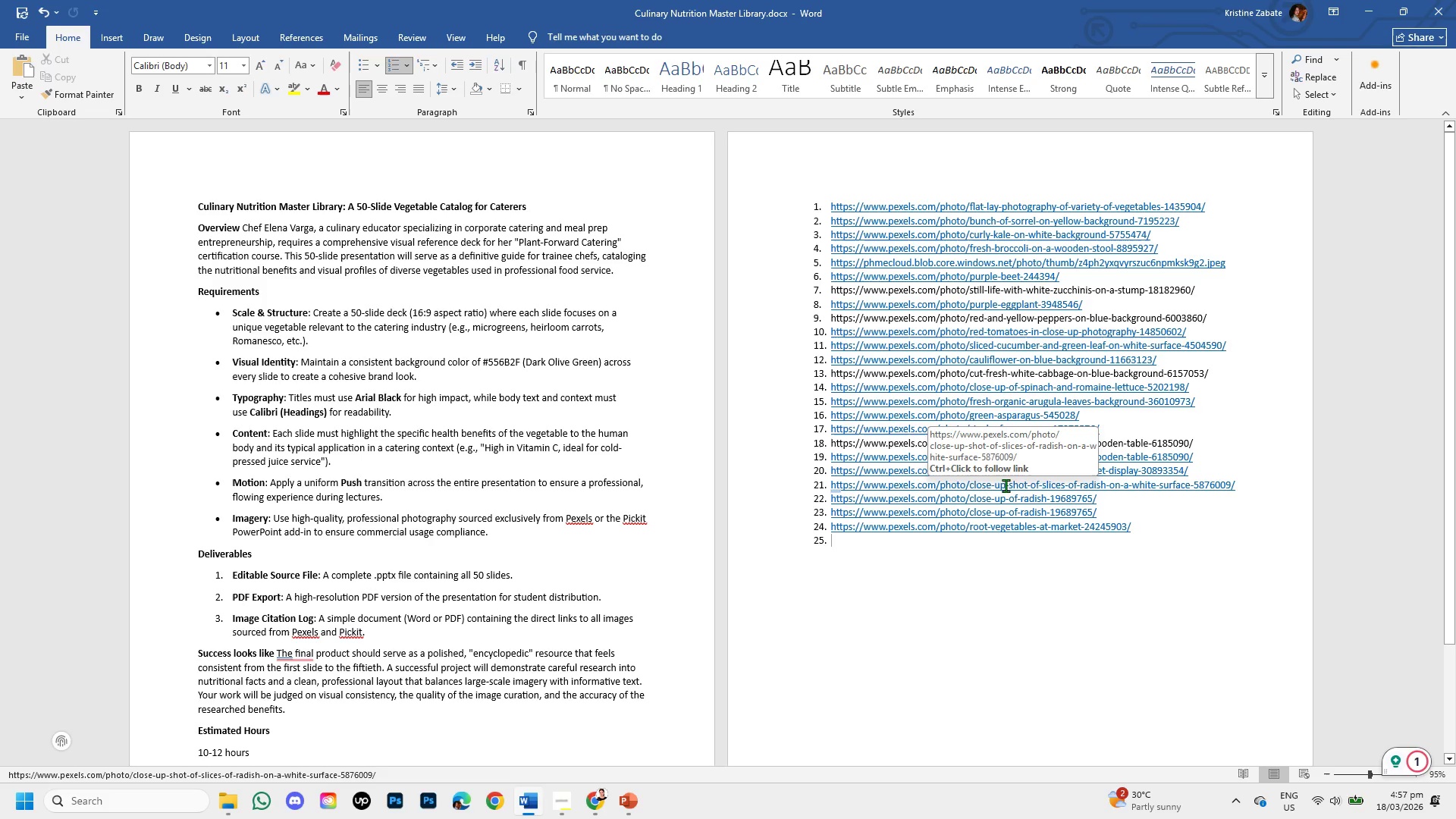 
left_click([1247, 487])
 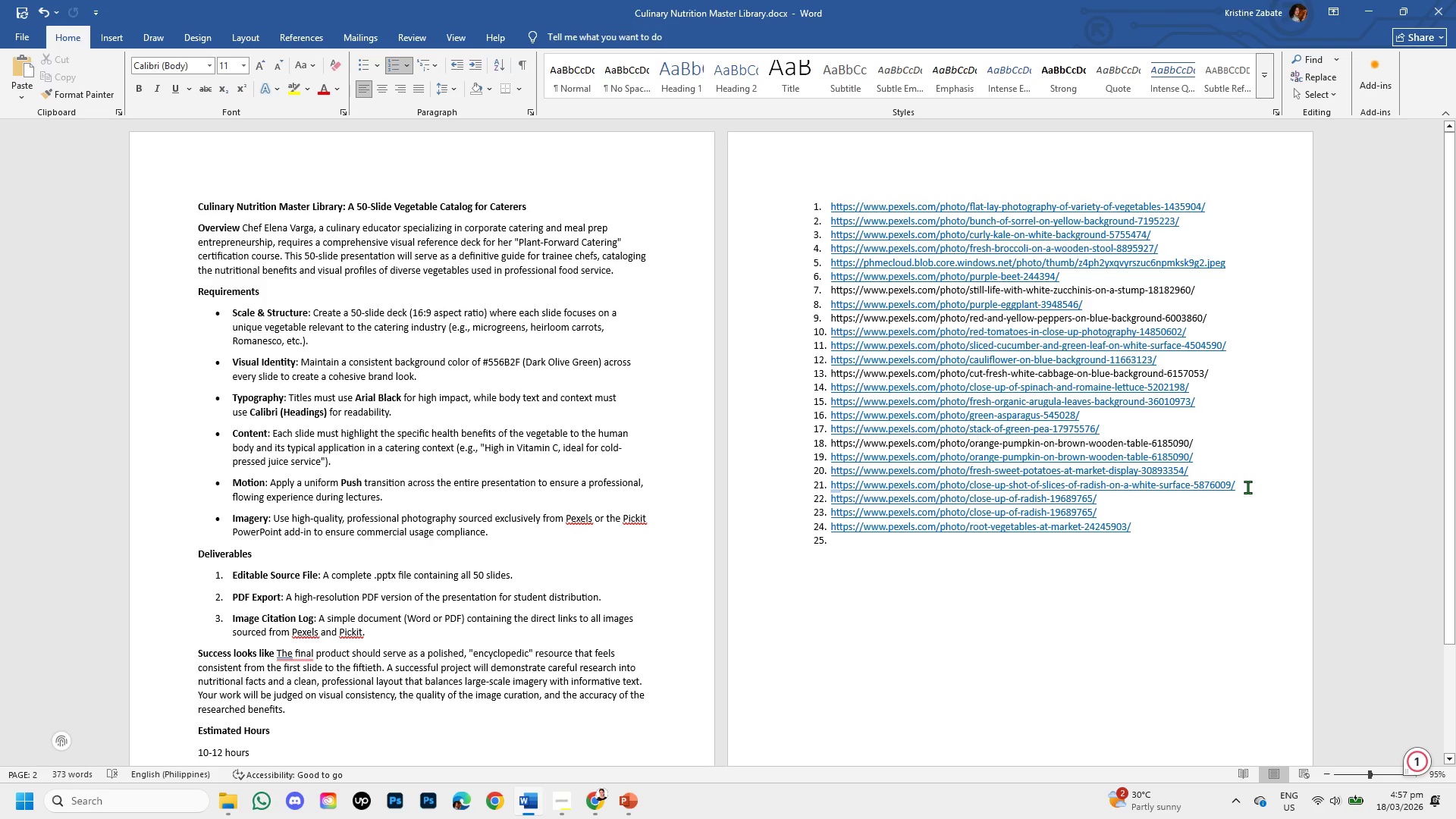 
key(Enter)
 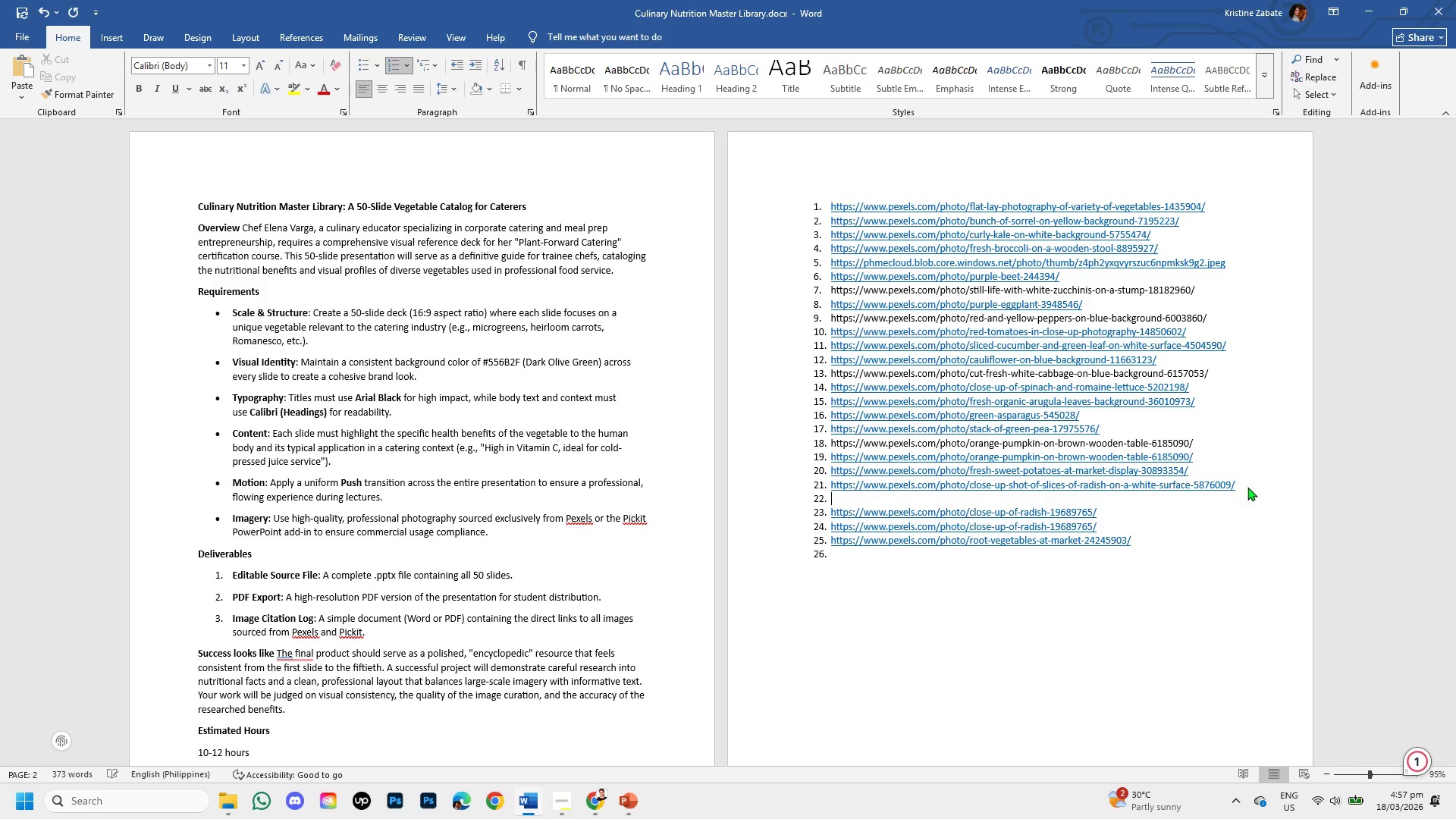 
hold_key(key=ControlLeft, duration=1.5)
 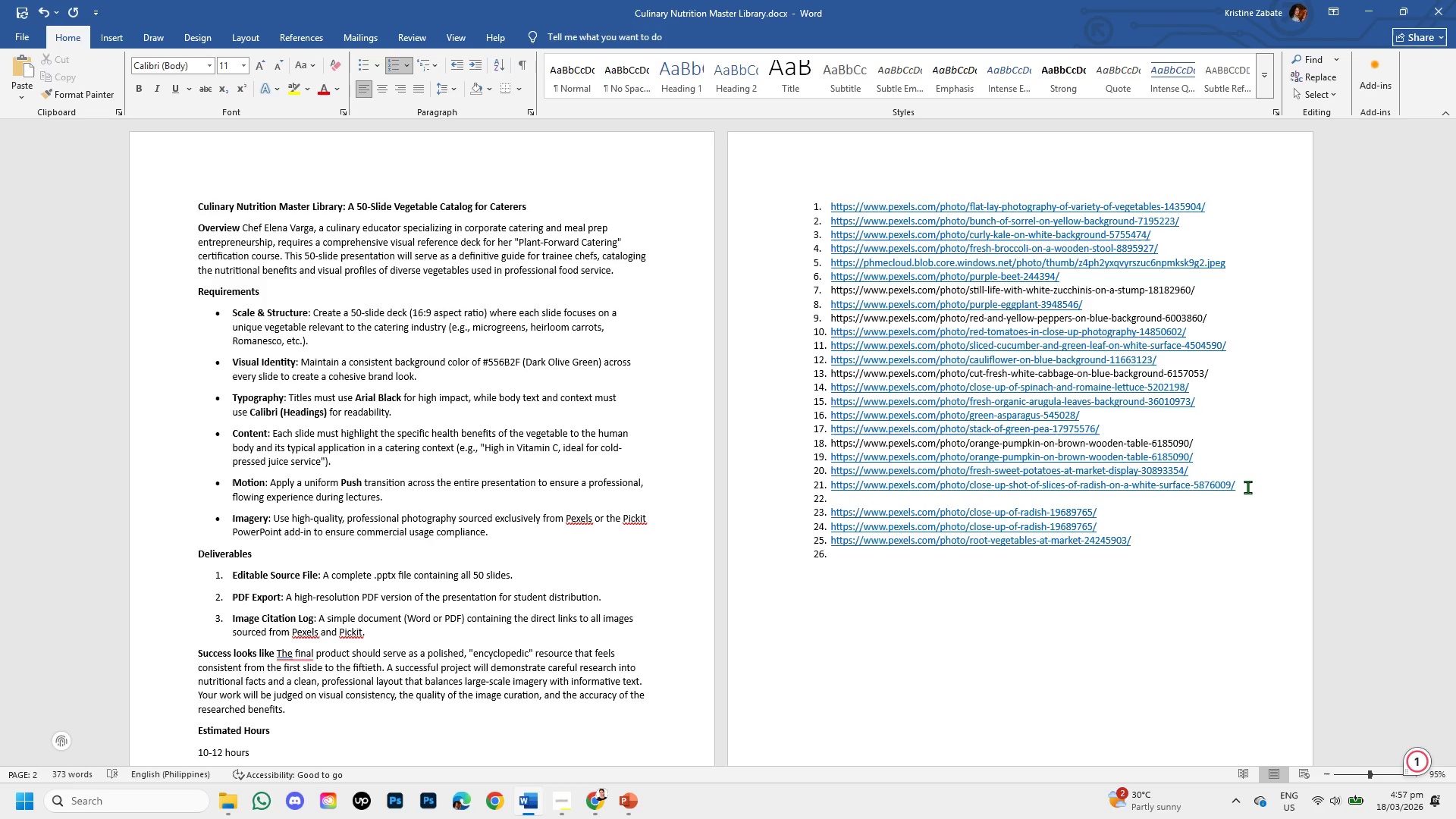 
key(Control+V)
 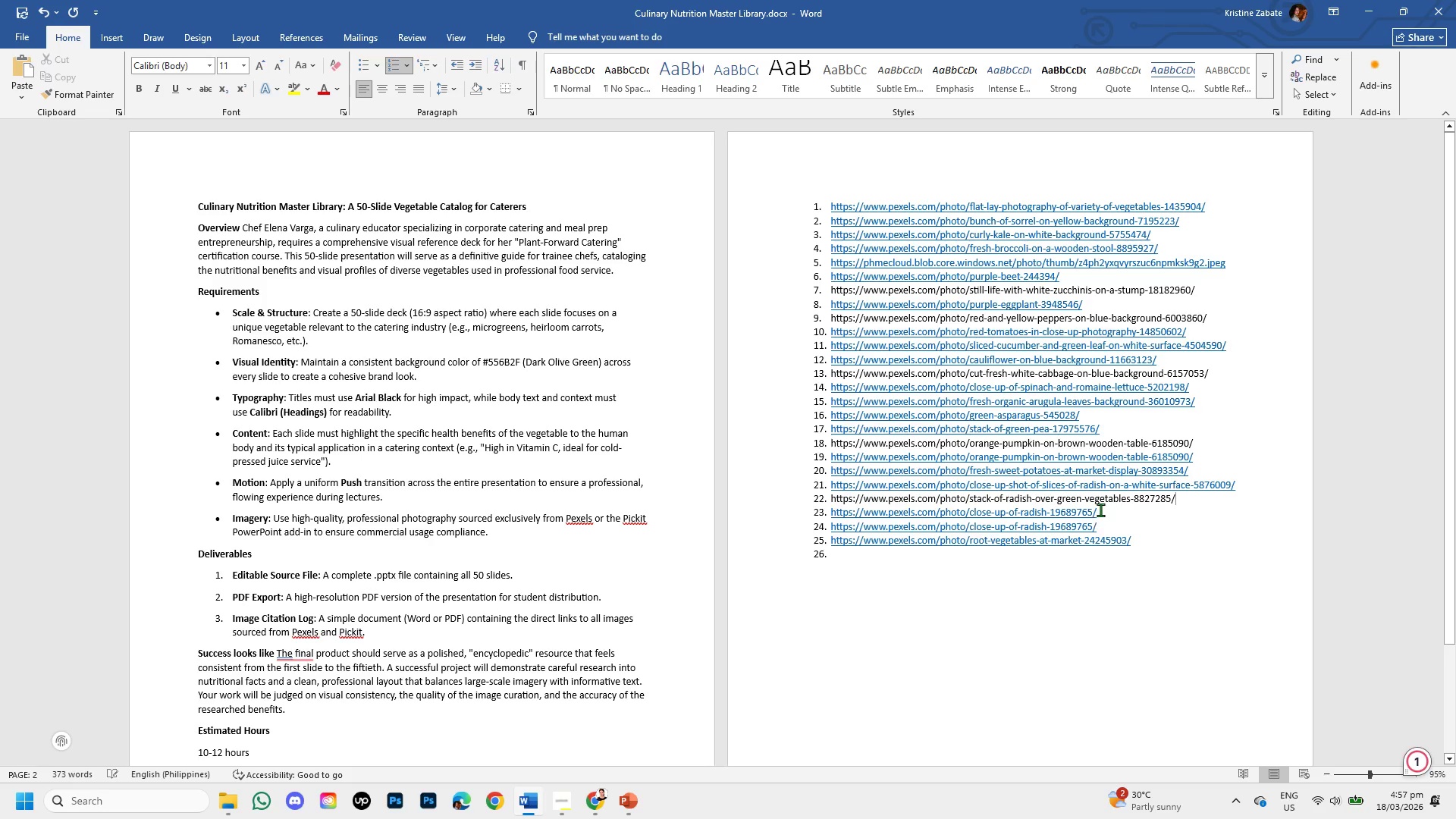 
left_click_drag(start_coordinate=[1100, 513], to_coordinate=[1103, 516])
 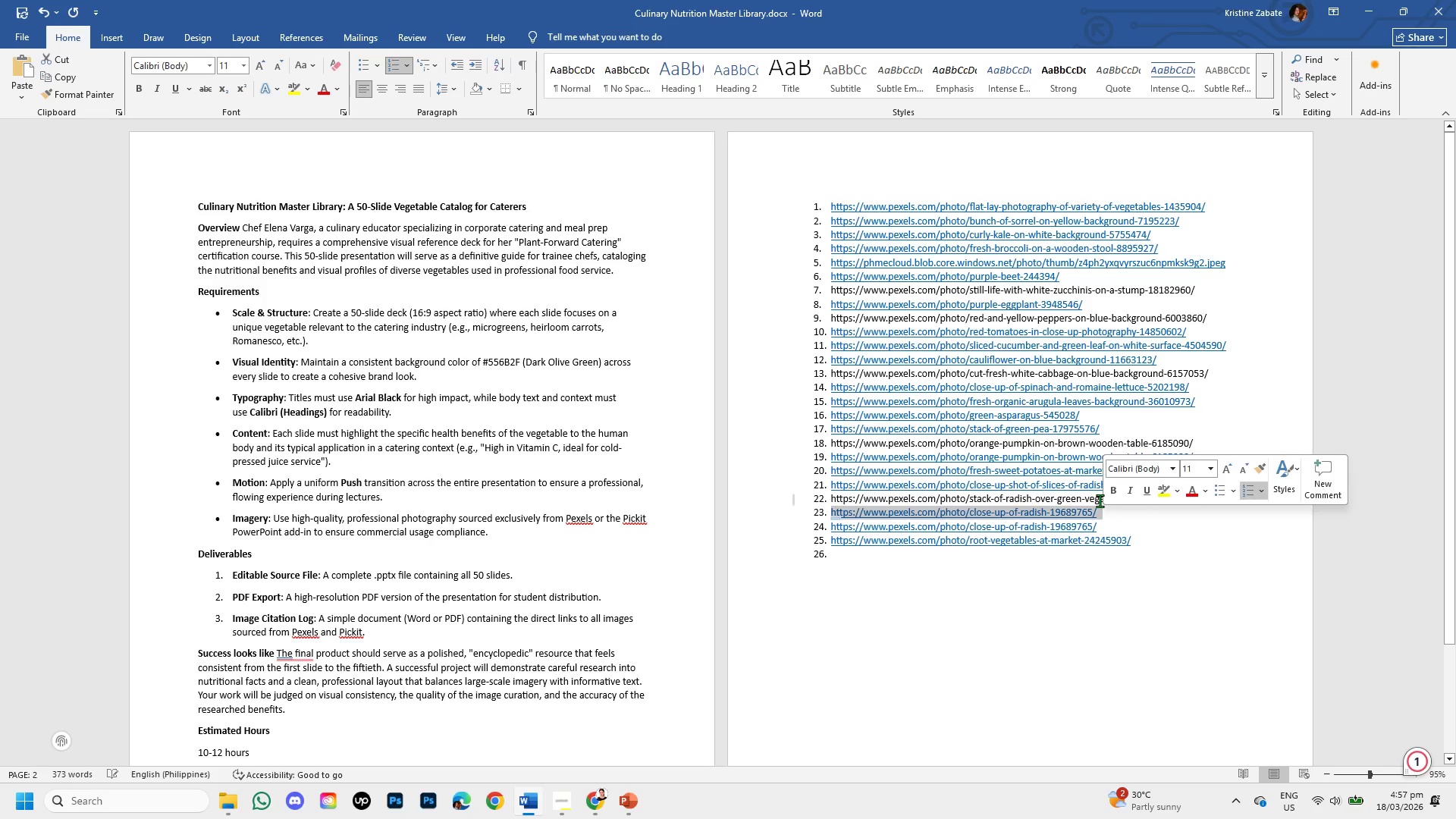 
key(Backspace)
 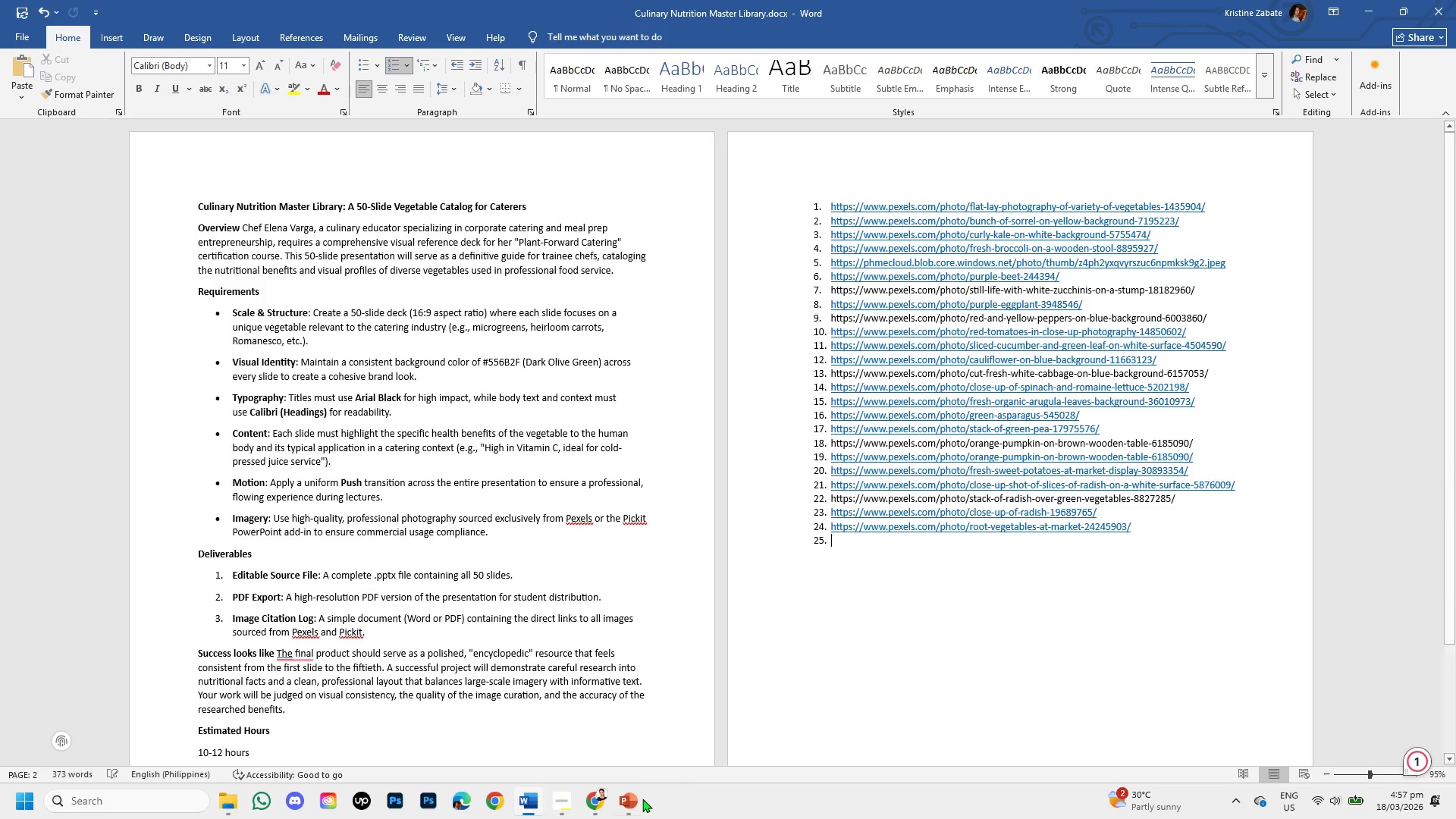 
left_click([623, 800])
 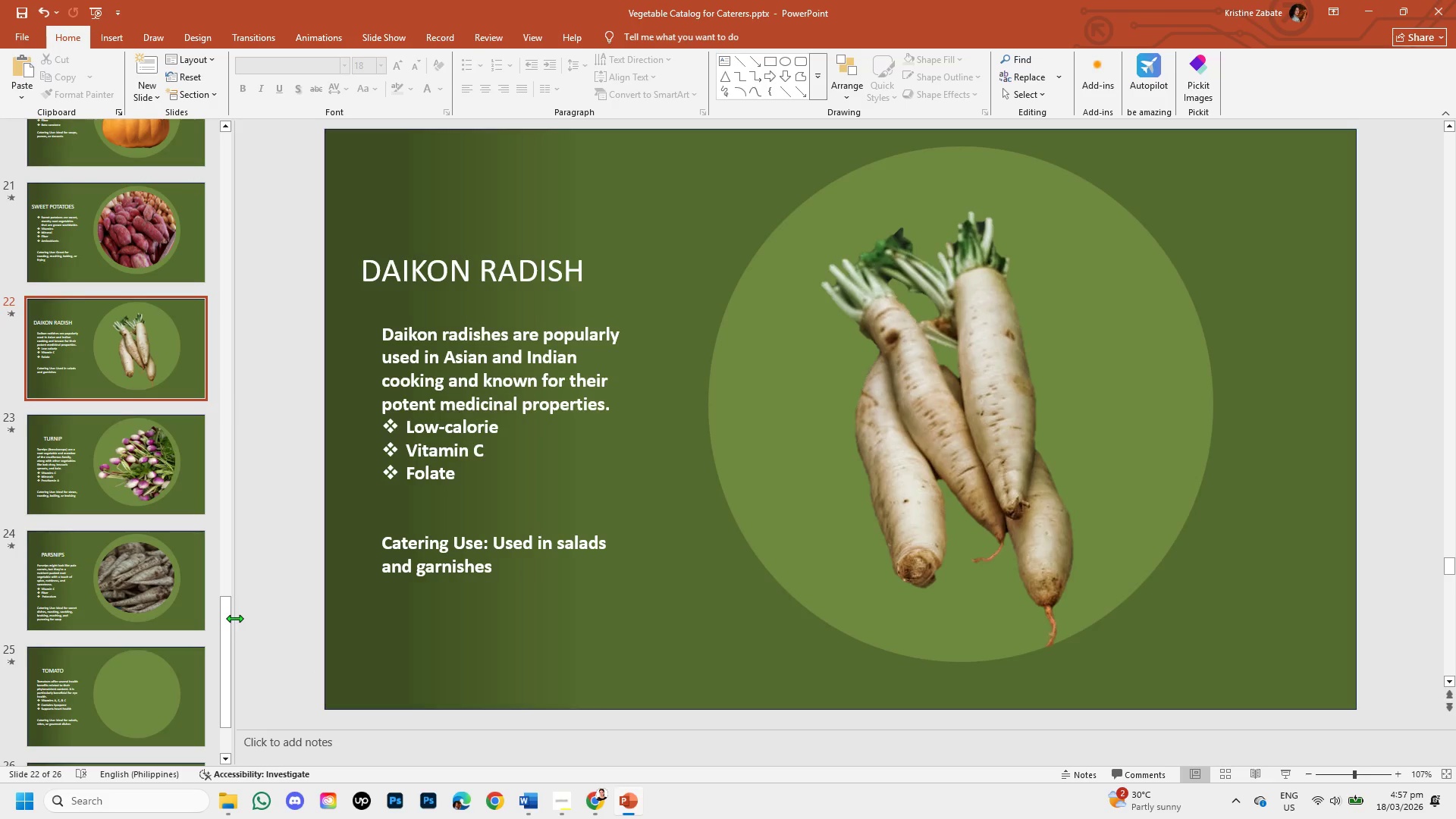 
left_click_drag(start_coordinate=[227, 617], to_coordinate=[238, 689])
 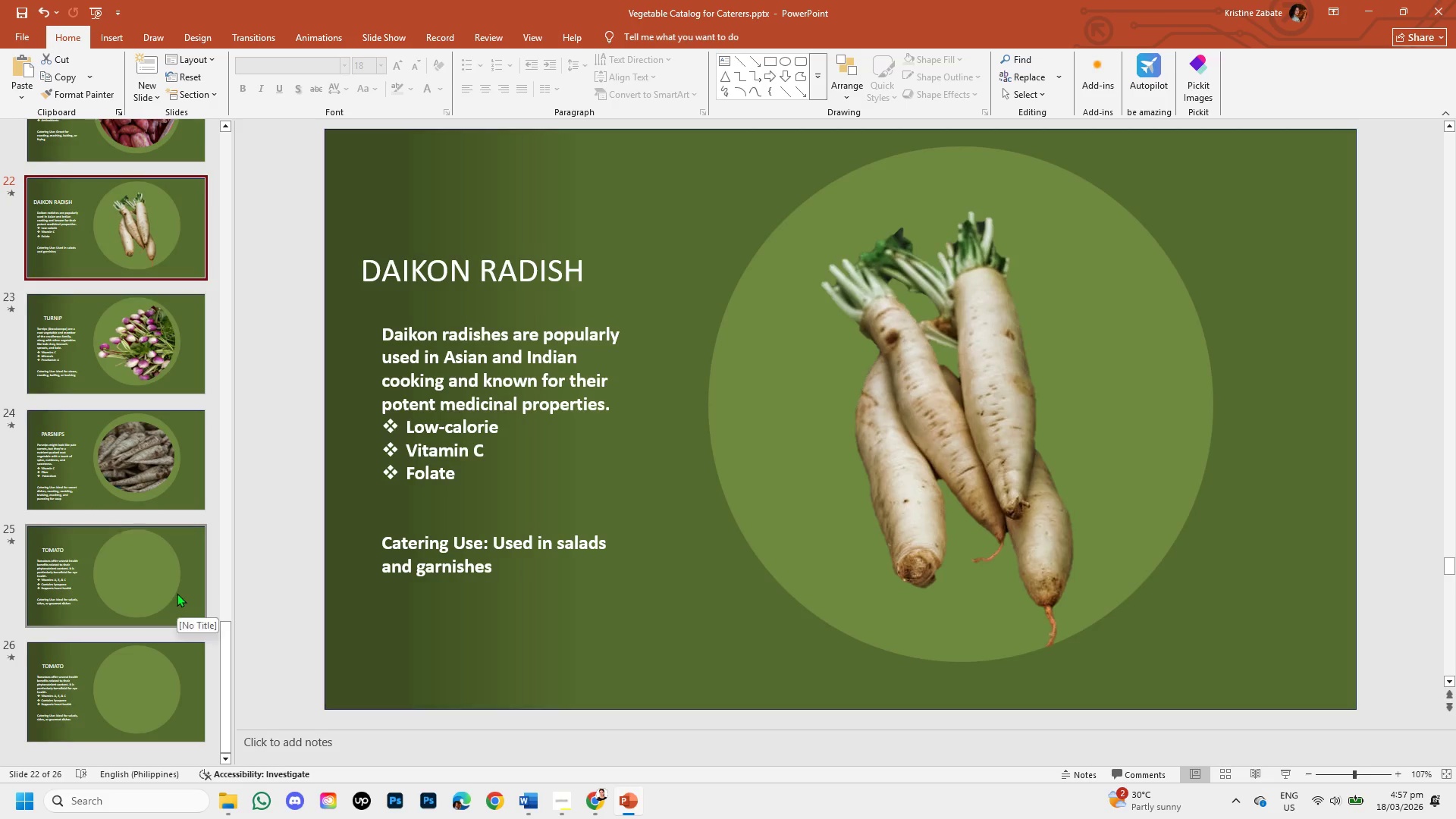 
left_click([177, 593])
 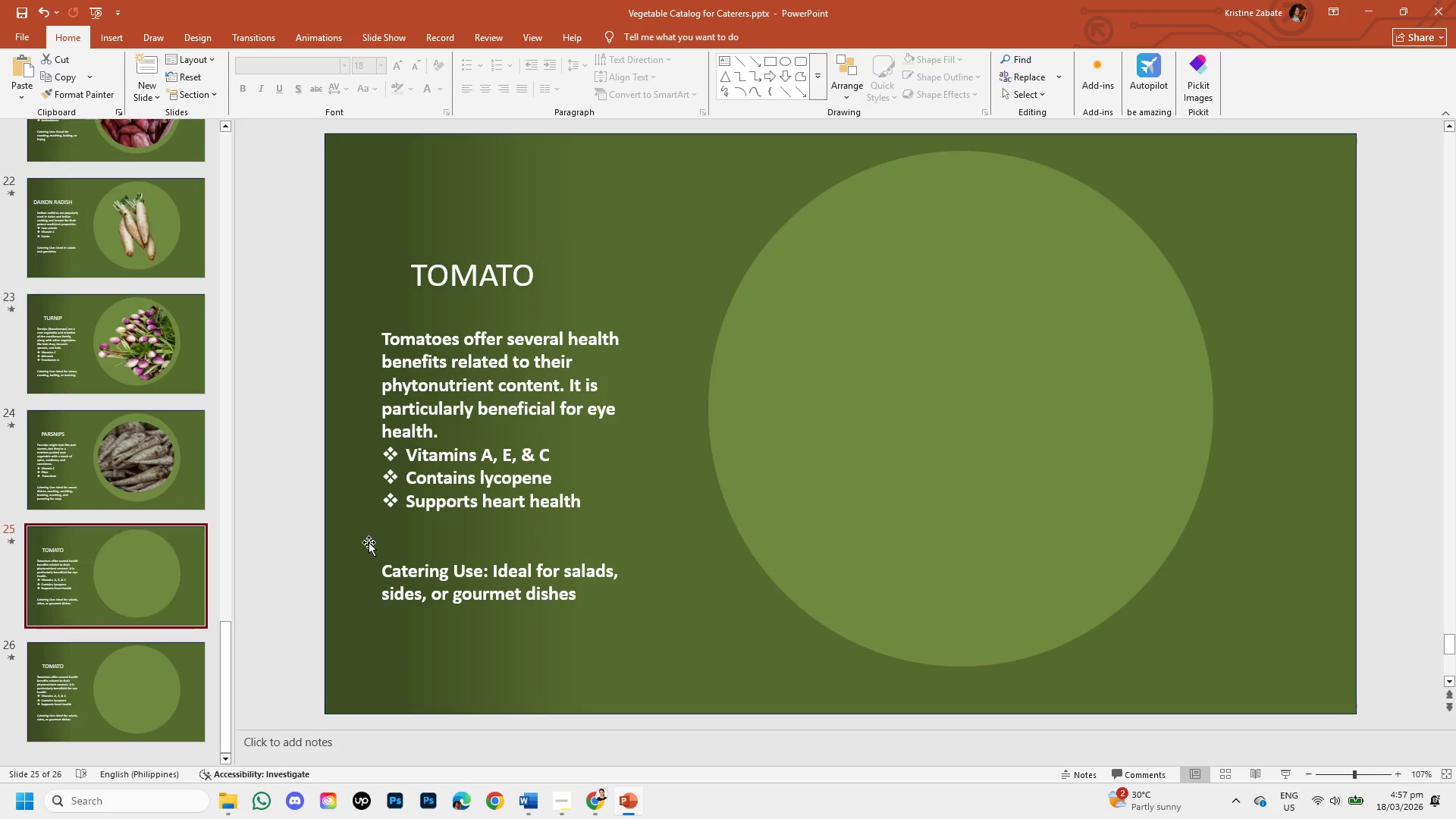 
left_click([133, 461])
 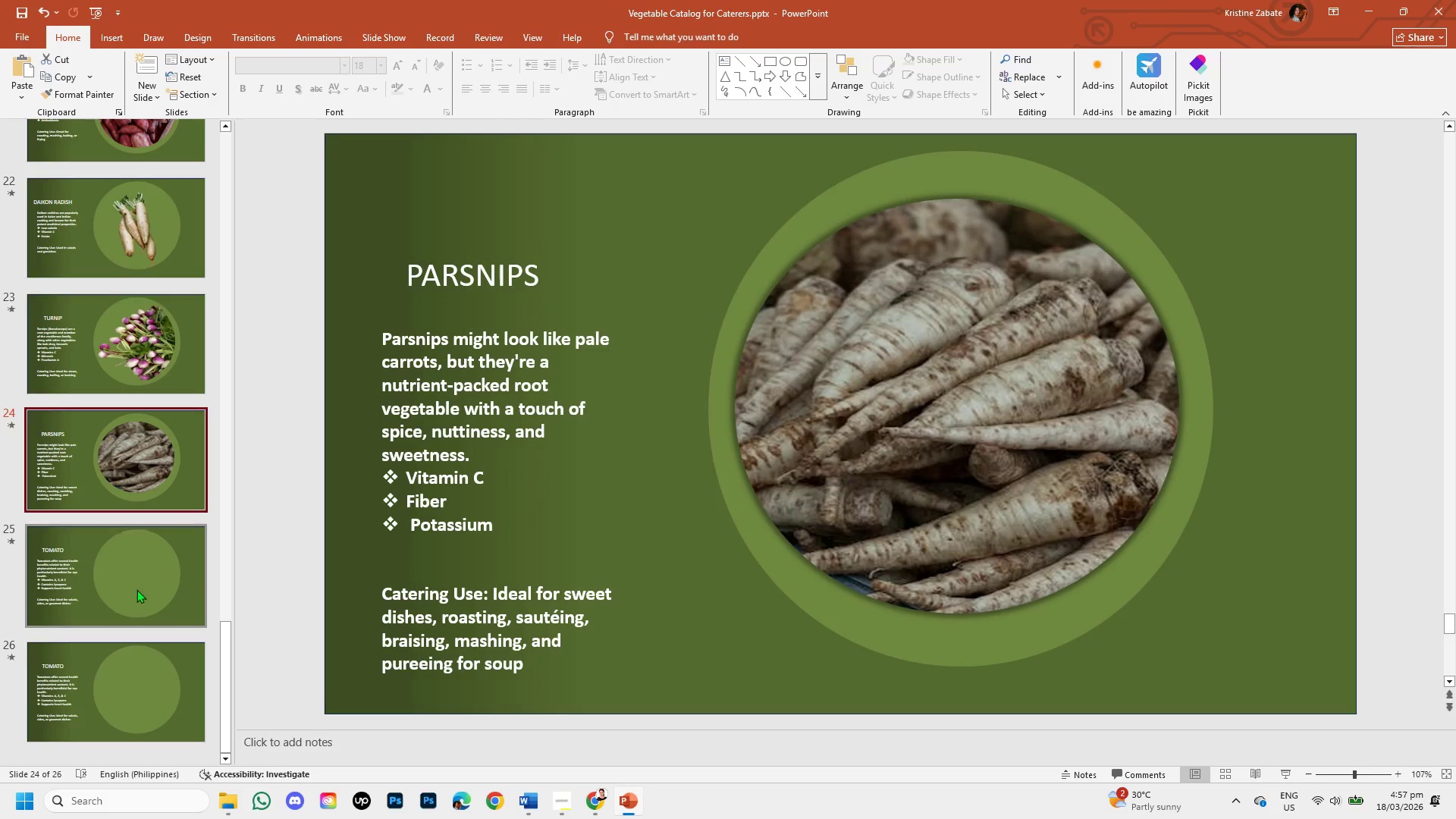 
left_click([136, 589])
 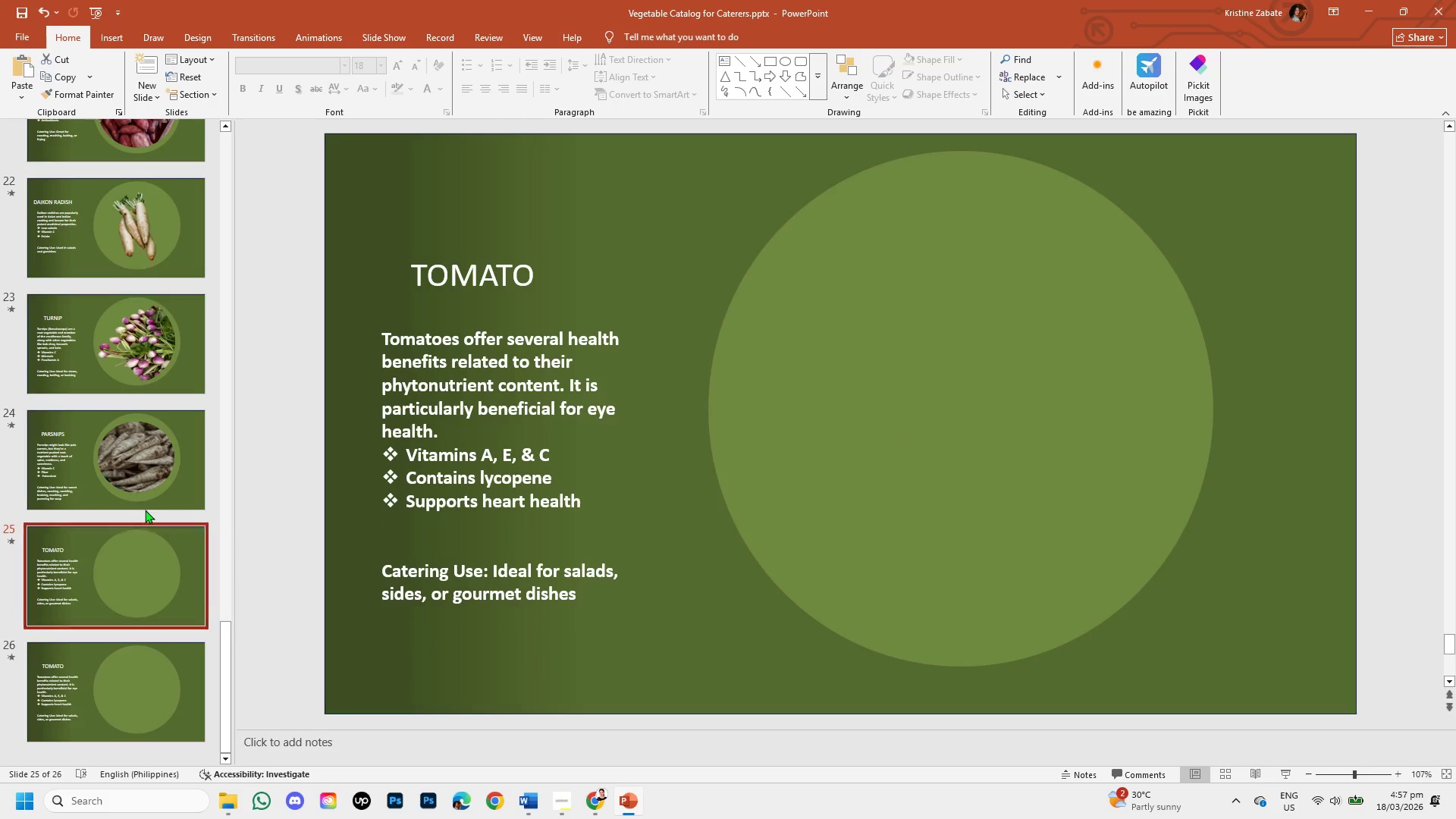 
left_click([136, 500])
 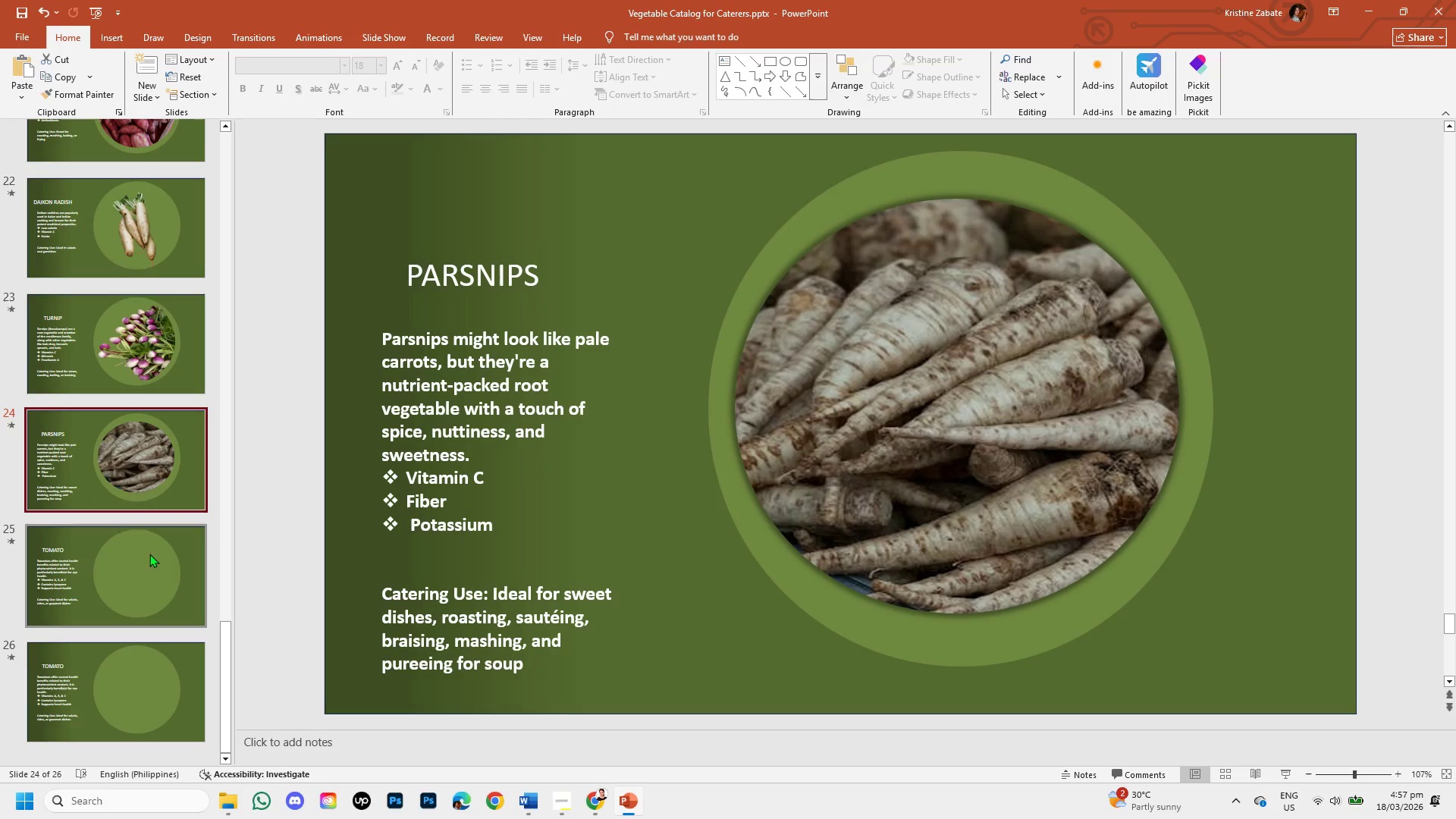 
left_click([149, 563])
 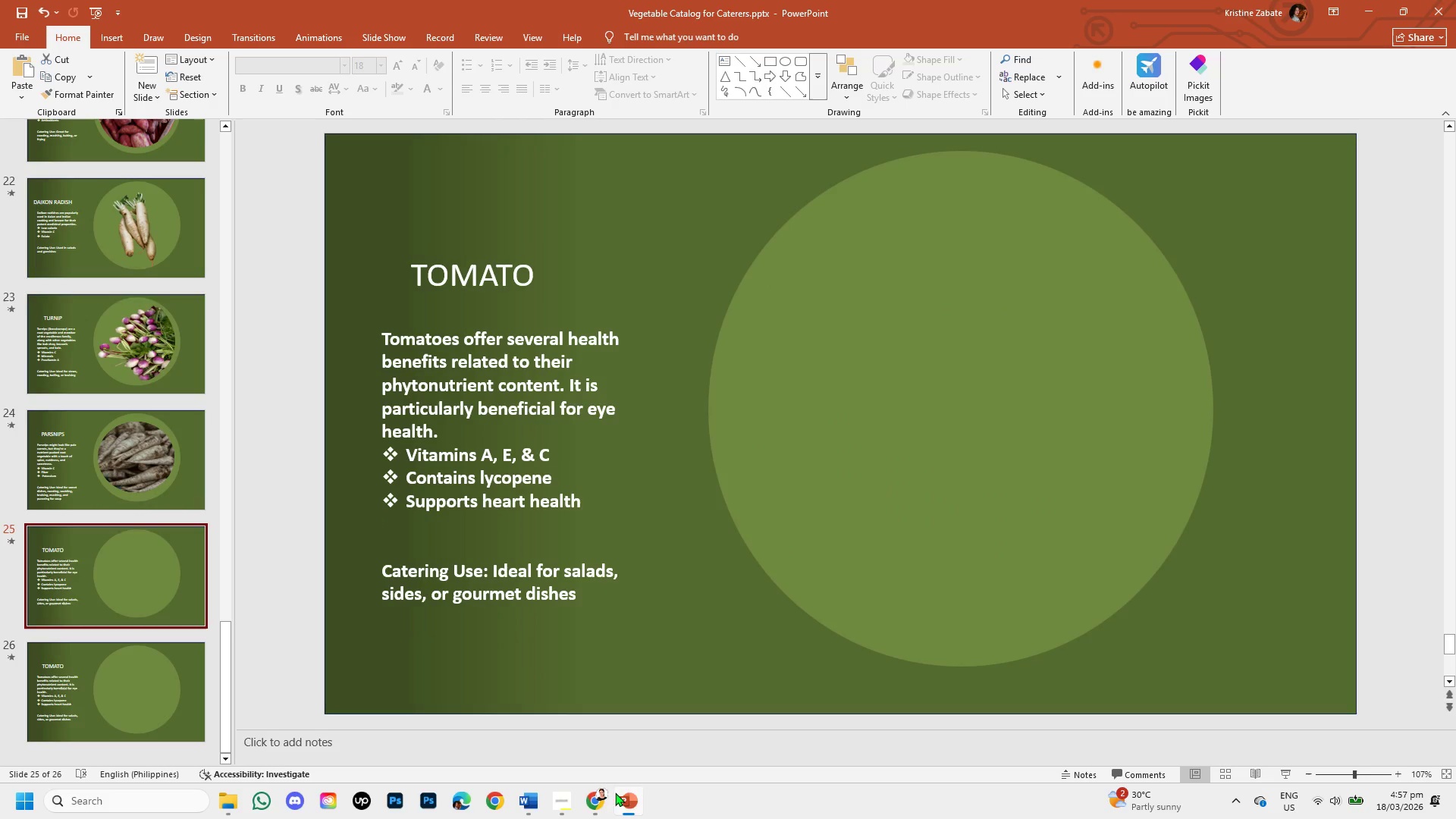 
left_click_drag(start_coordinate=[586, 800], to_coordinate=[590, 801])
 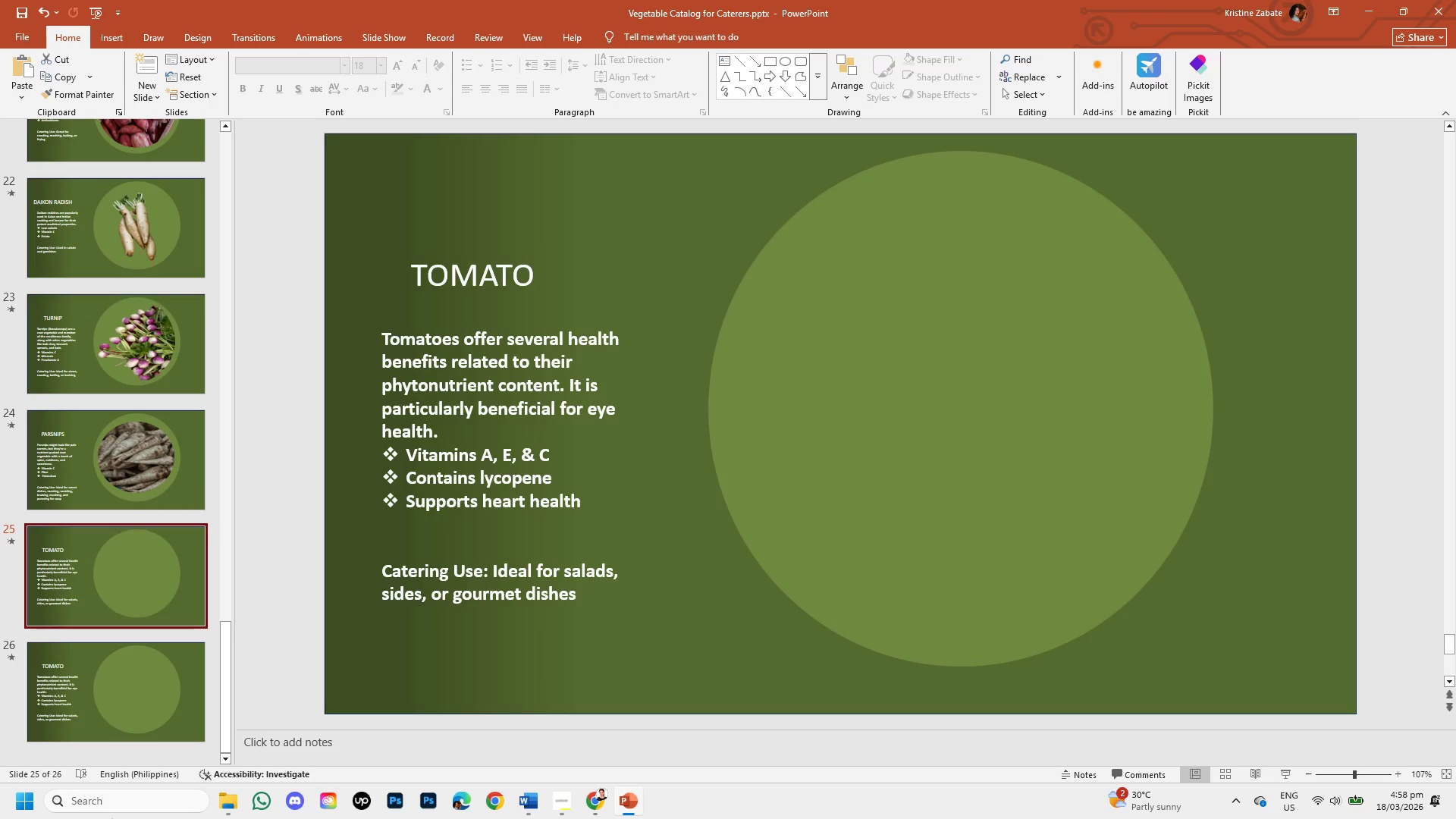 
wait(16.95)
 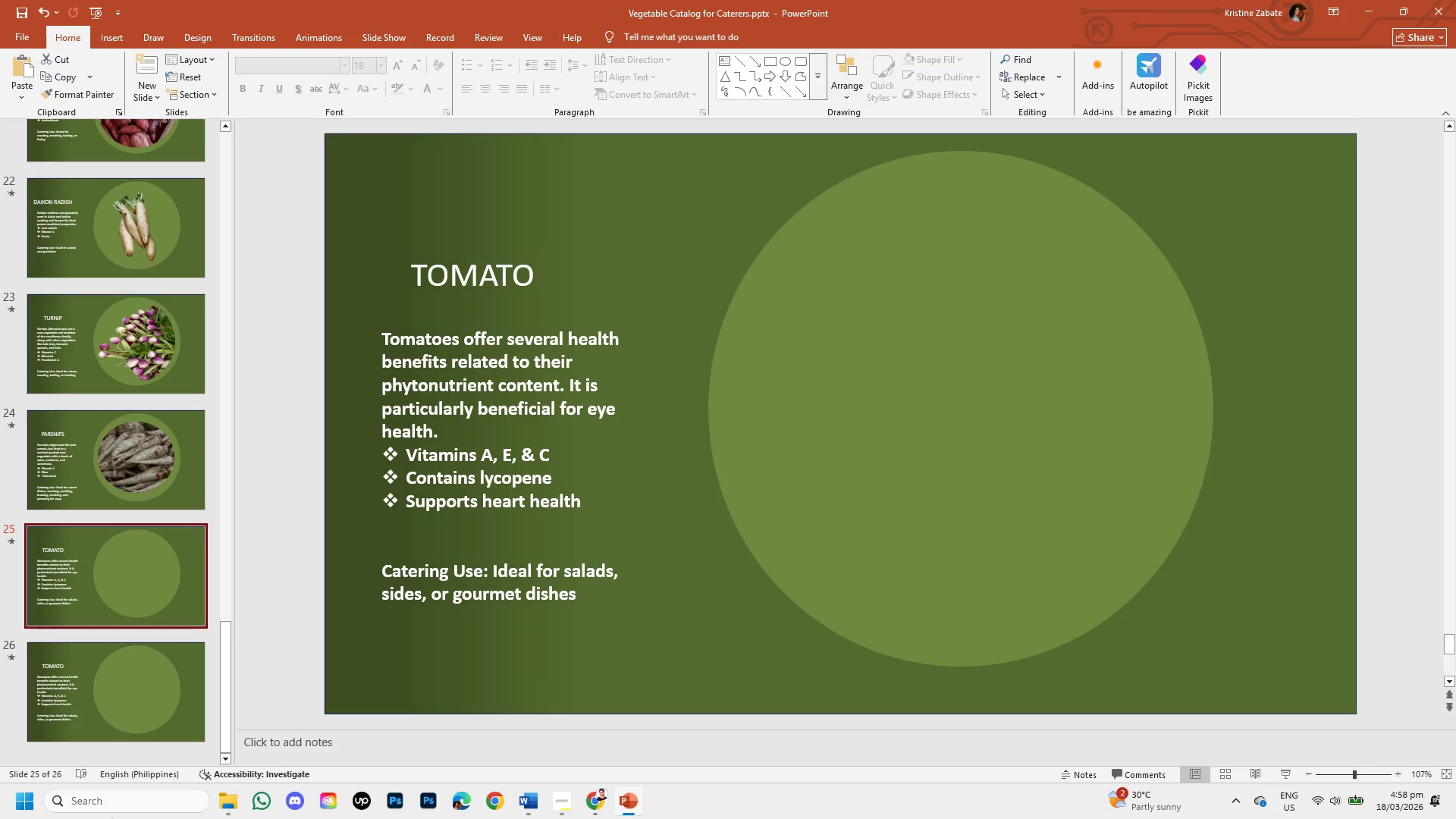 
left_click([587, 808])
 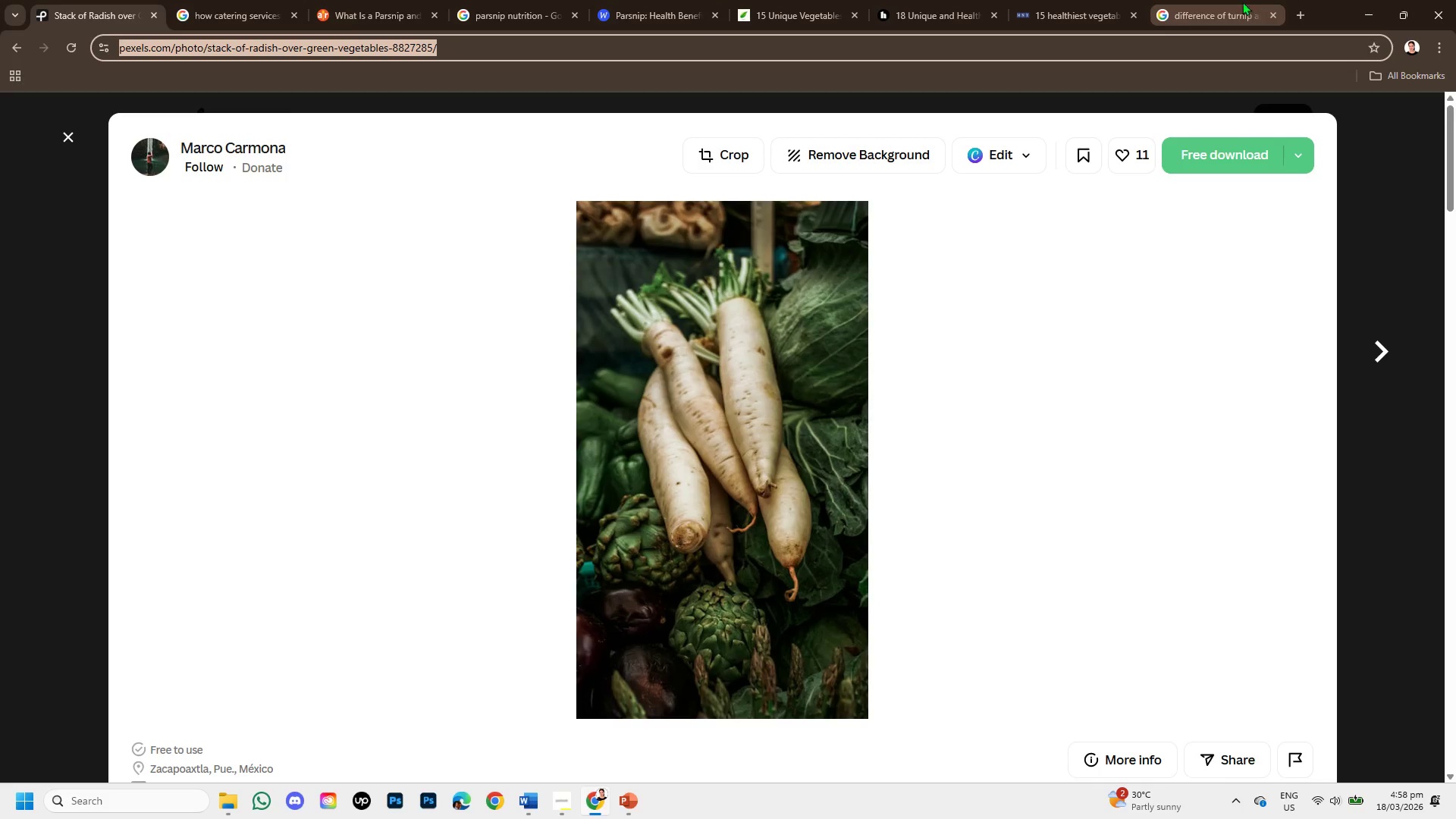 
left_click([1221, 8])
 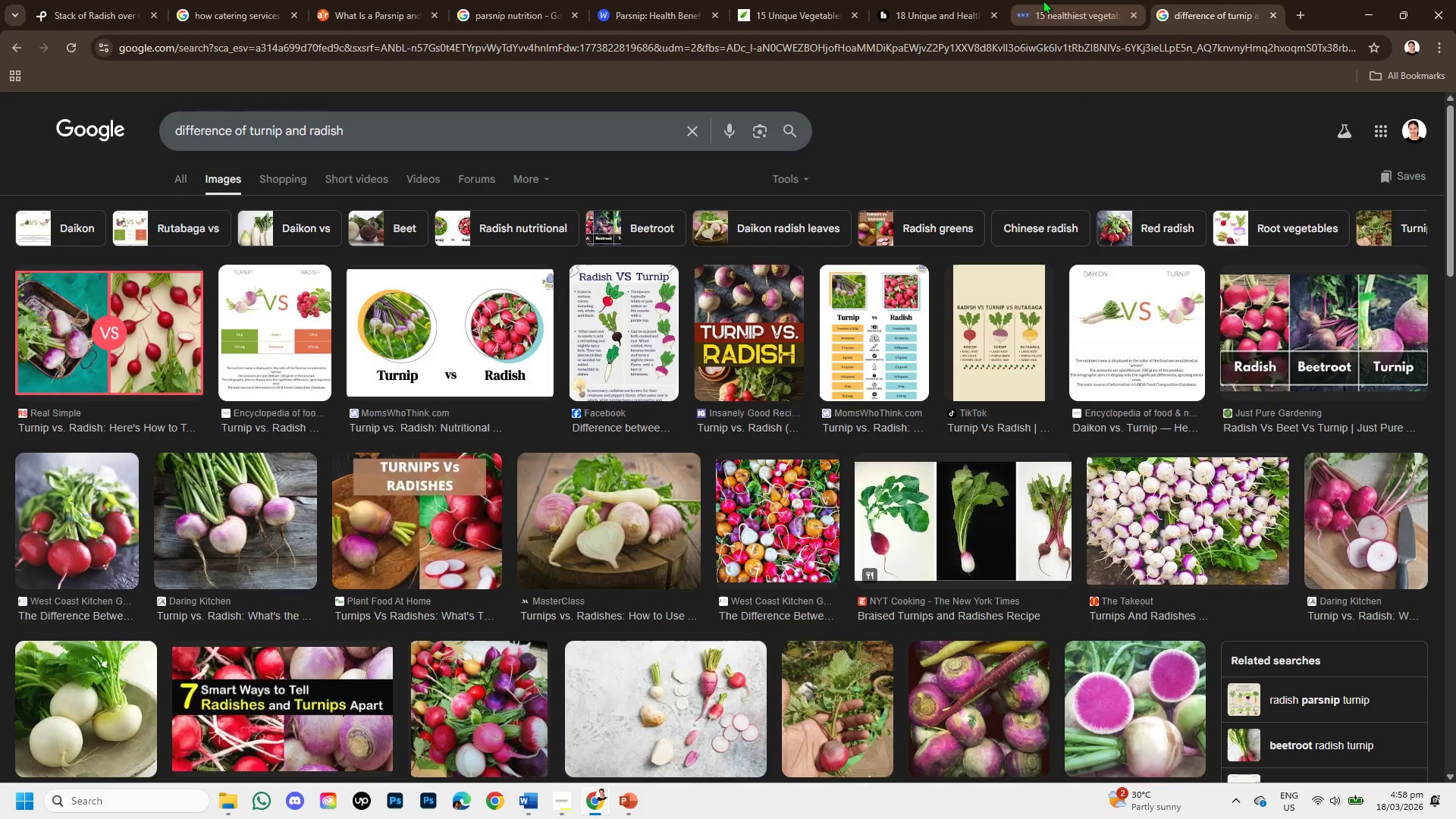 
left_click([1043, 0])
 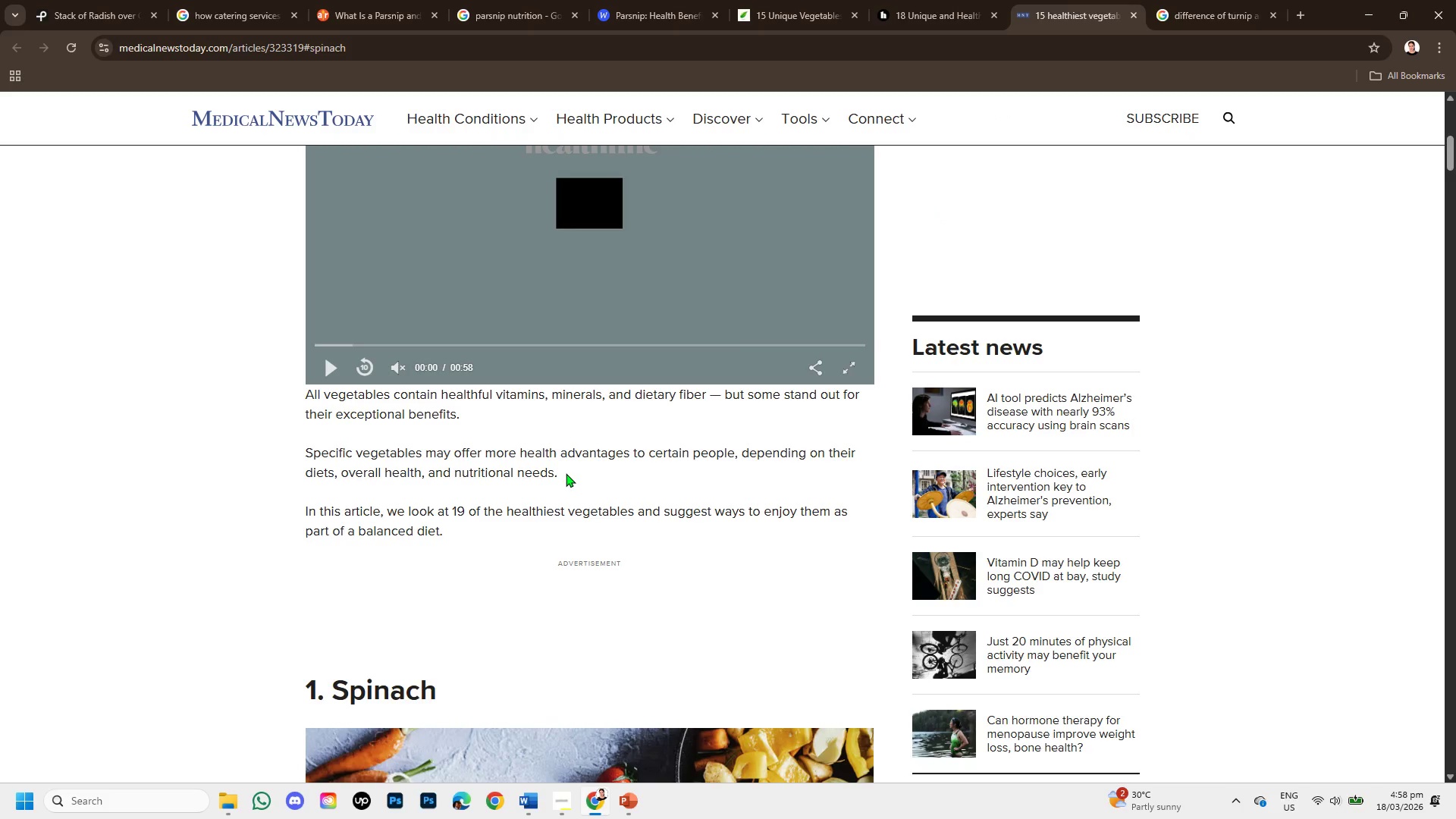 
scroll: coordinate [570, 473], scroll_direction: down, amount: 13.0
 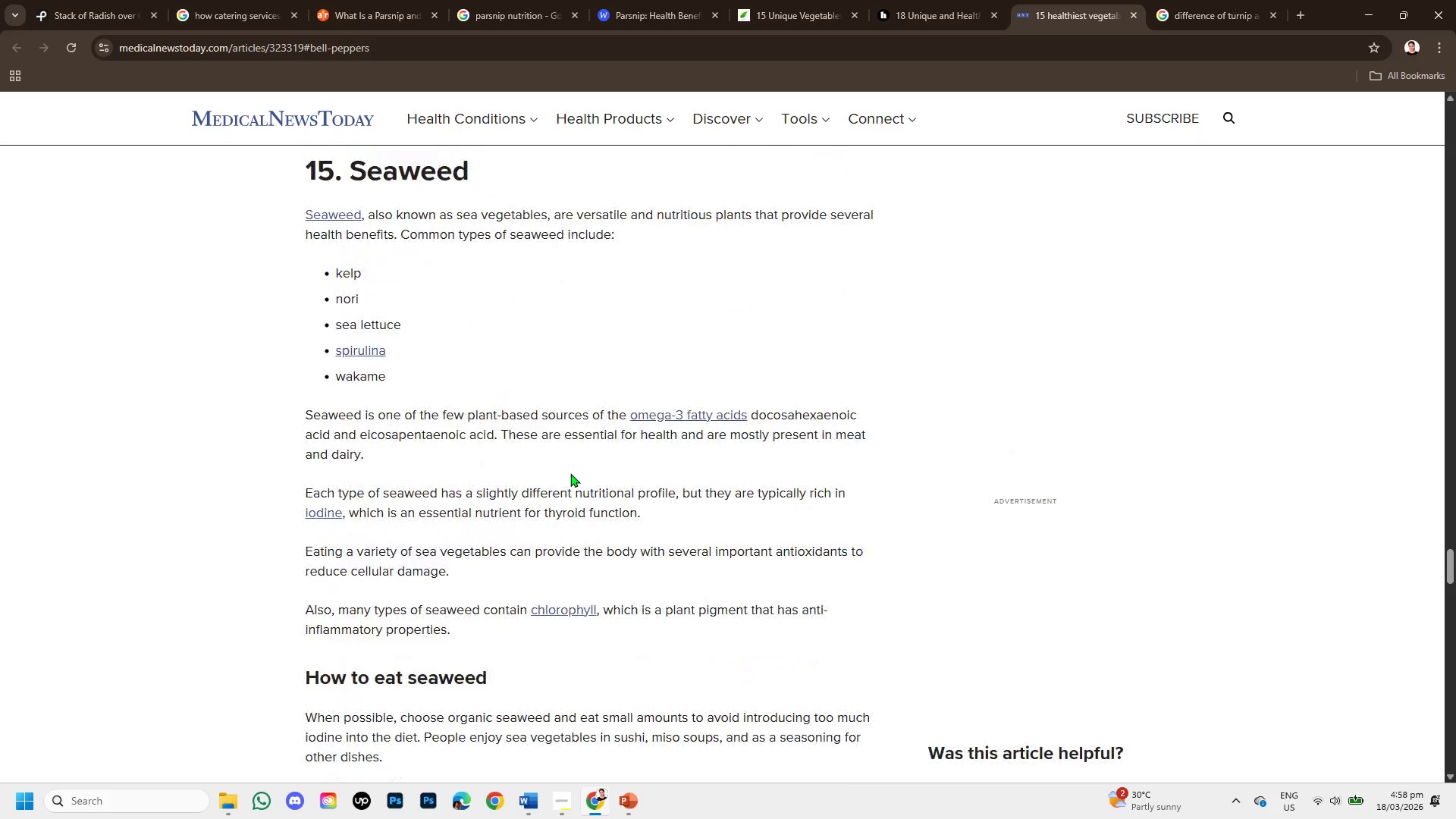 
left_click([928, 11])
 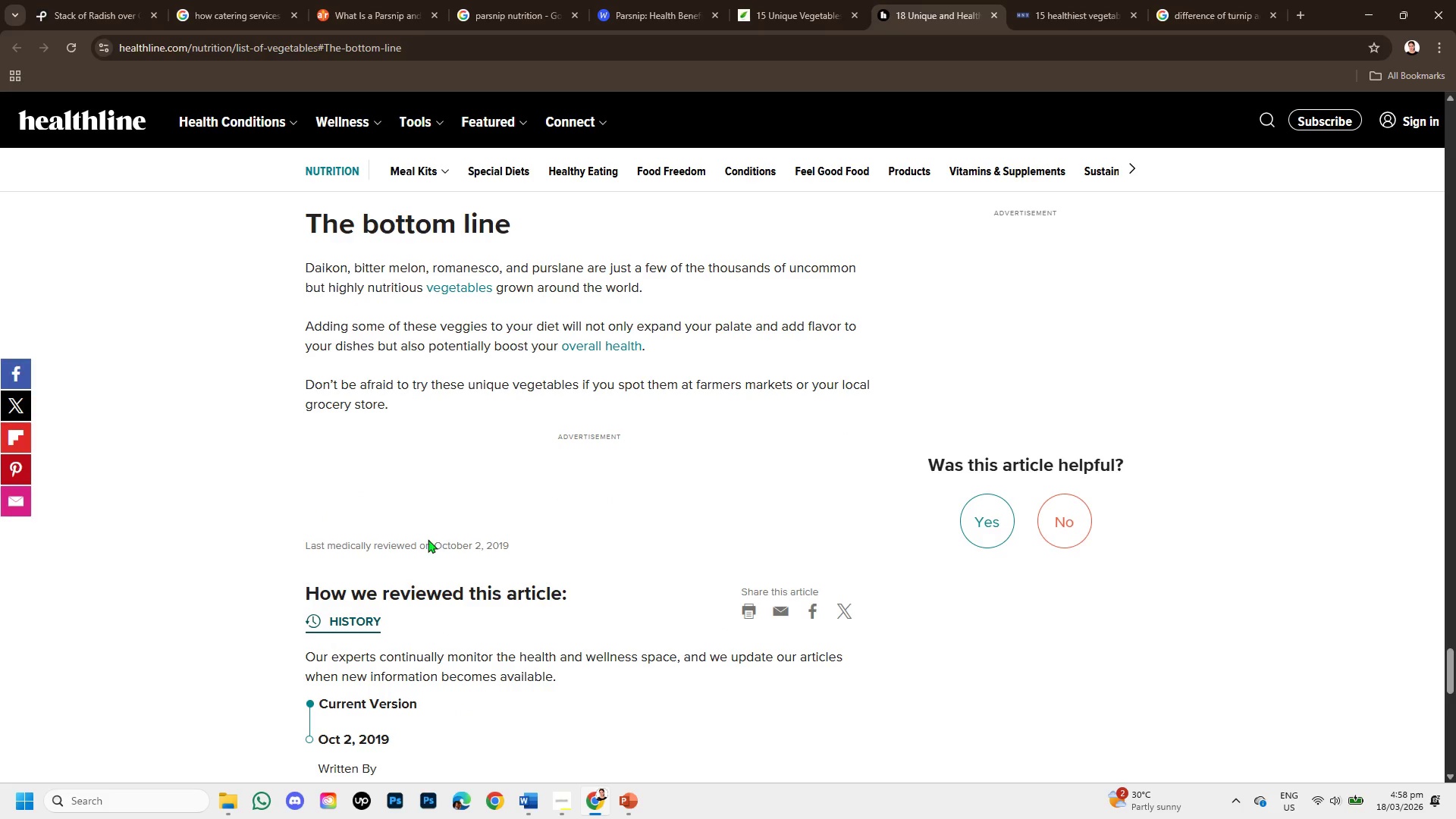 
scroll: coordinate [428, 539], scroll_direction: down, amount: 3.0
 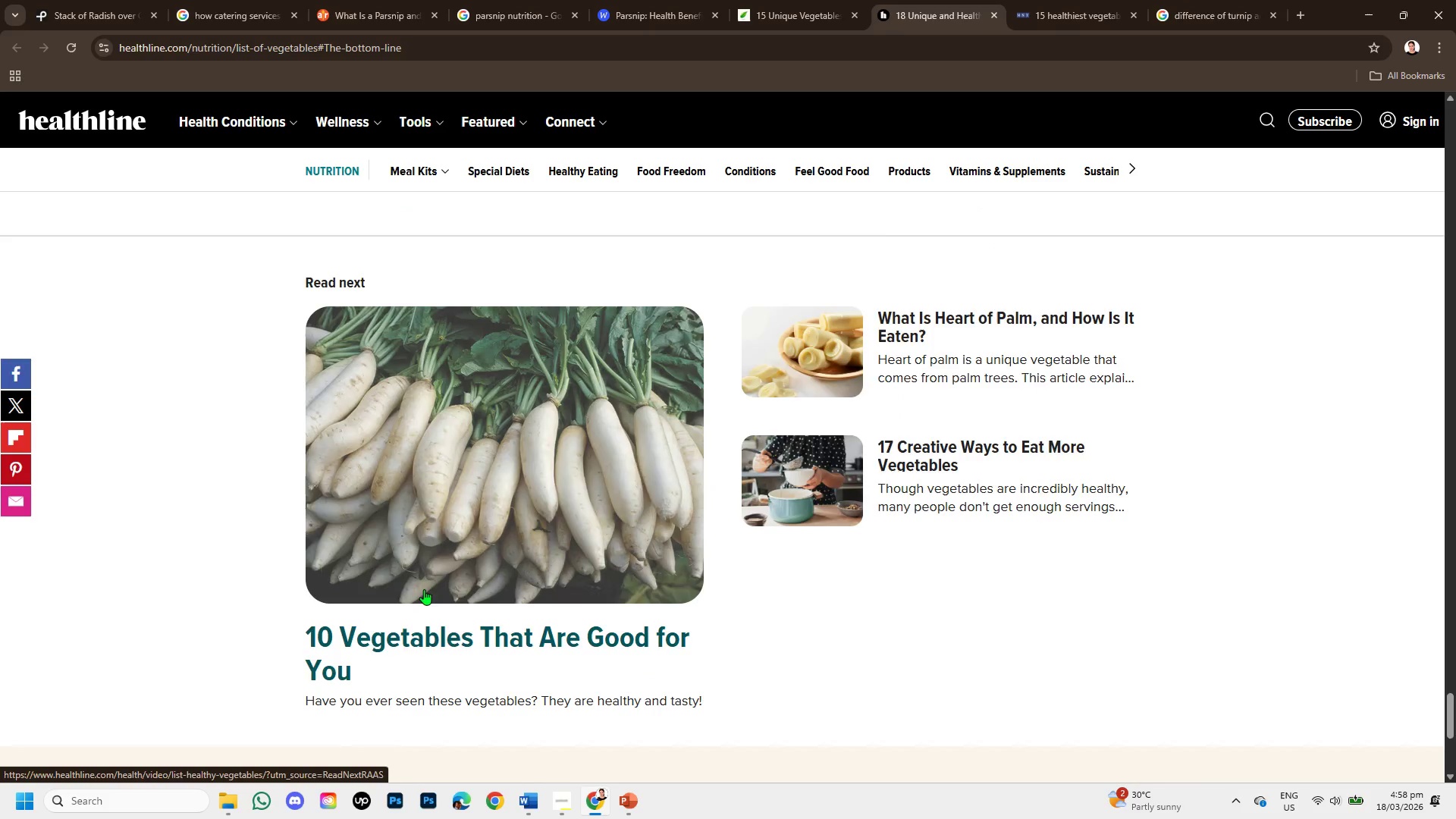 
scroll: coordinate [457, 541], scroll_direction: up, amount: 35.0
 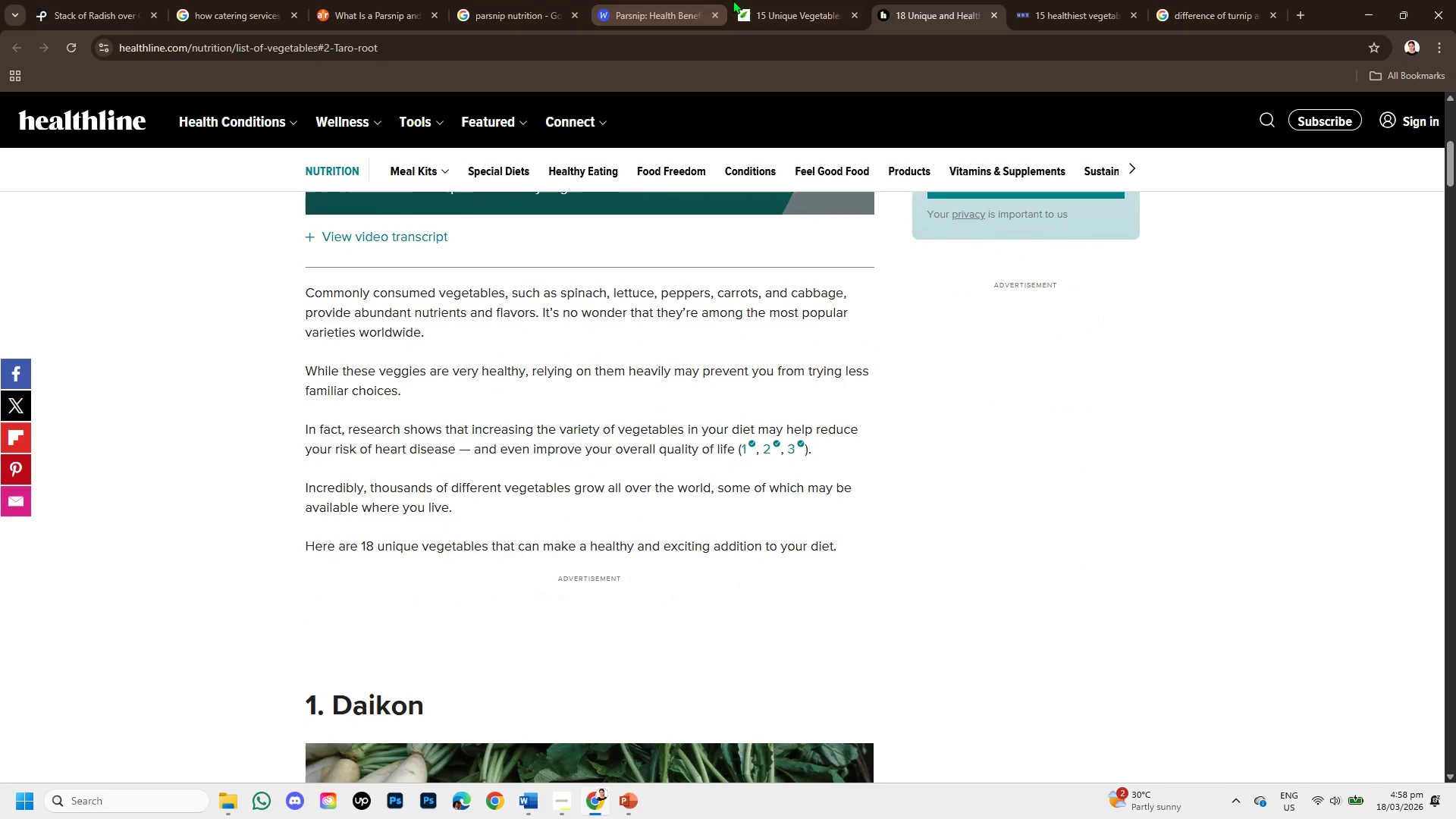 
left_click([745, 0])
 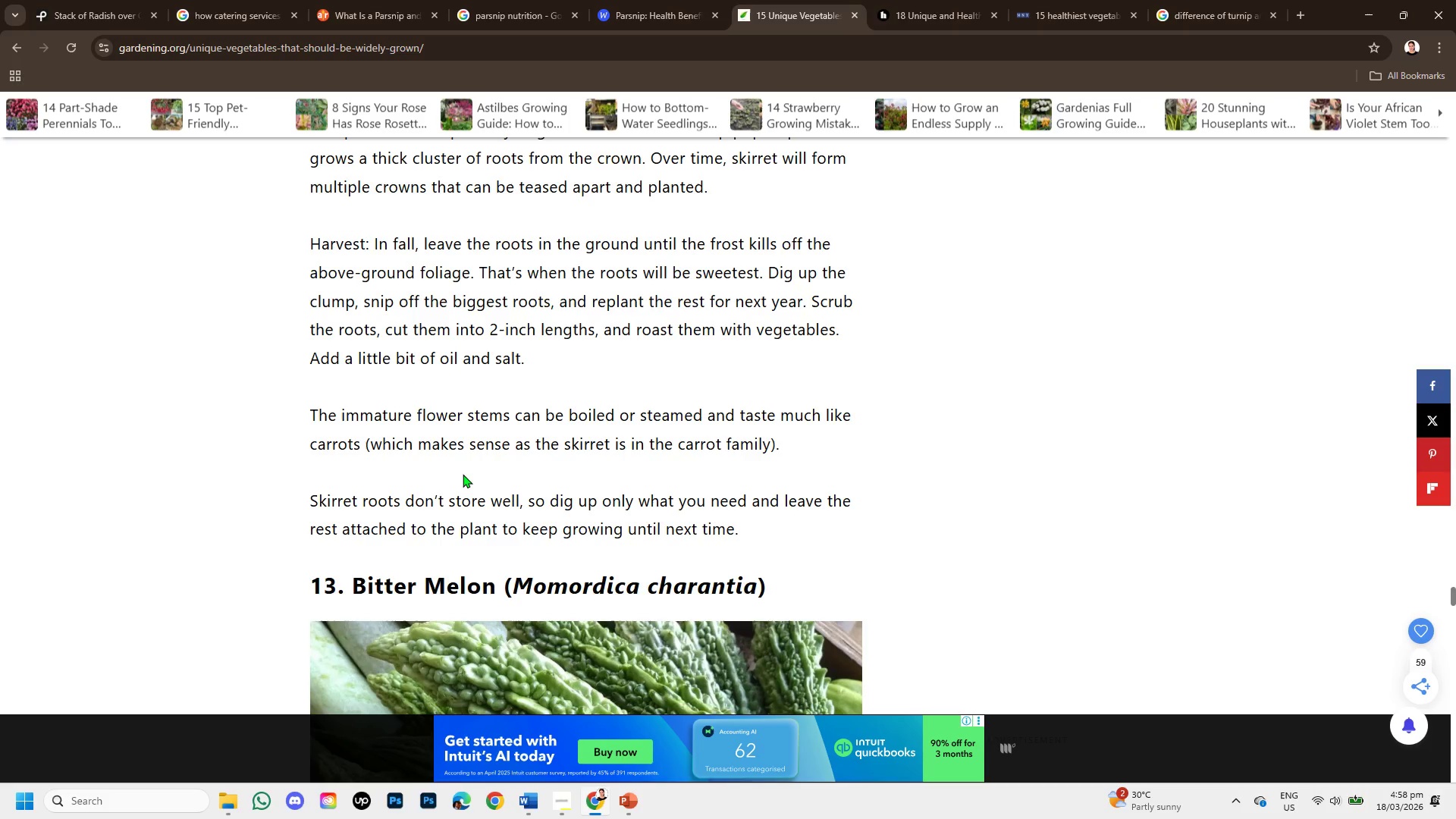 
scroll: coordinate [463, 474], scroll_direction: down, amount: 14.0
 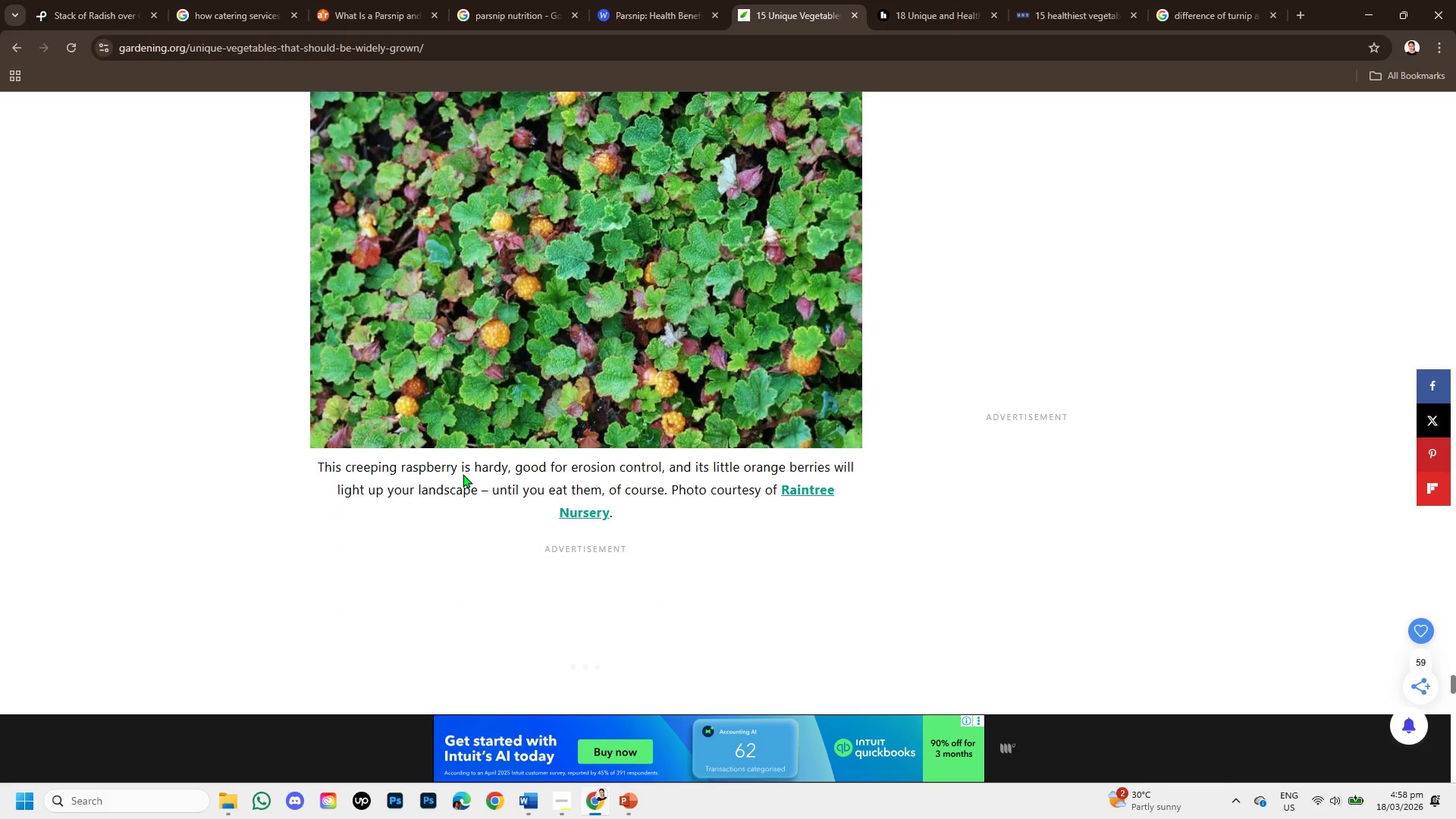 
scroll: coordinate [460, 475], scroll_direction: up, amount: 51.0
 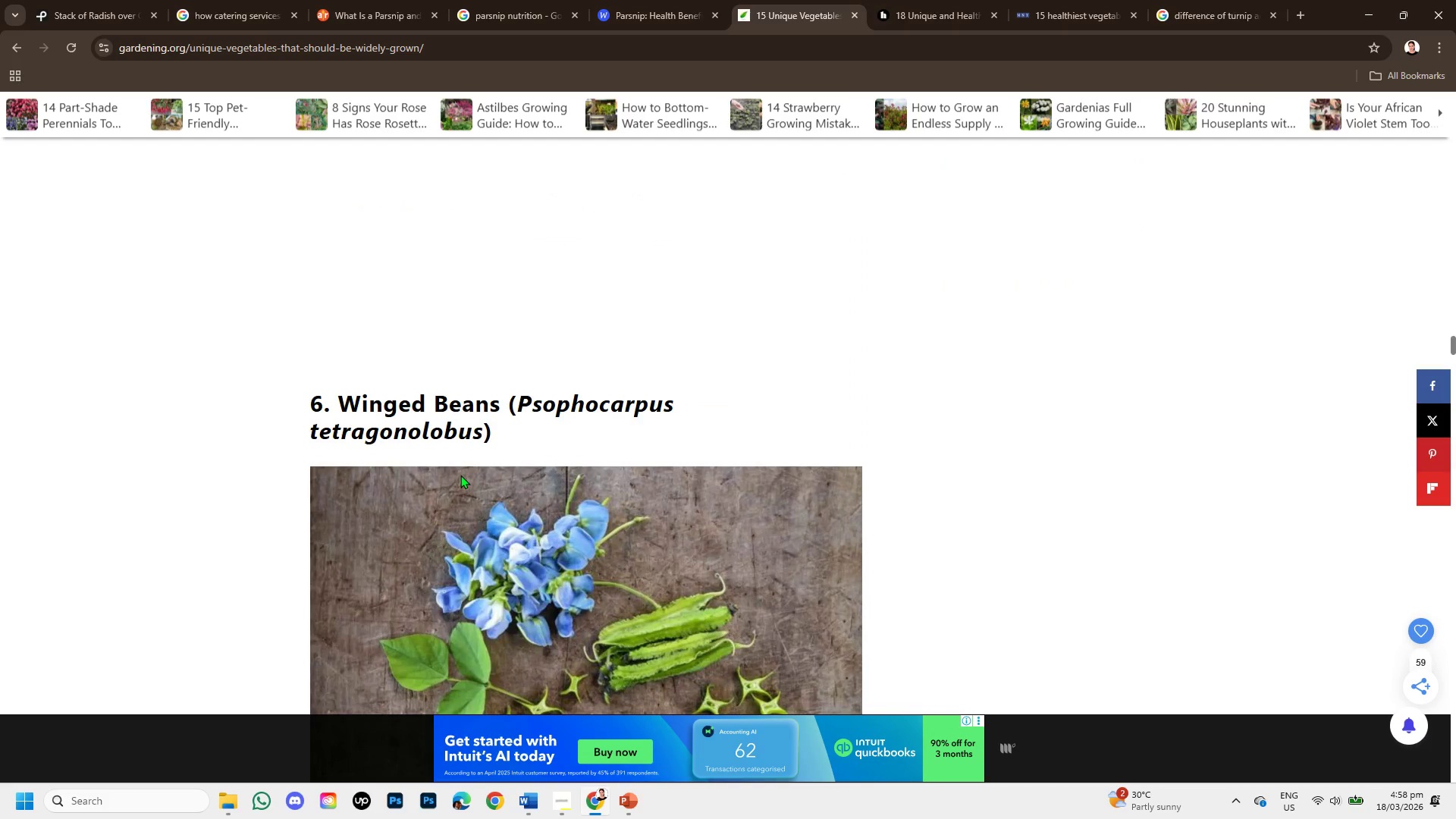 
scroll: coordinate [460, 475], scroll_direction: down, amount: 2.0
 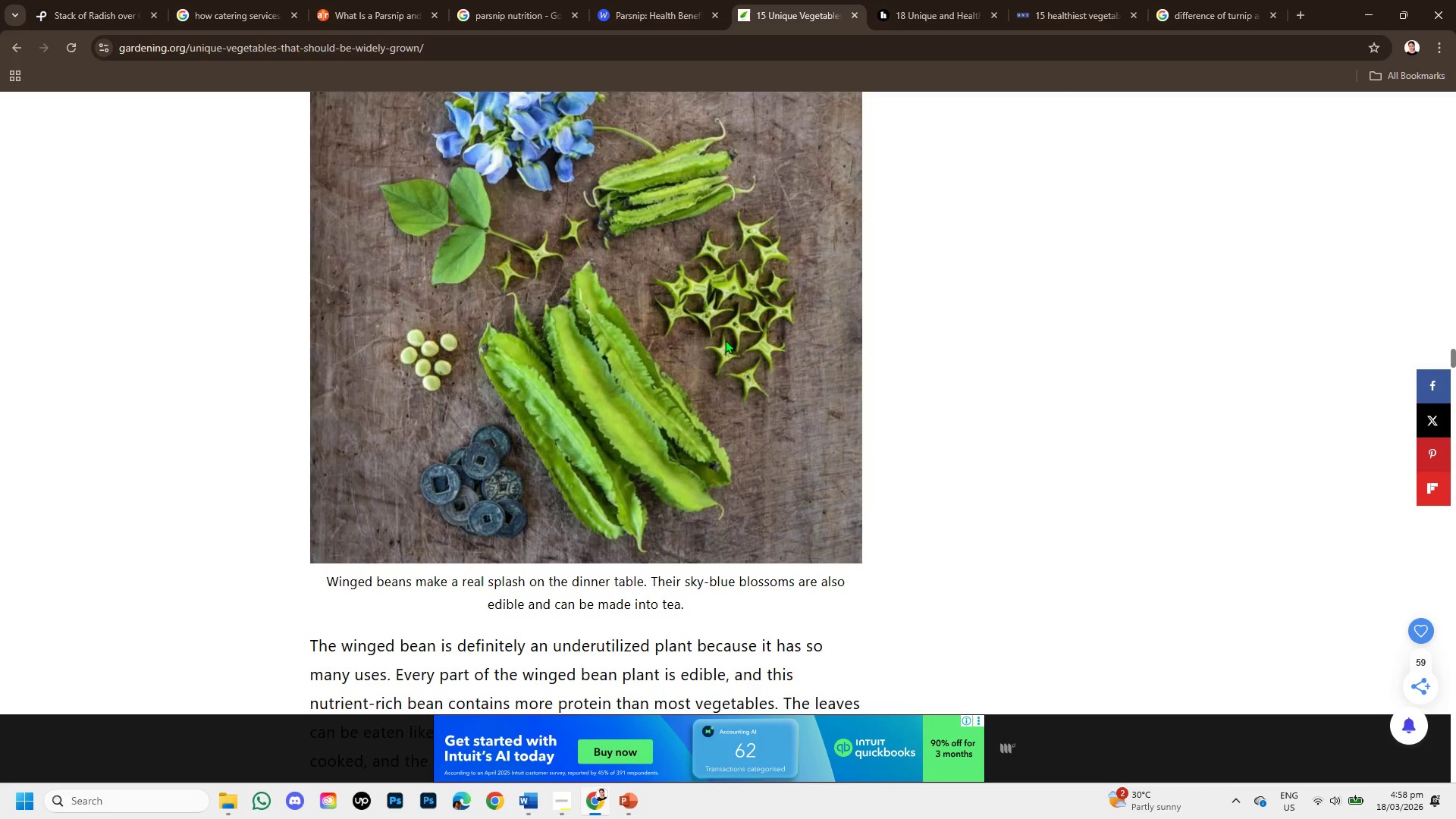 
wait(6.18)
 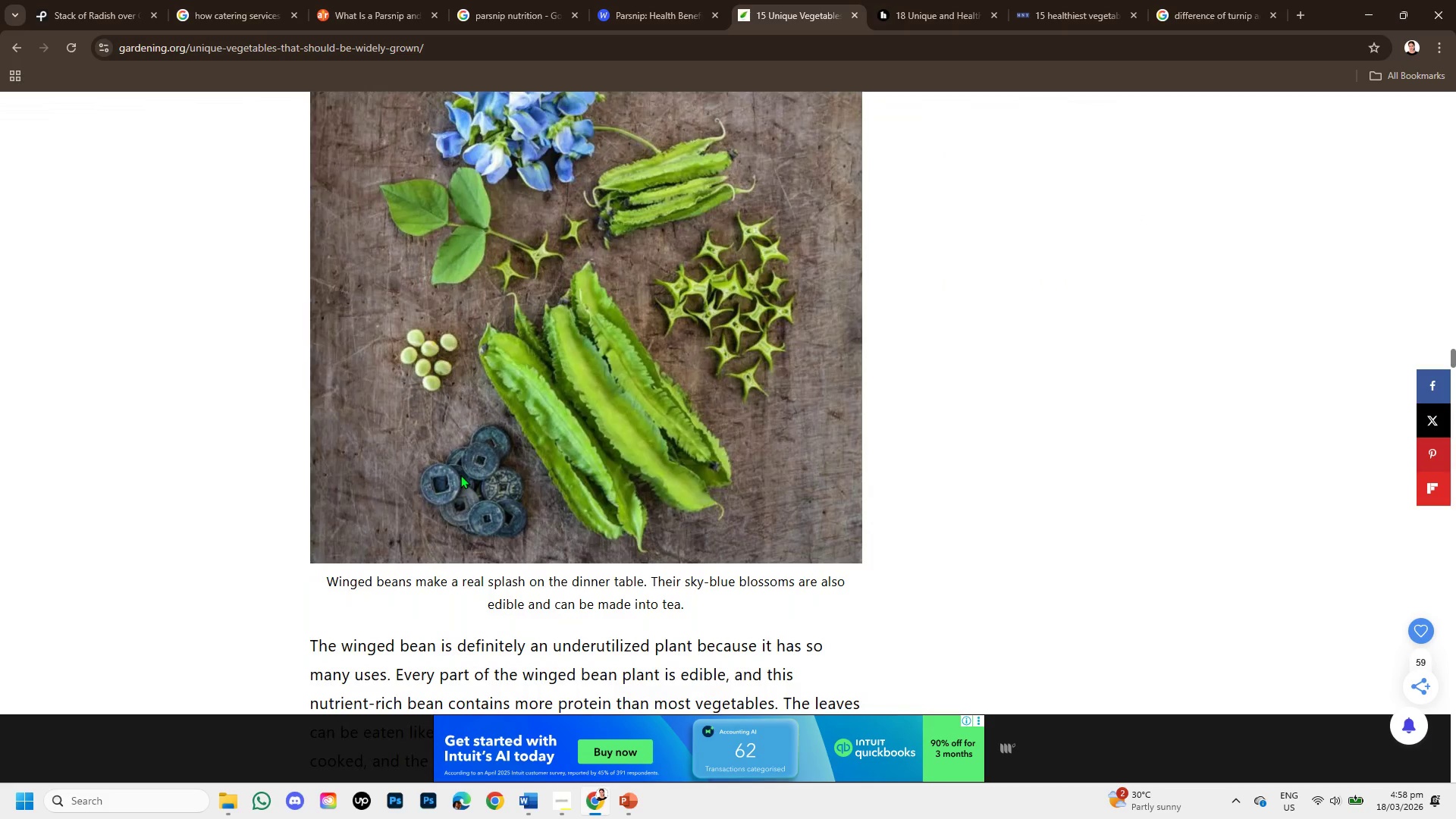 
scroll: coordinate [531, 298], scroll_direction: up, amount: 2.0
 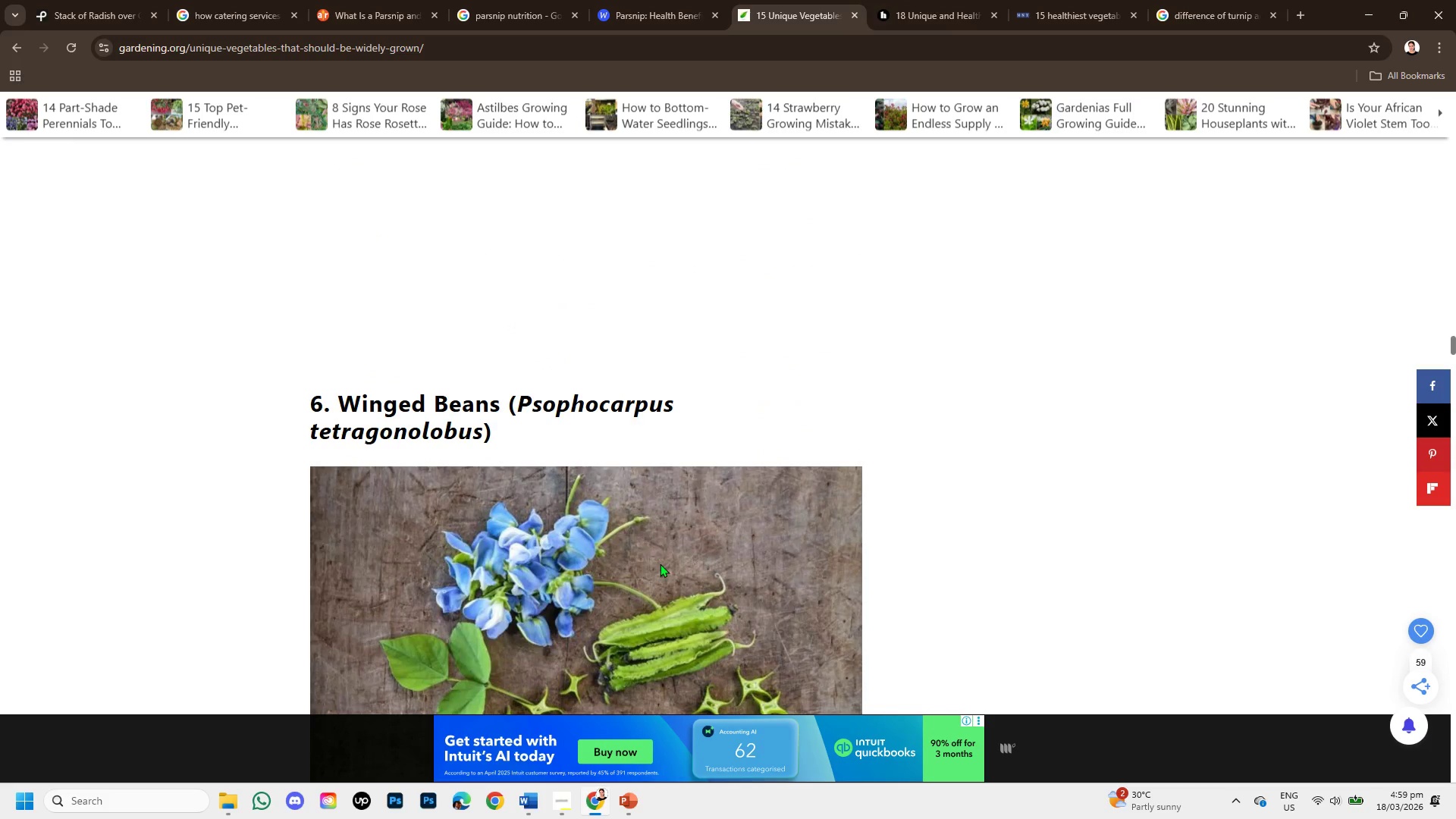 
scroll: coordinate [661, 565], scroll_direction: down, amount: 1.0
 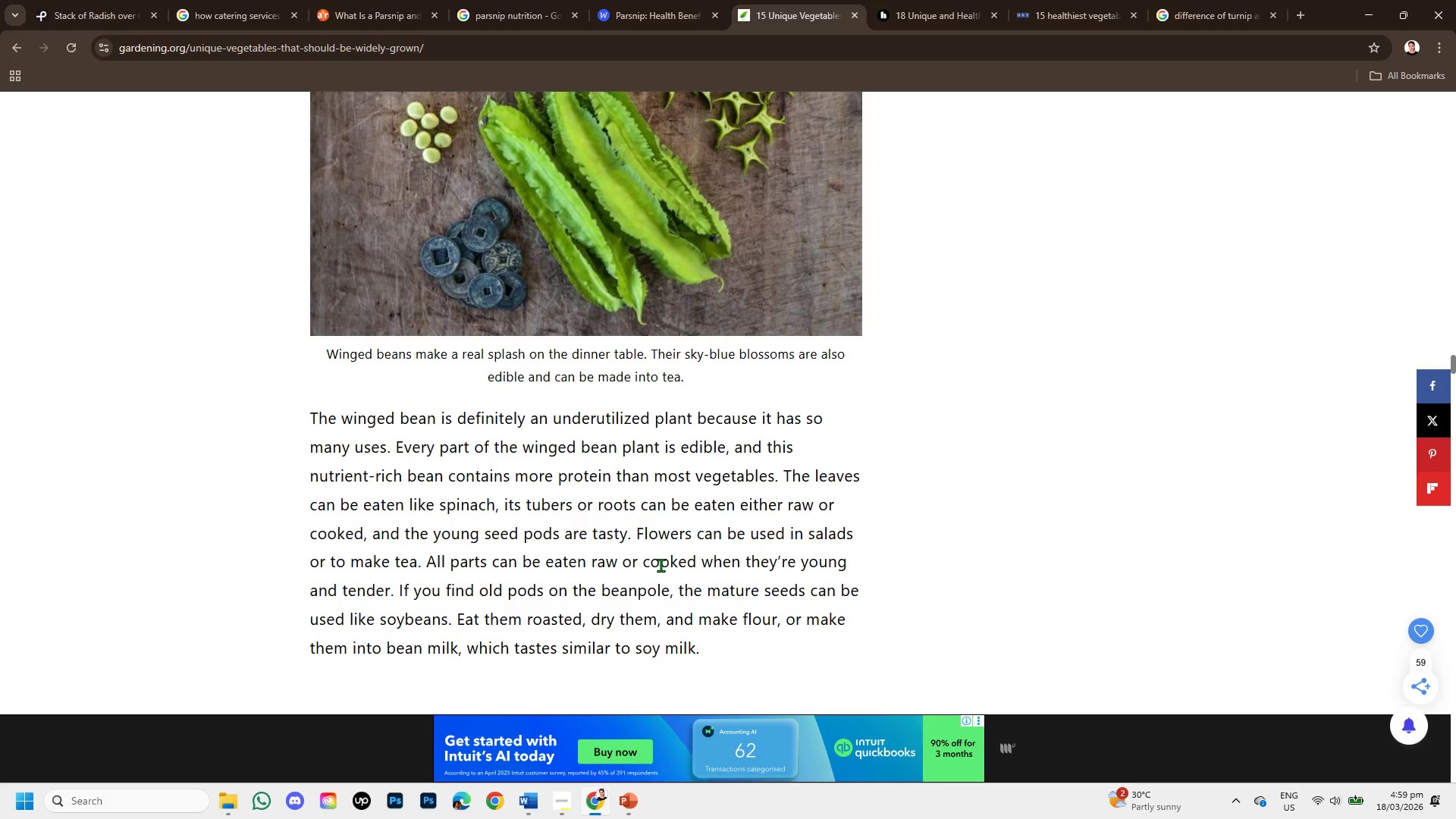 
scroll: coordinate [646, 517], scroll_direction: up, amount: 12.0
 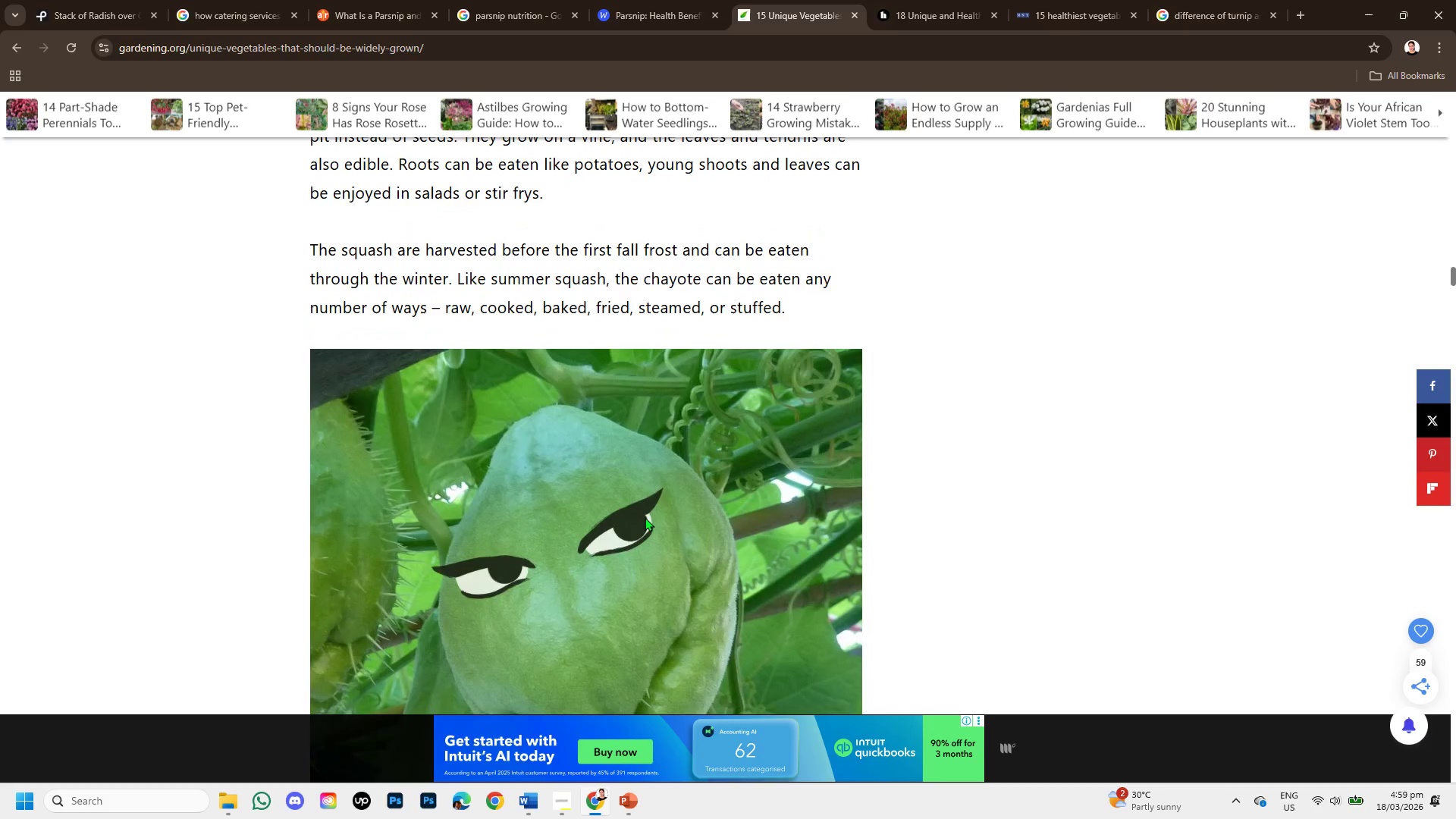 
scroll: coordinate [645, 517], scroll_direction: down, amount: 1.0
 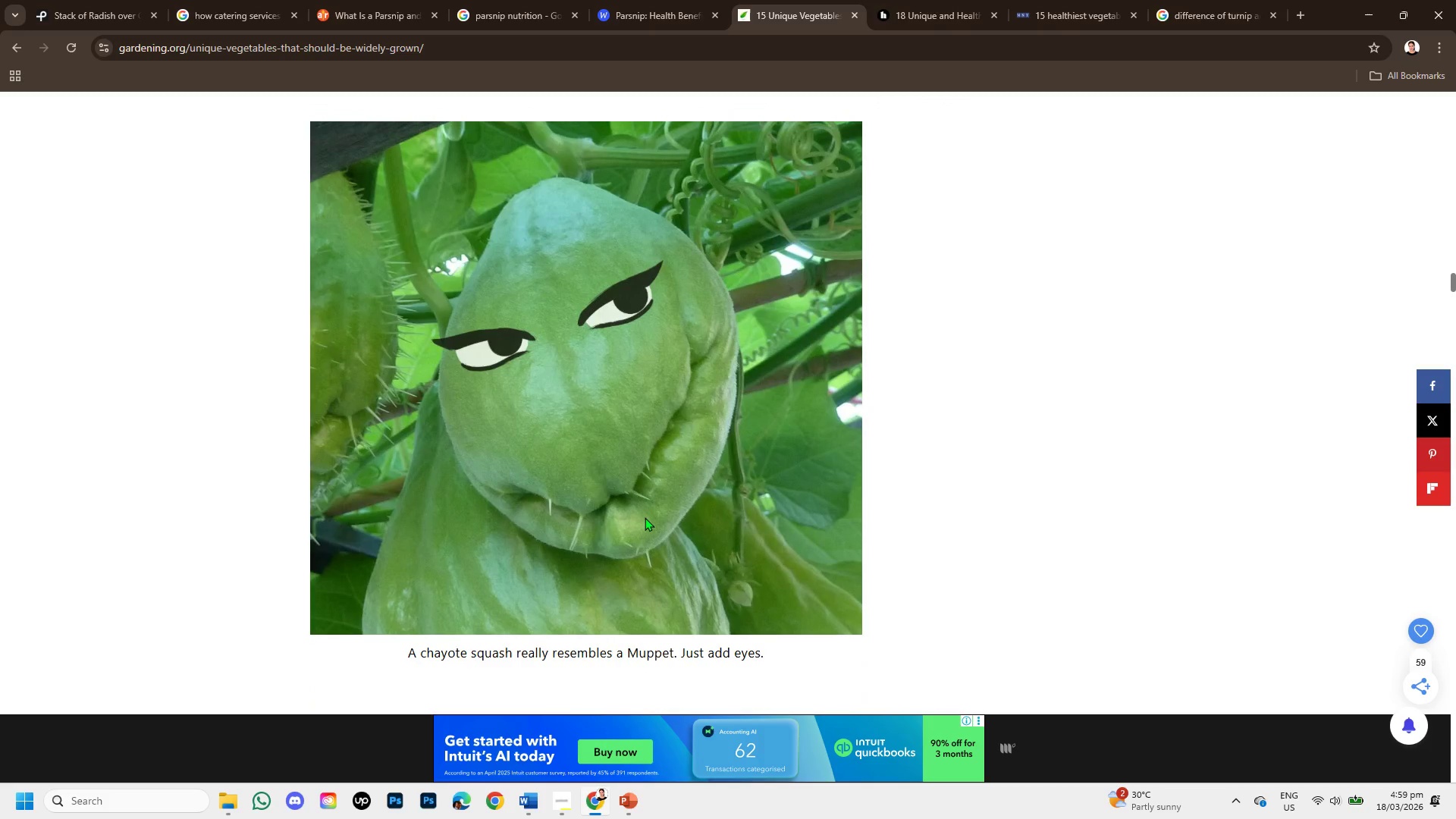 
scroll: coordinate [582, 414], scroll_direction: up, amount: 10.0
 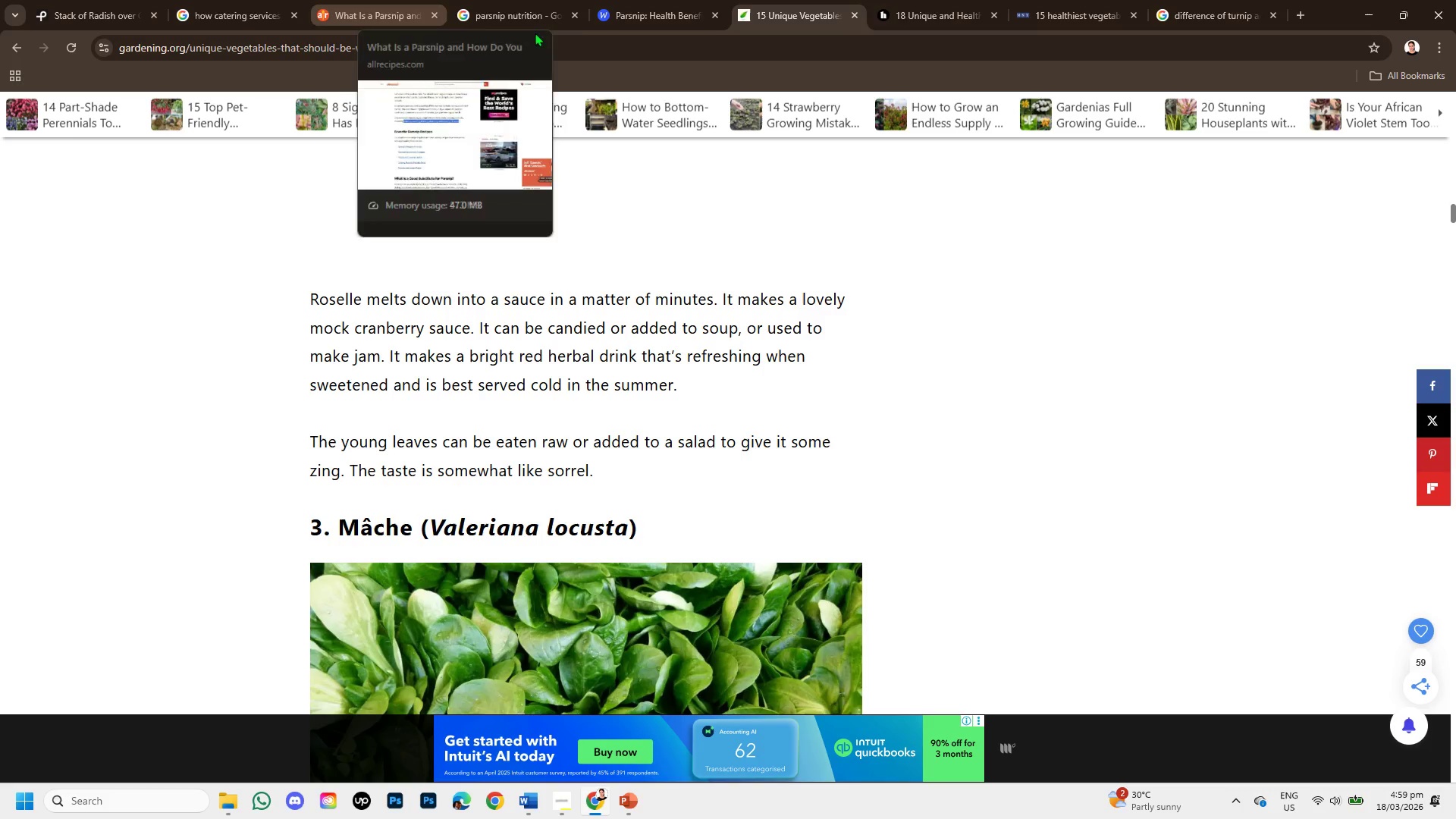 
left_click([610, 20])
 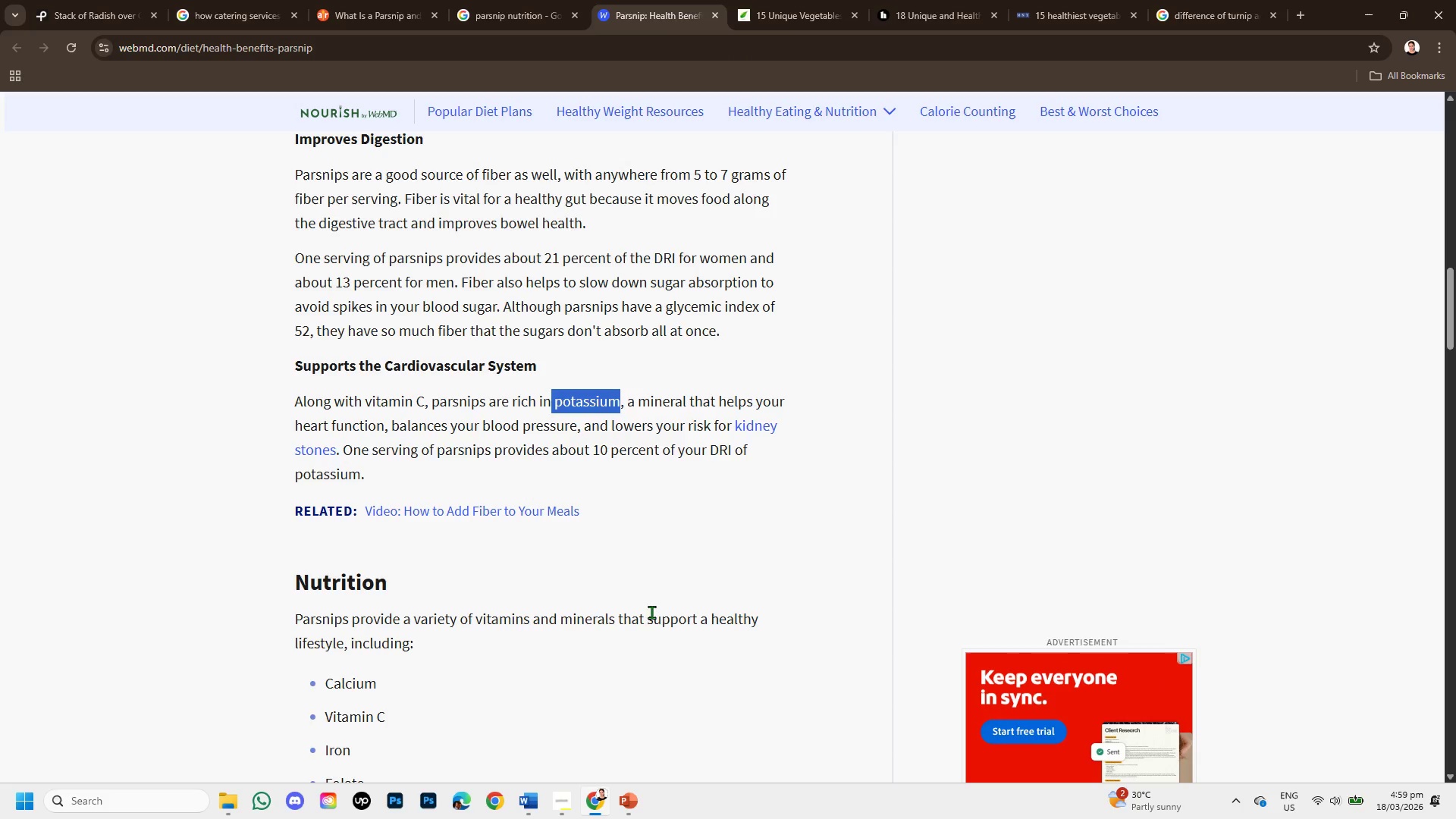 
scroll: coordinate [522, 306], scroll_direction: up, amount: 12.0
 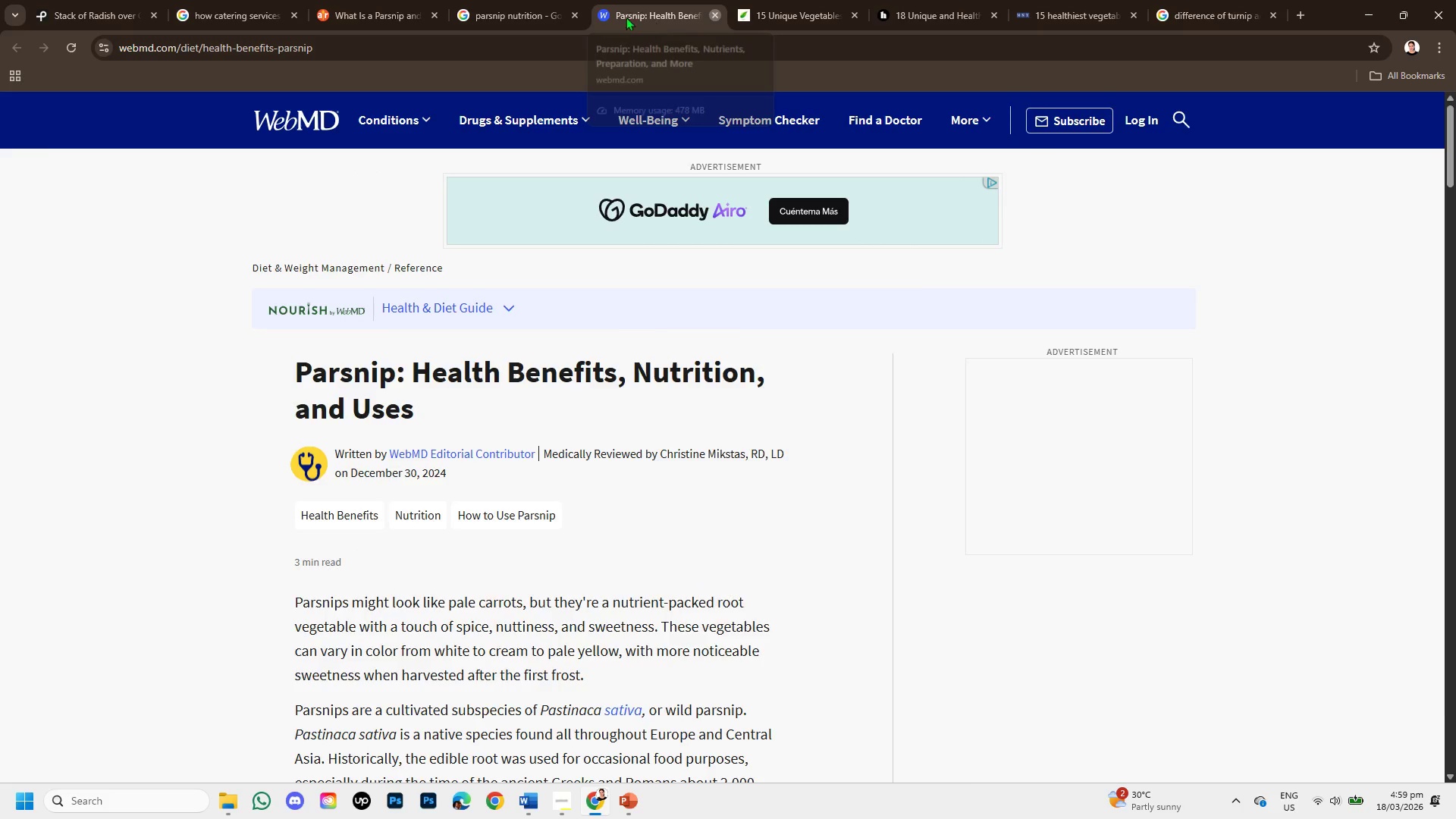 
left_click([516, 0])
 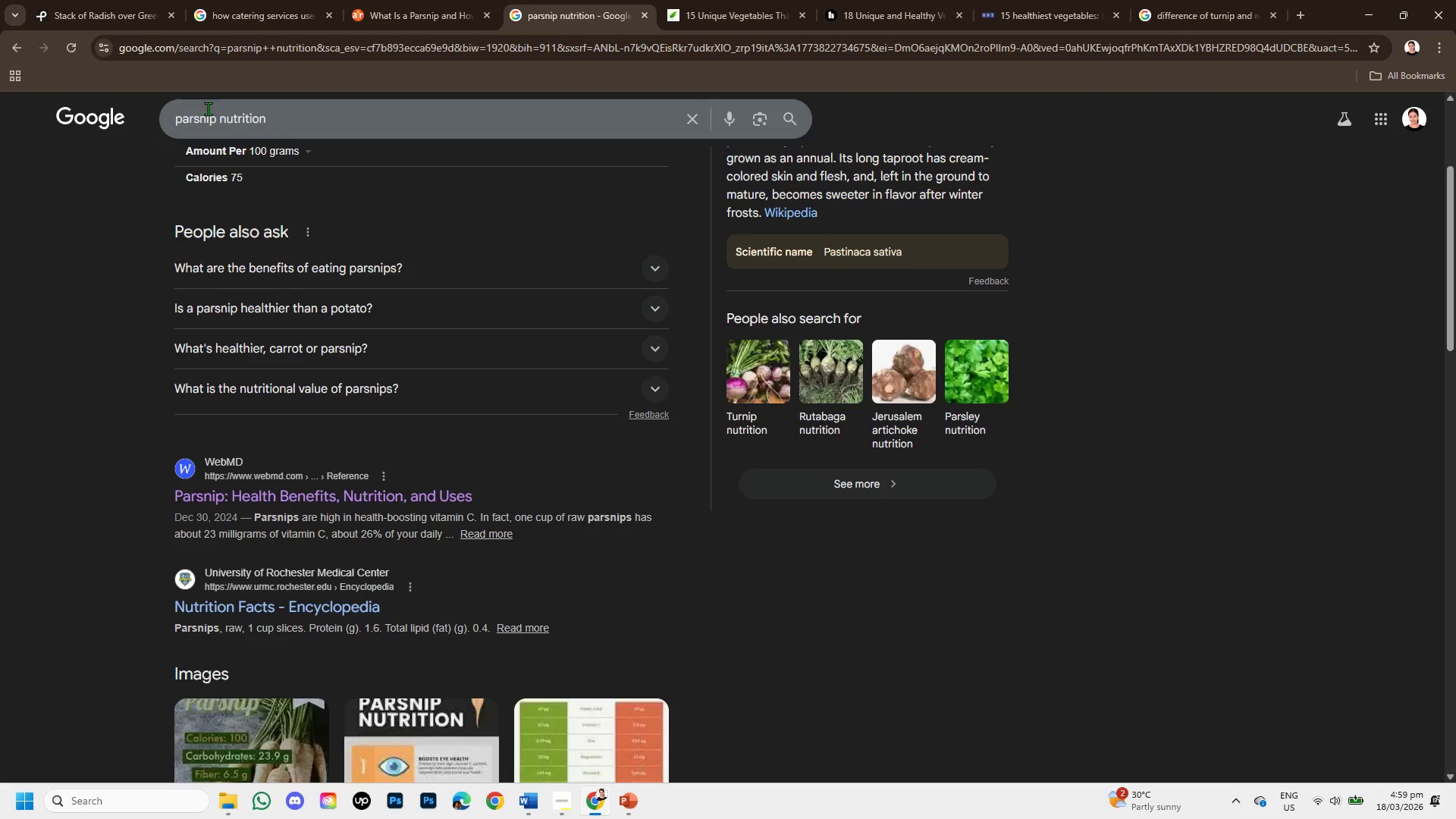 
left_click_drag(start_coordinate=[219, 114], to_coordinate=[162, 108])
 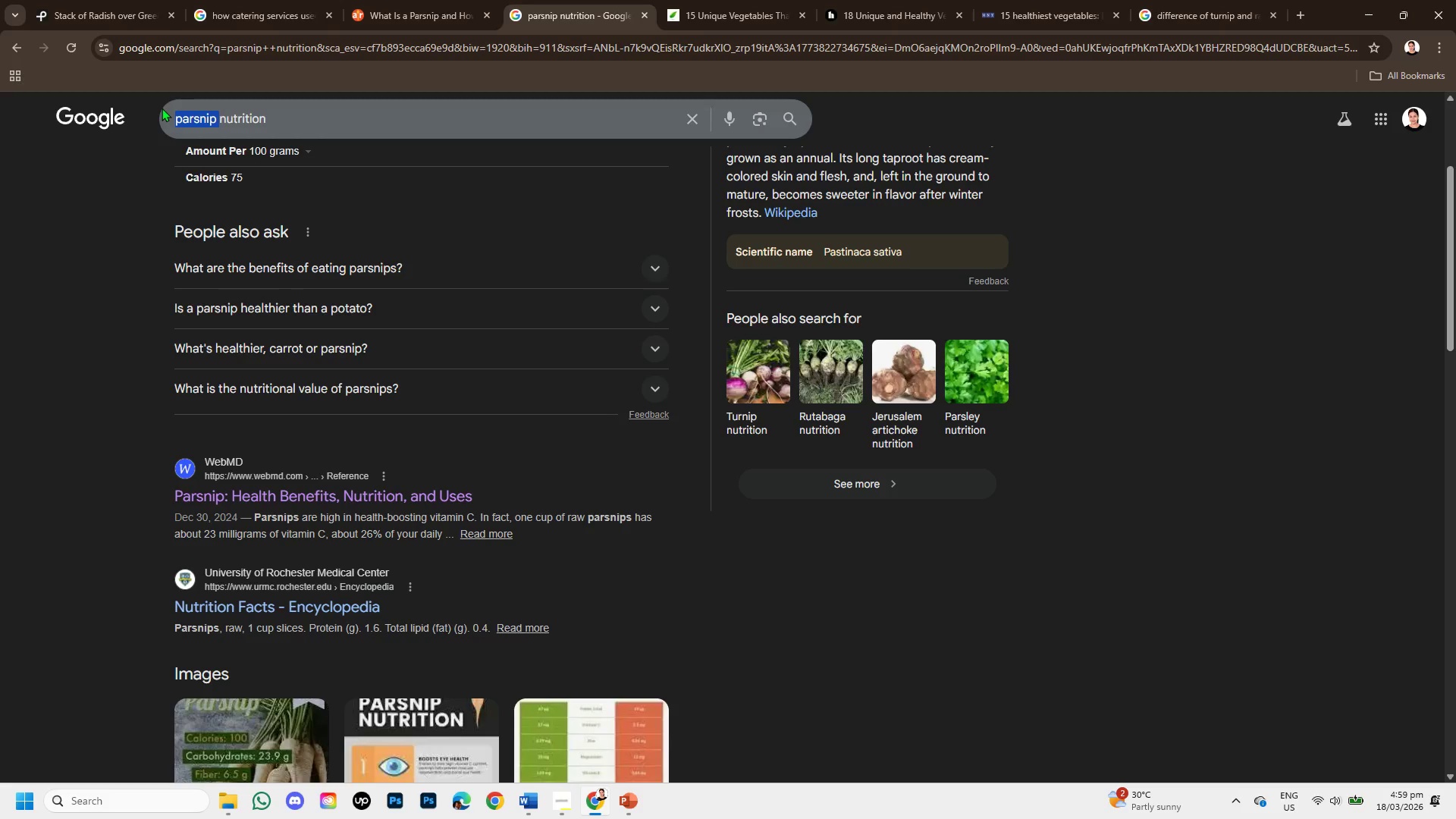 
key(Backspace)
type(leek)
 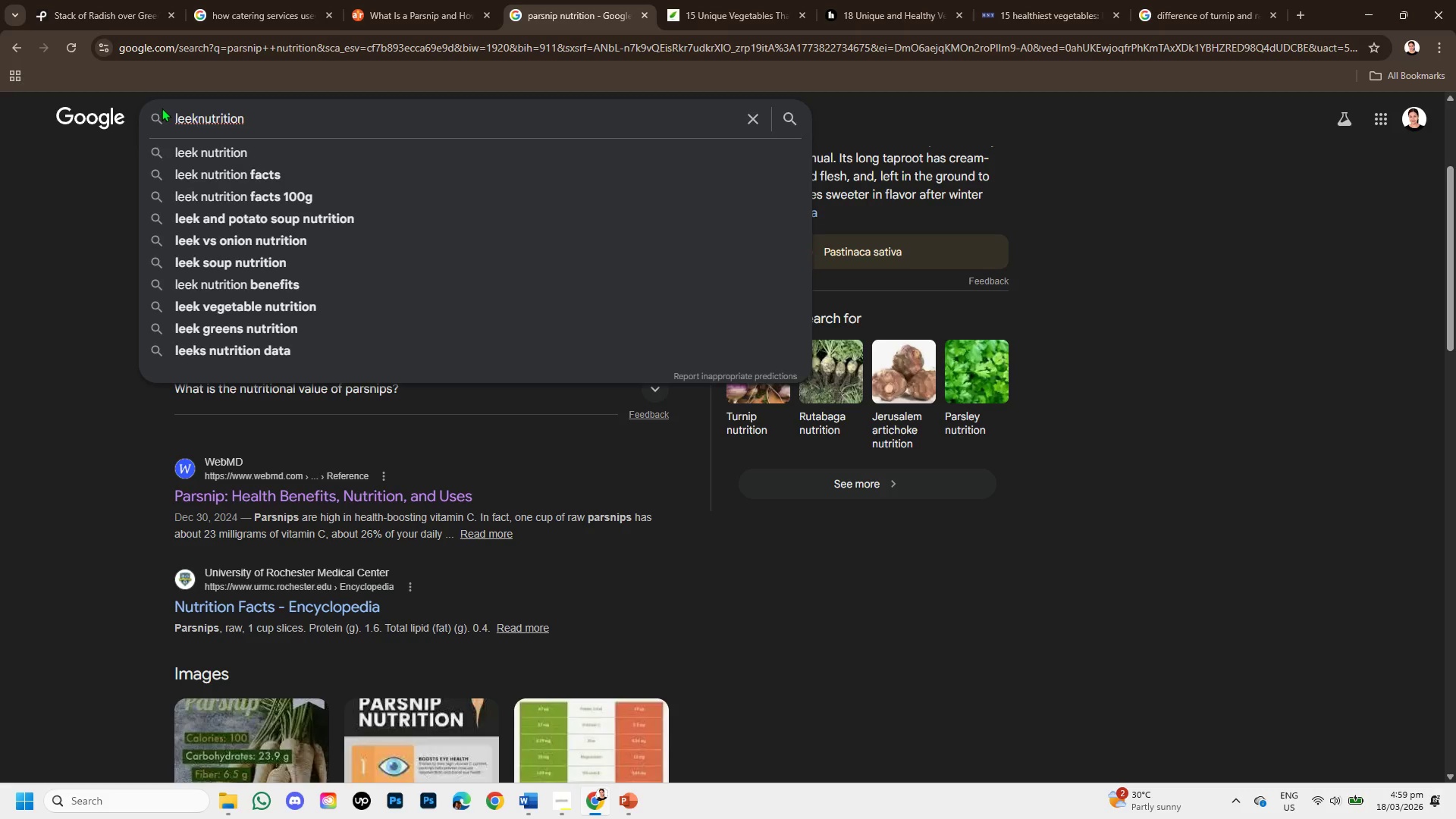 
key(Enter)
 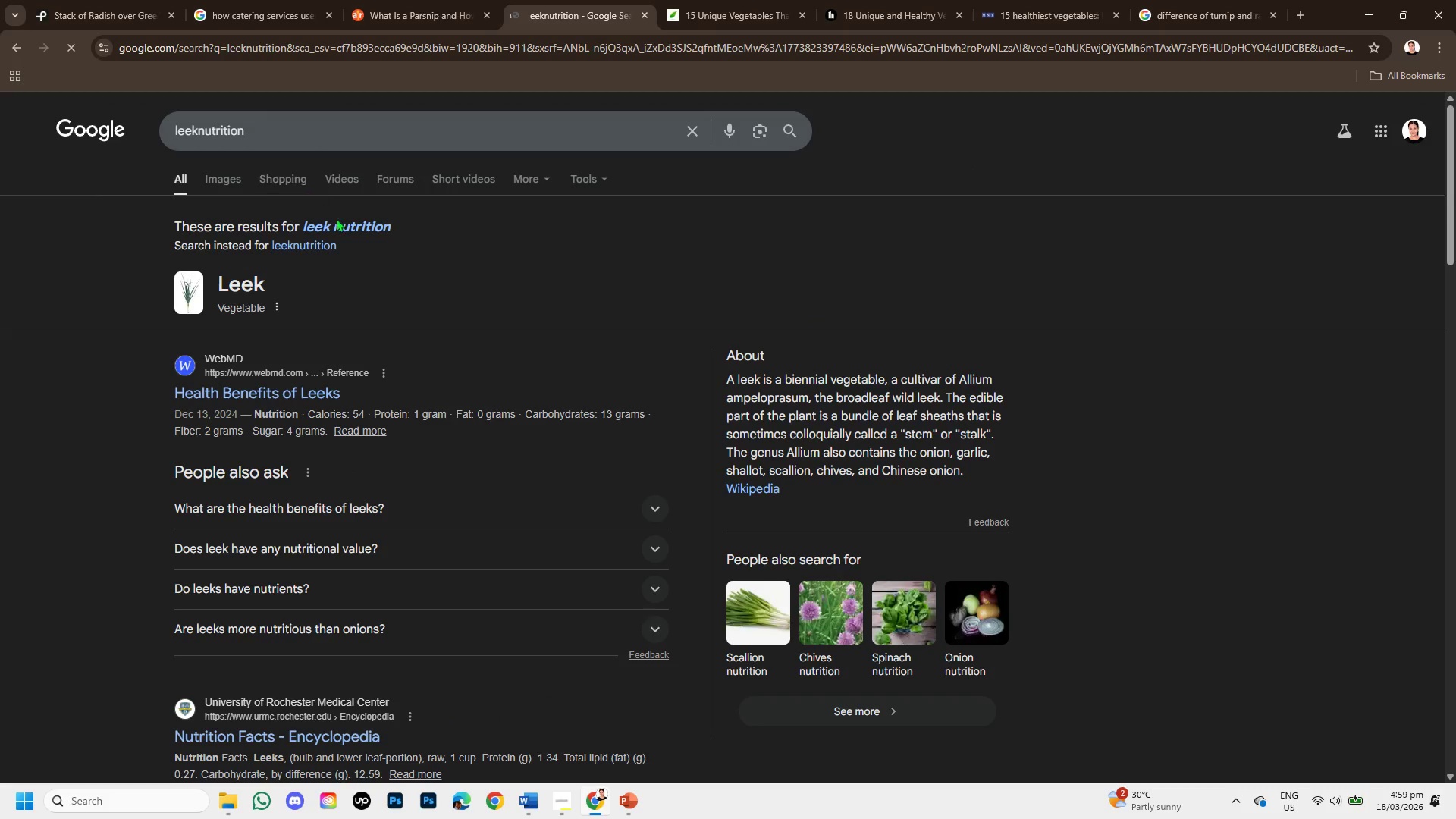 
left_click([349, 230])
 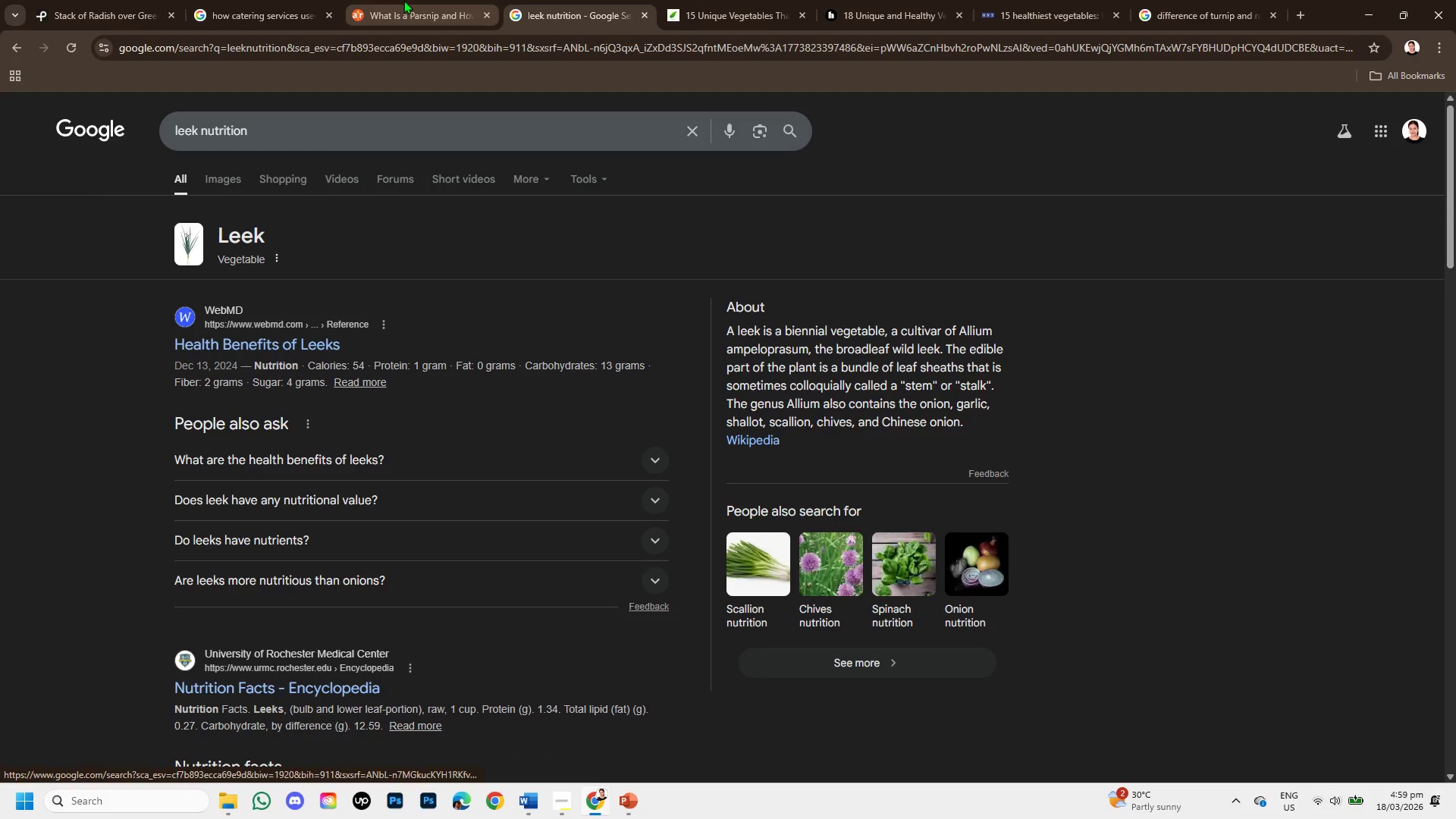 
left_click([403, 0])
 